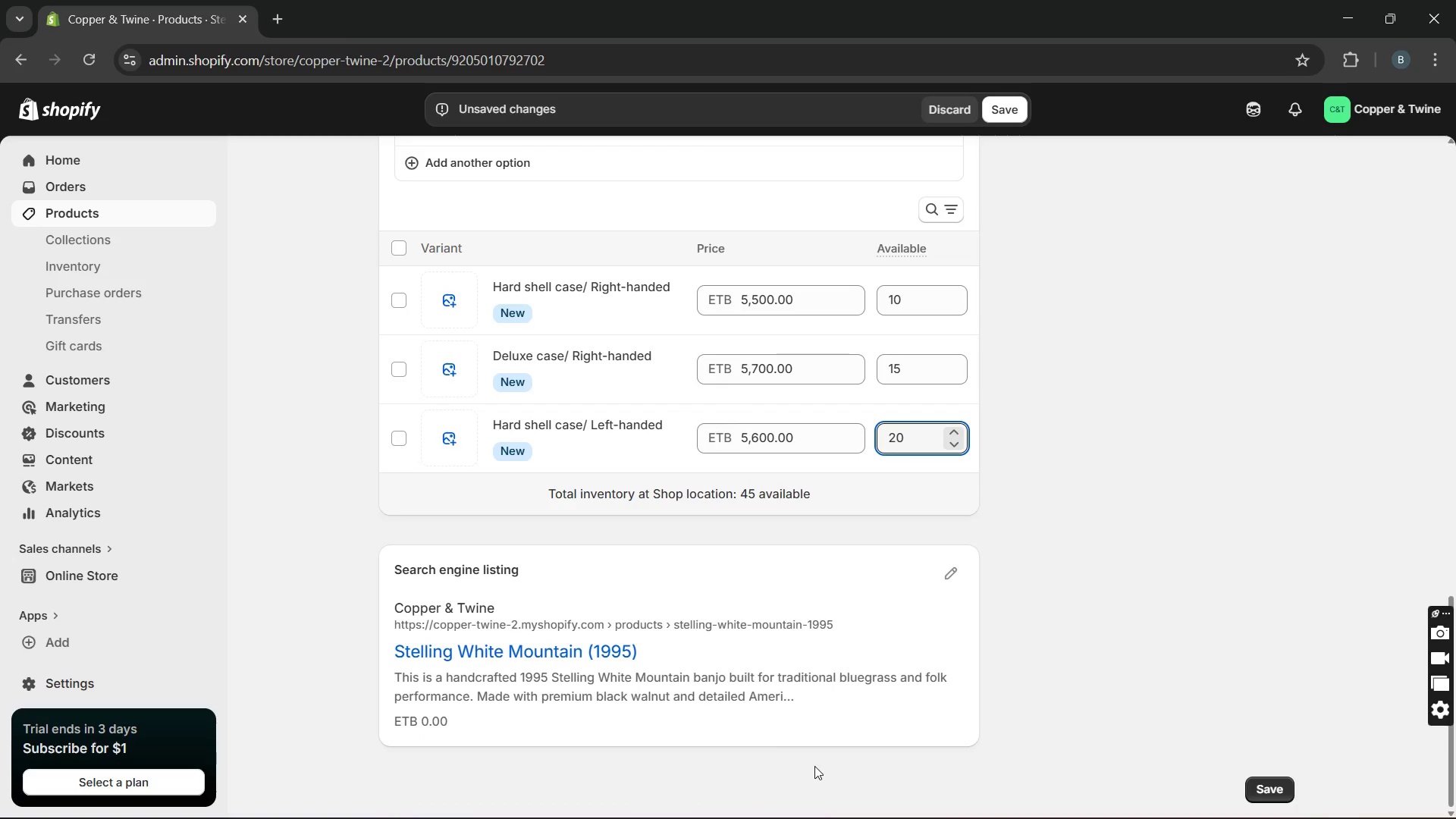 
left_click([932, 578])
 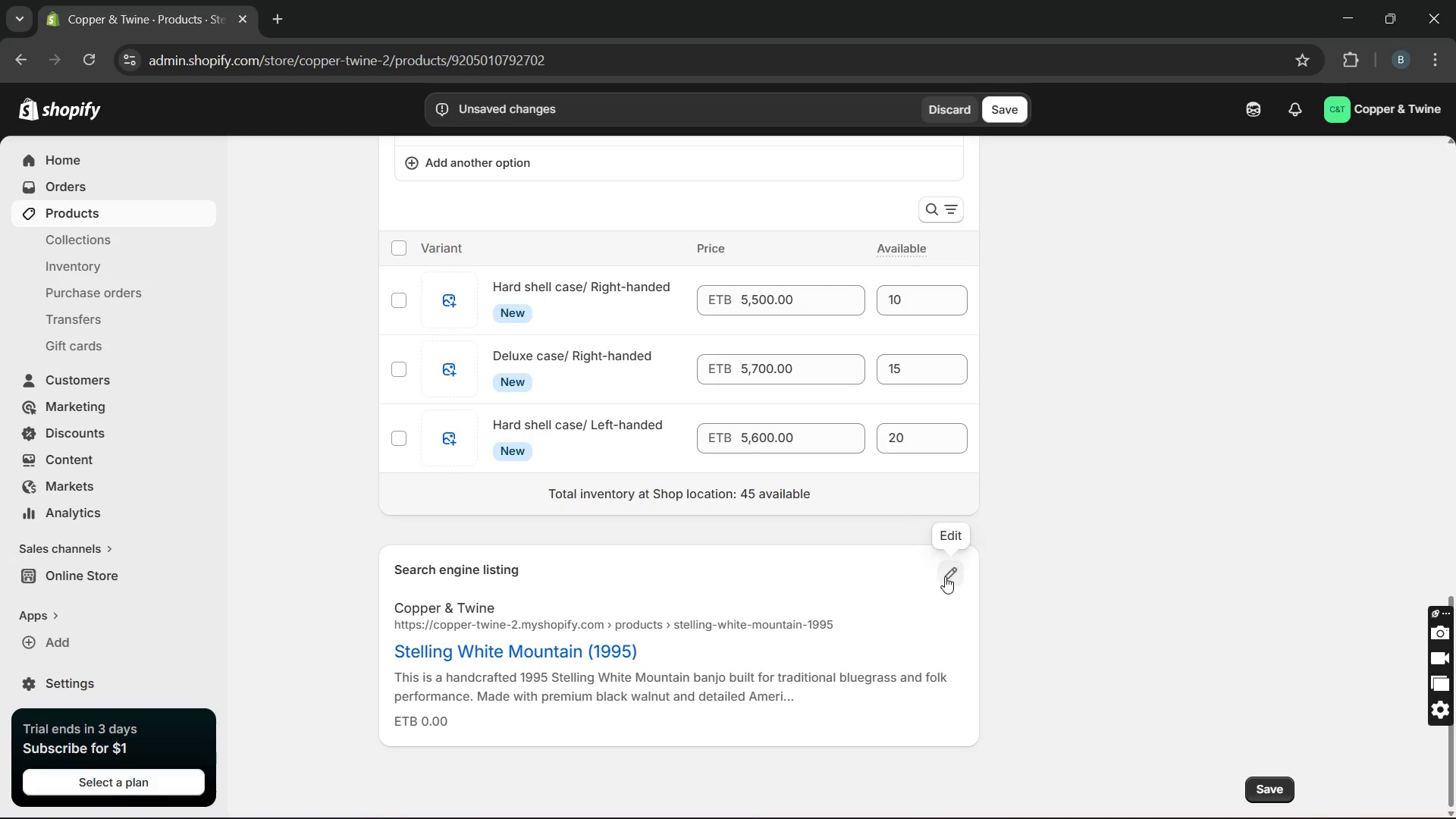 
left_click([945, 576])
 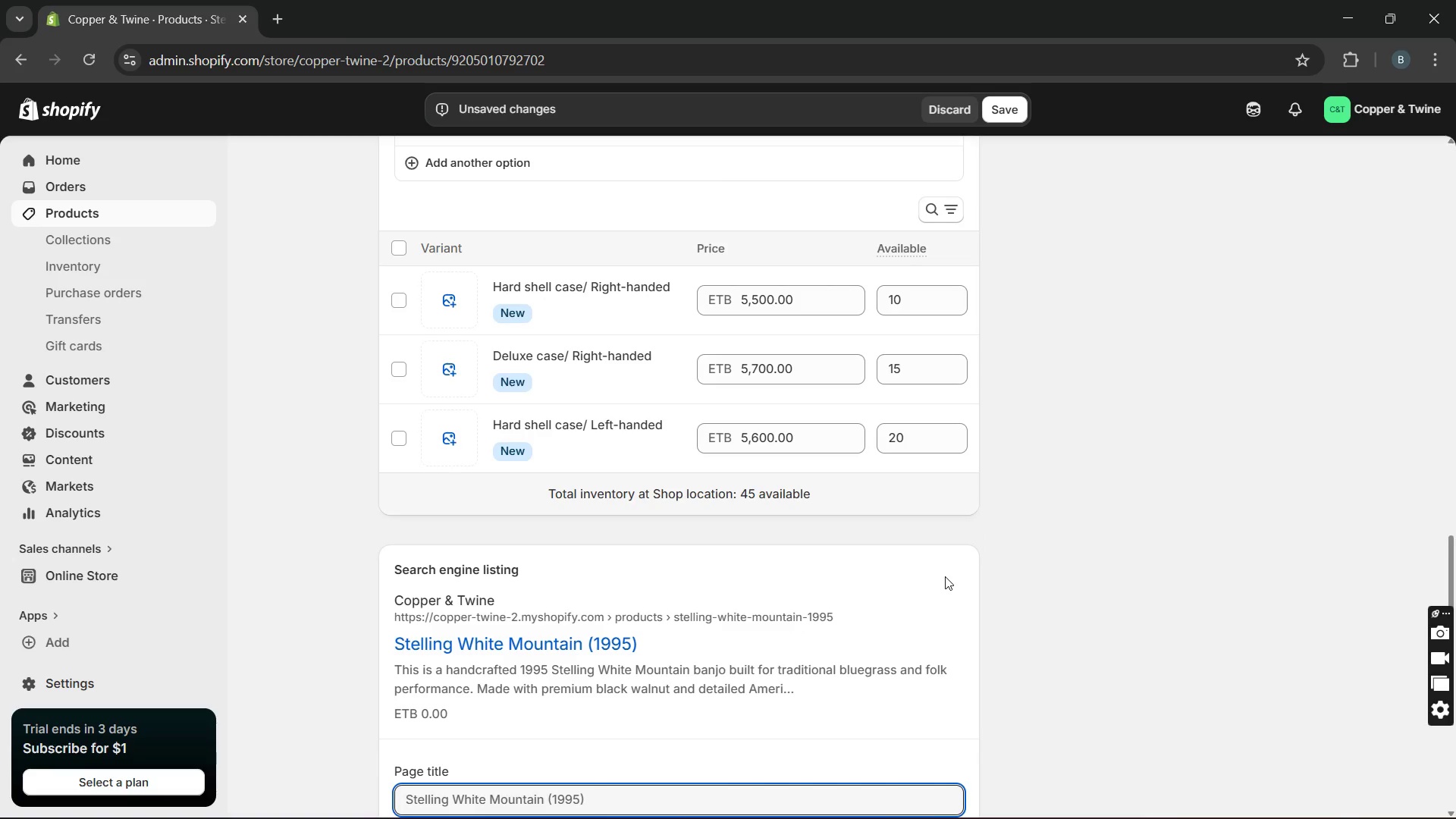 
wait(7.22)
 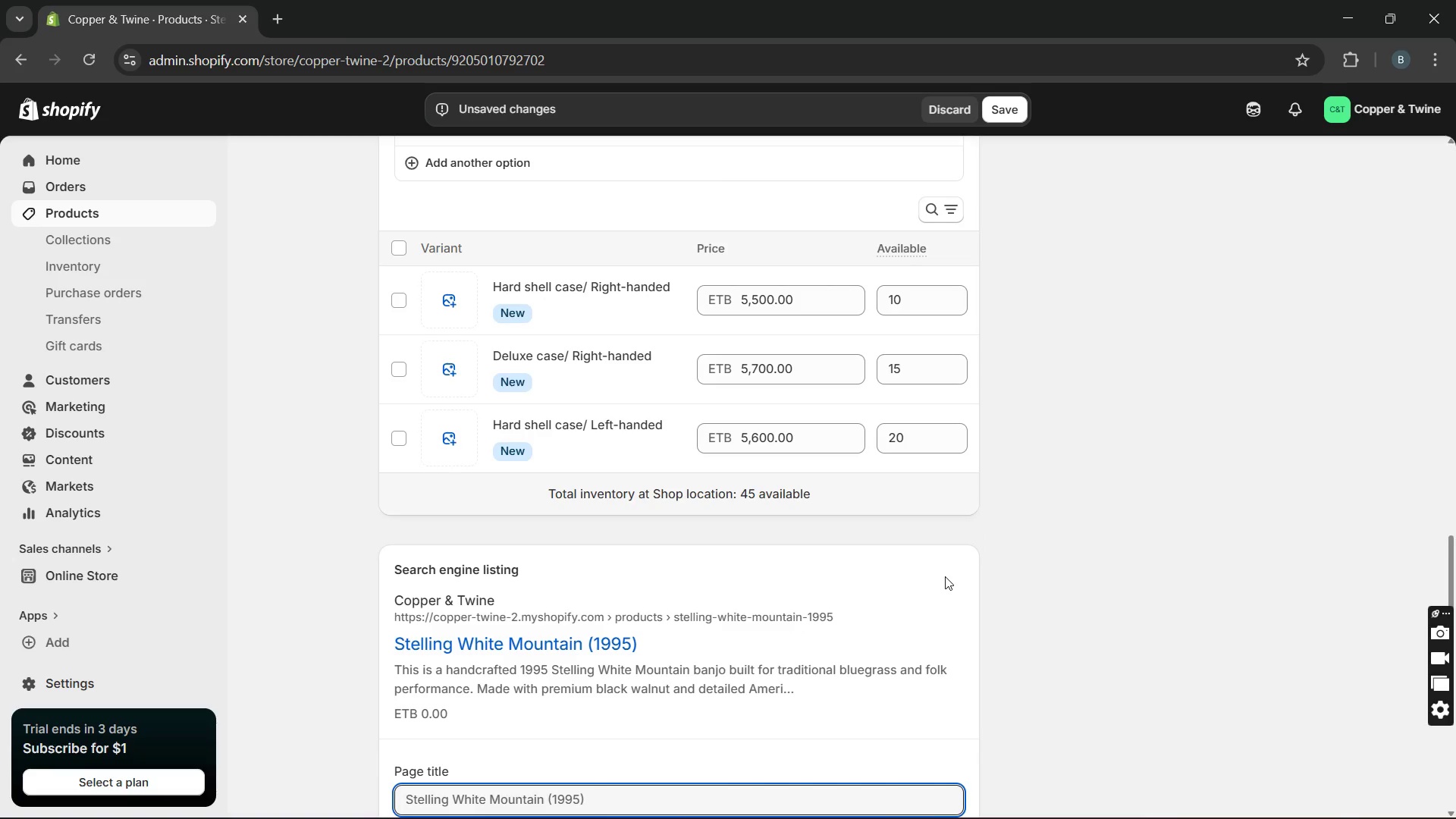 
key(CapsLock)
 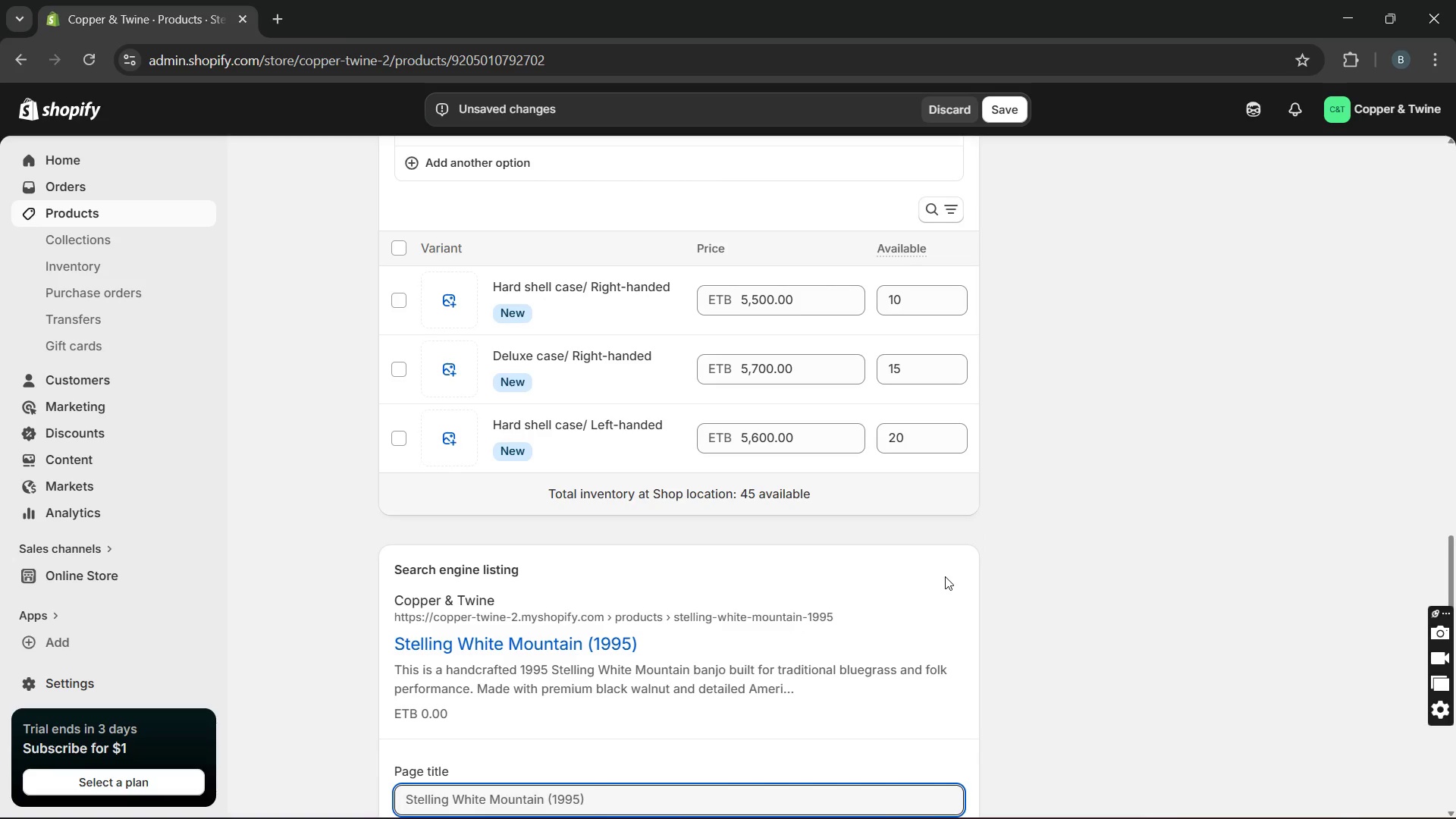 
key(S)
 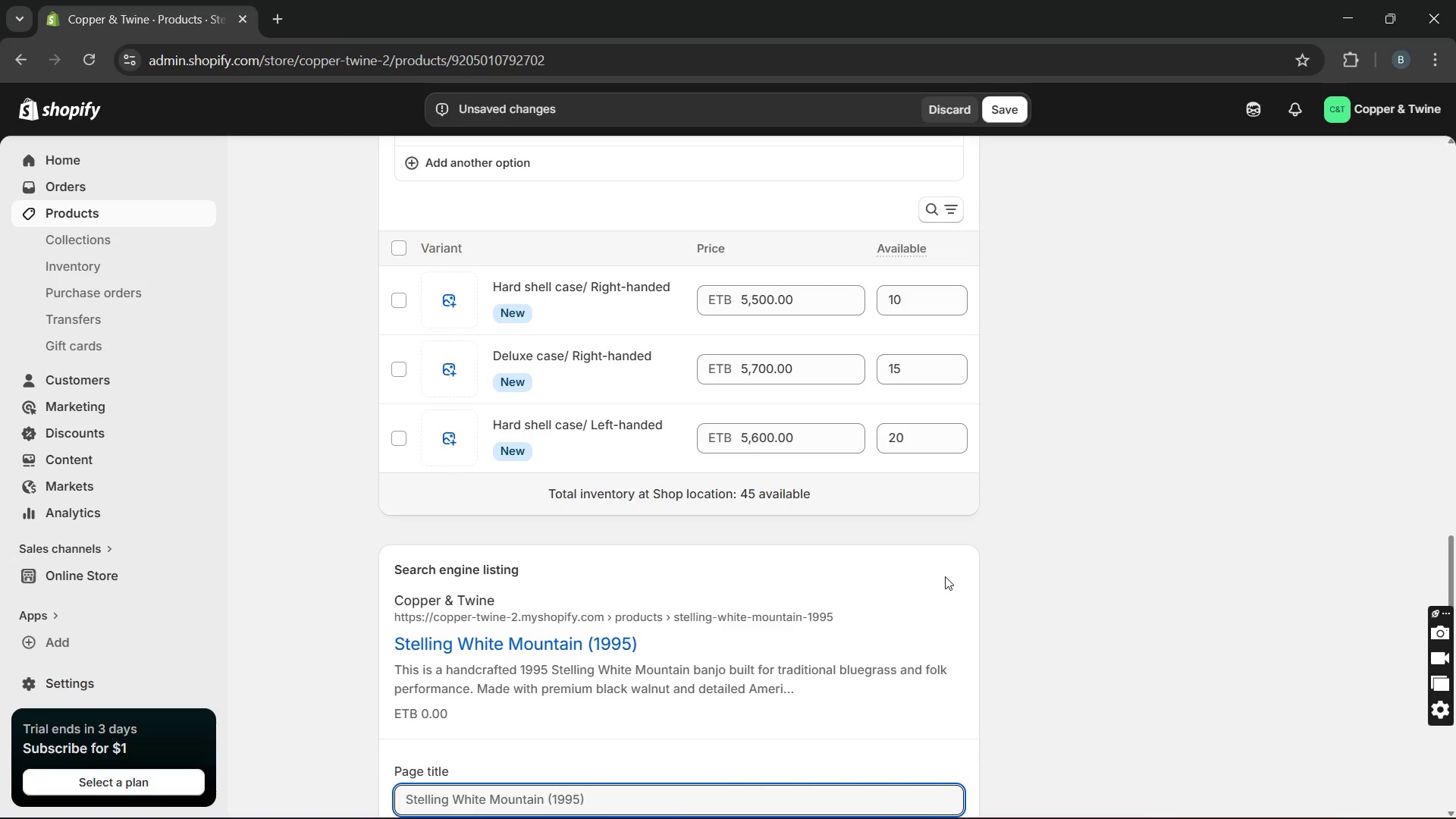 
key(CapsLock)
 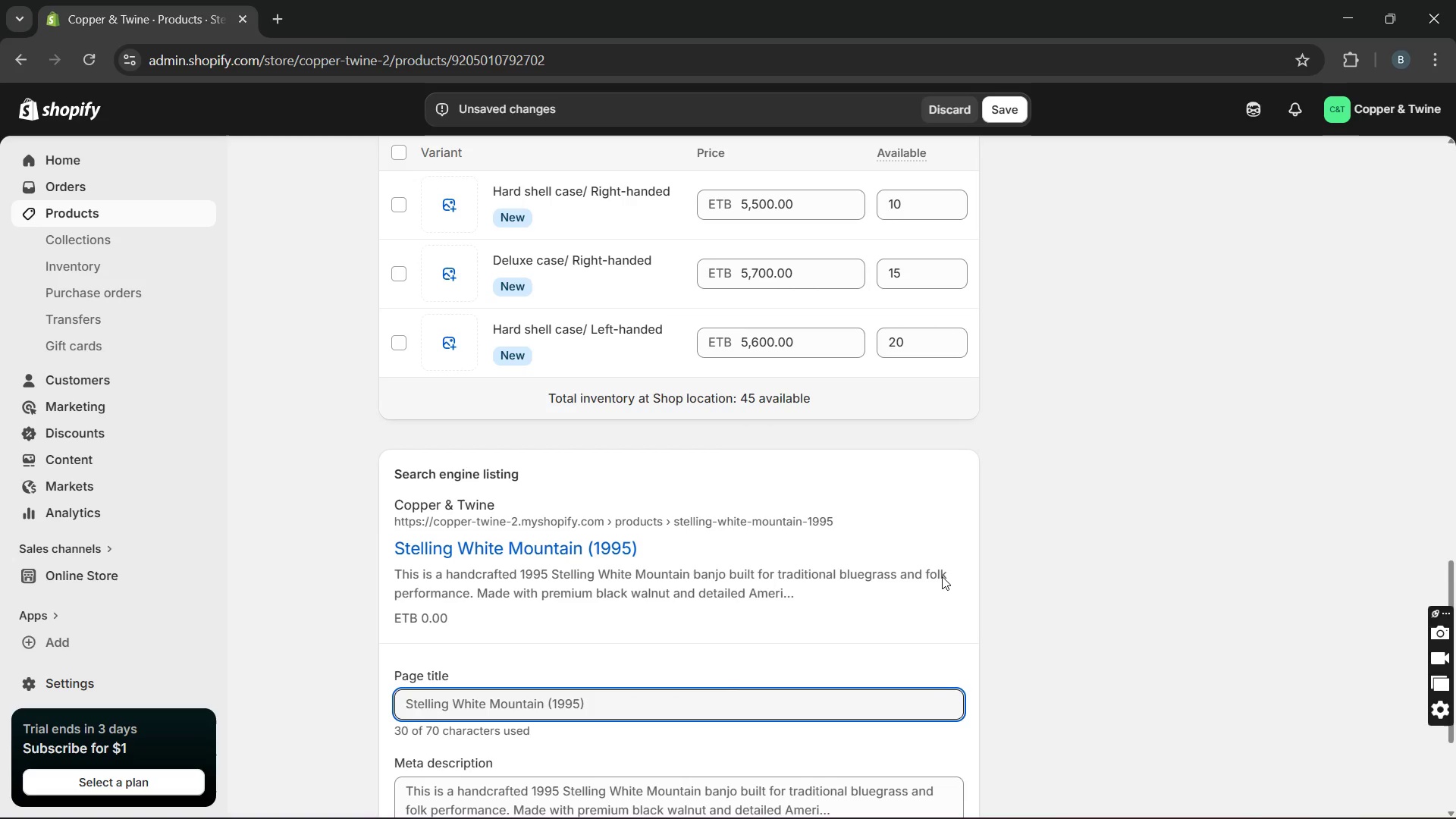 
left_click([714, 719])
 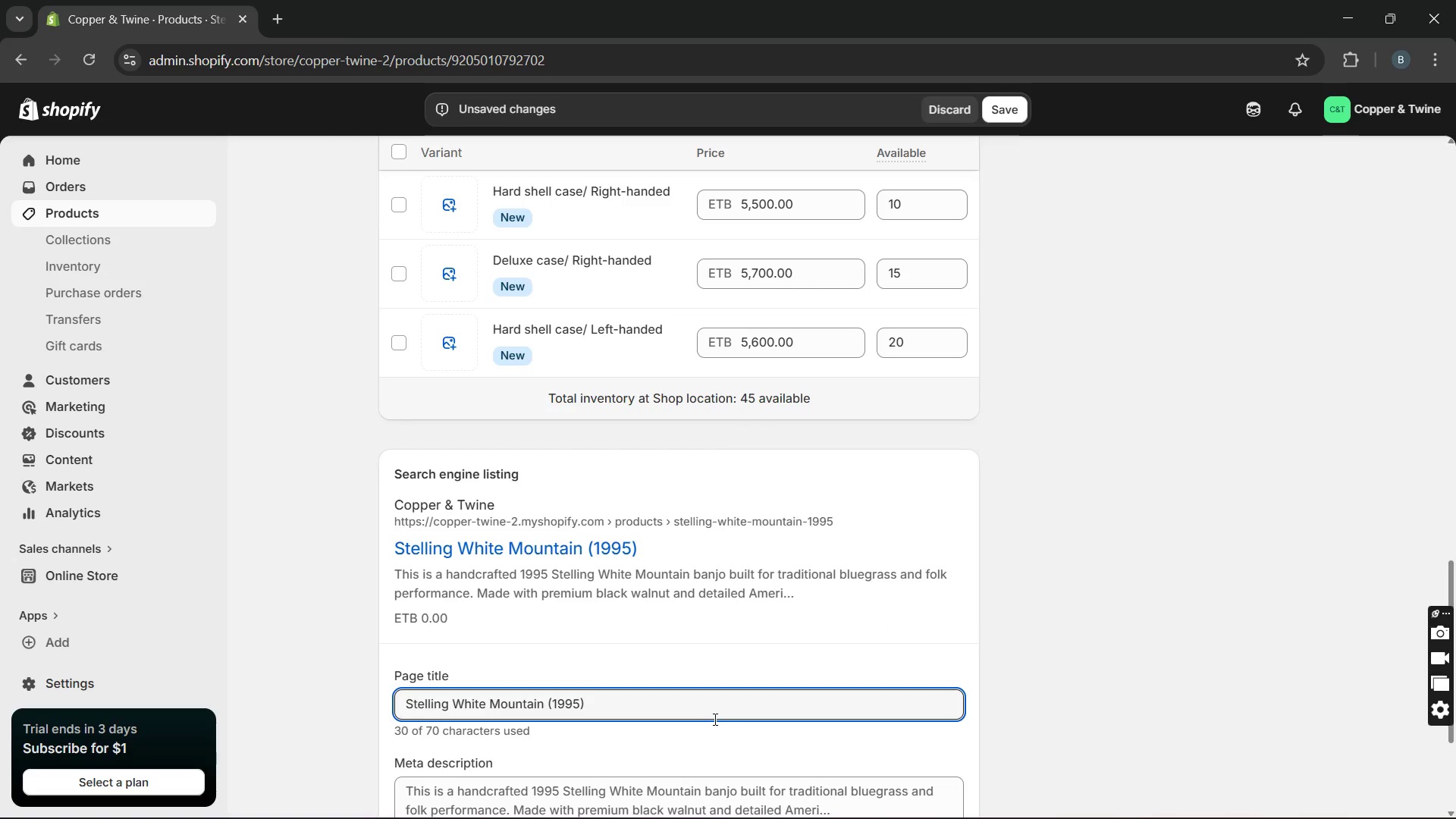 
left_click_drag(start_coordinate=[714, 719], to_coordinate=[582, 718])
 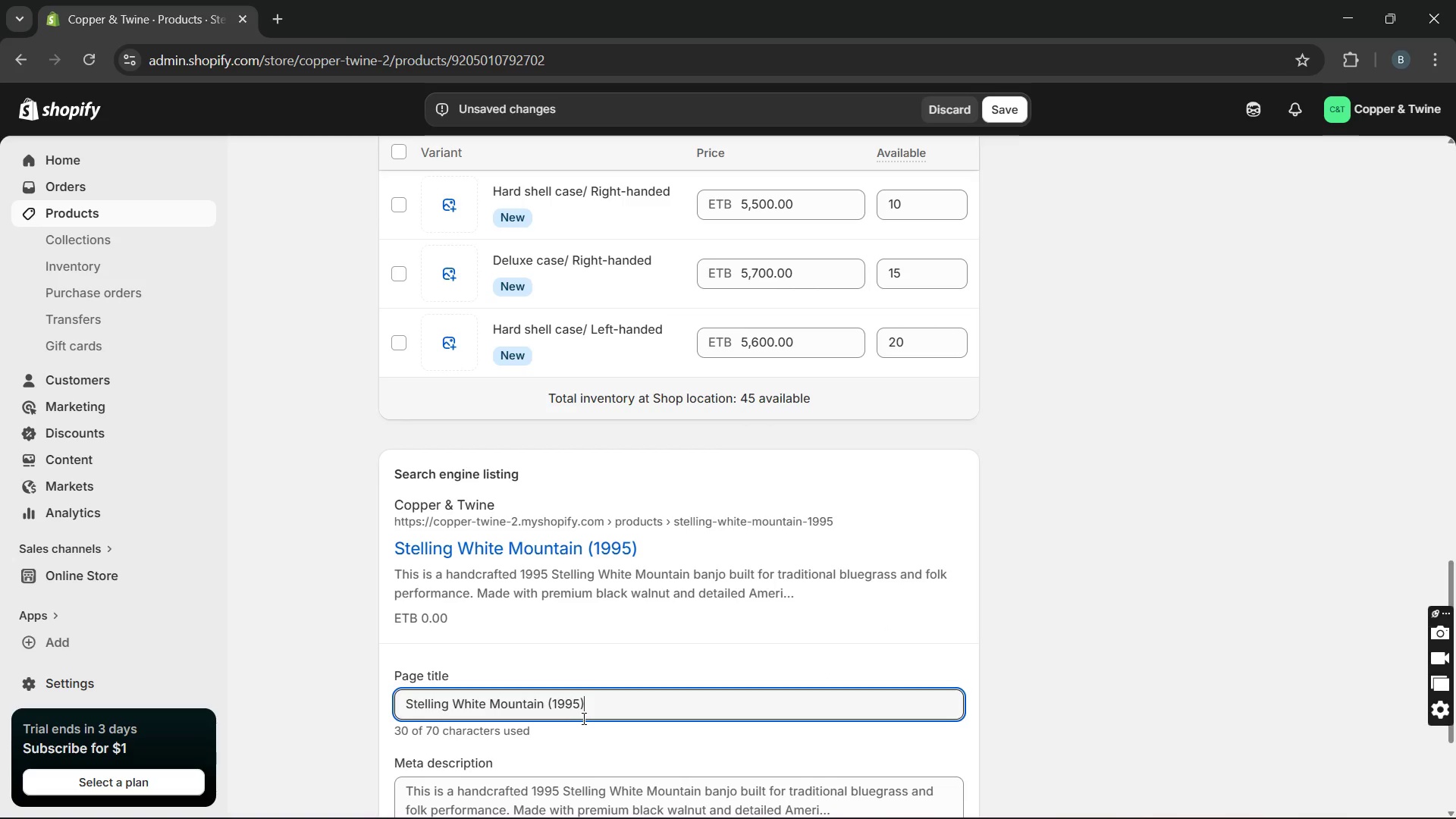 
key(Backspace)
 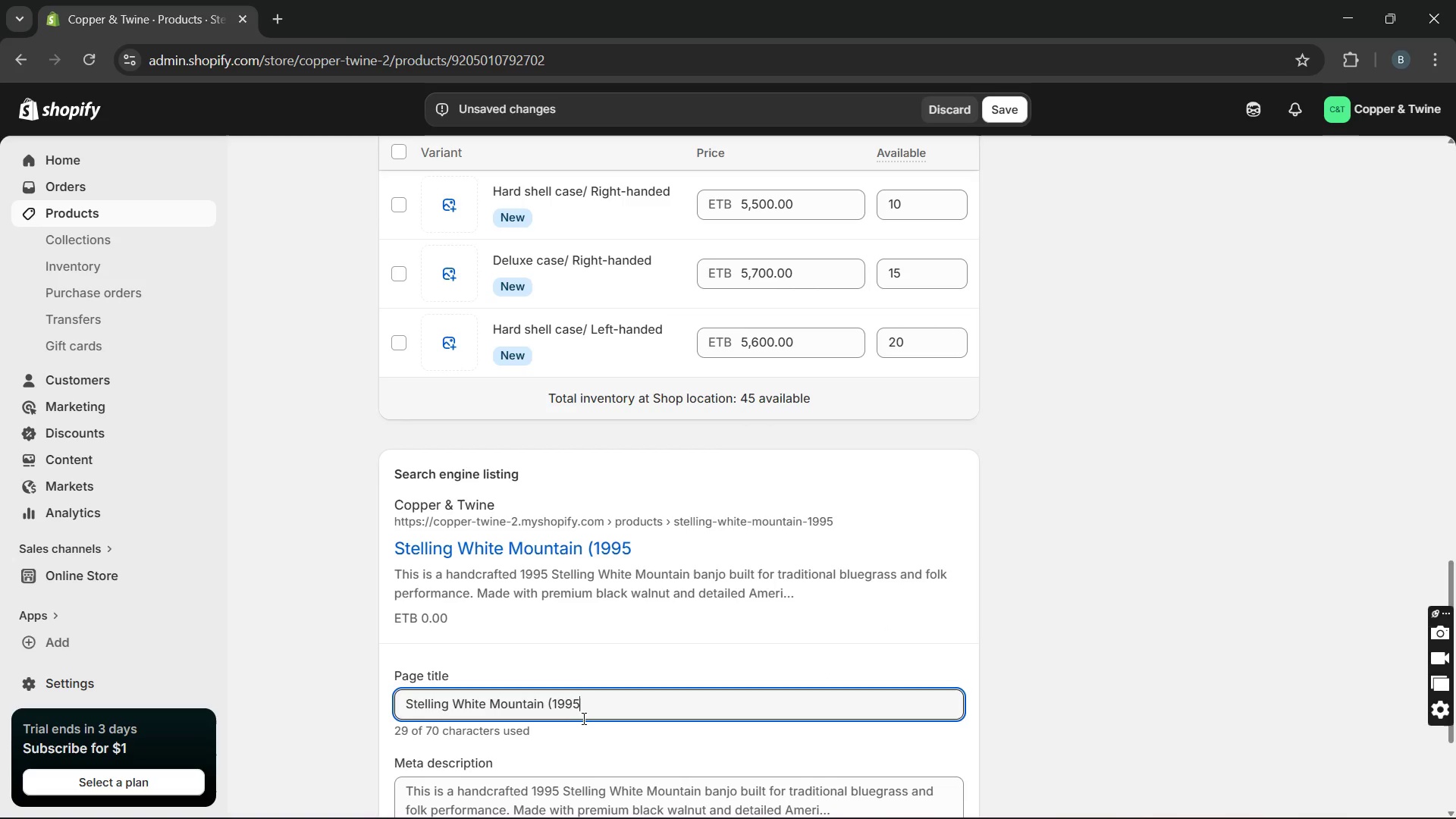 
key(Break)
 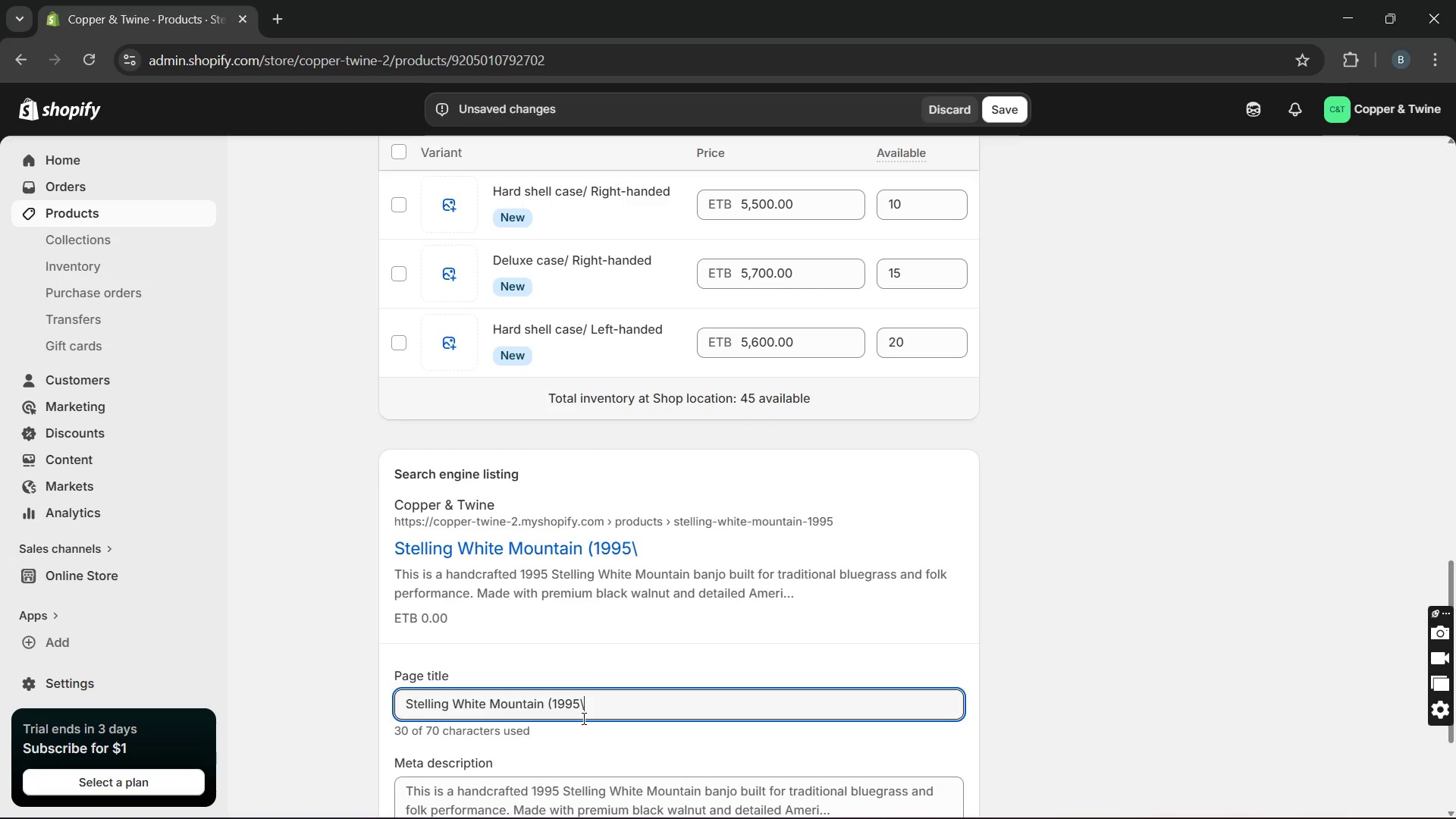 
key(ArrowLeft)
 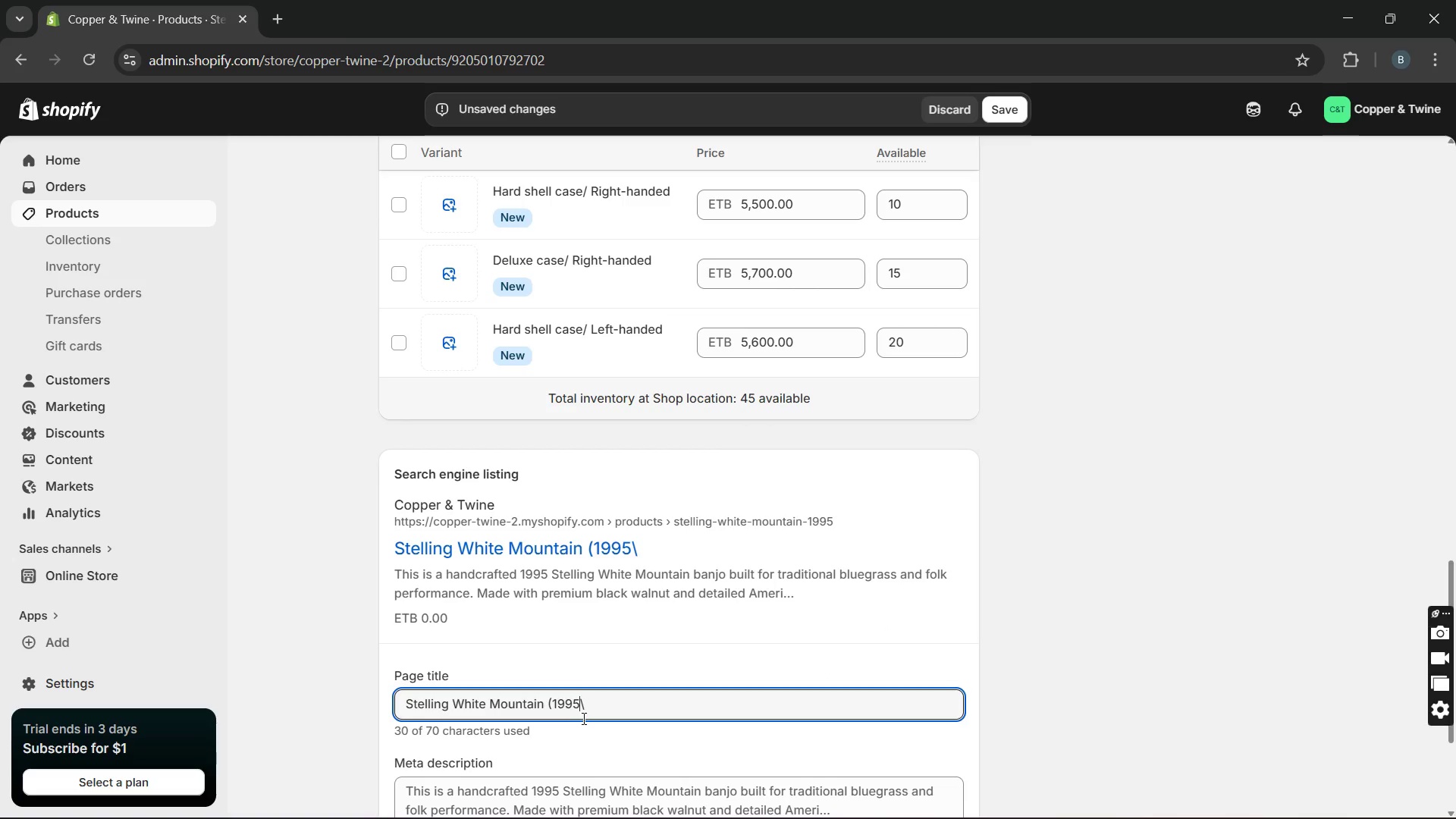 
key(Backspace)
 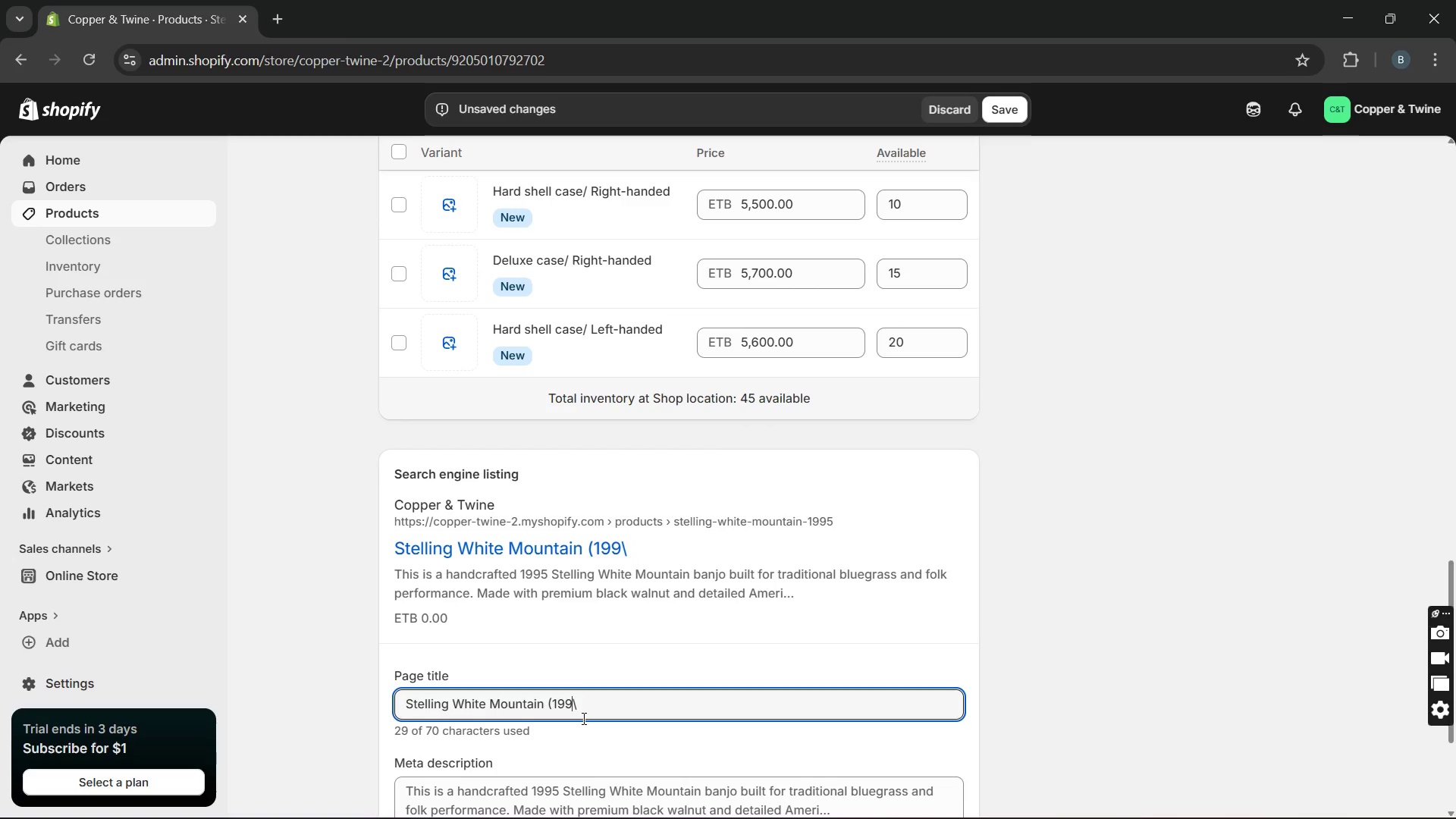 
key(Backspace)
 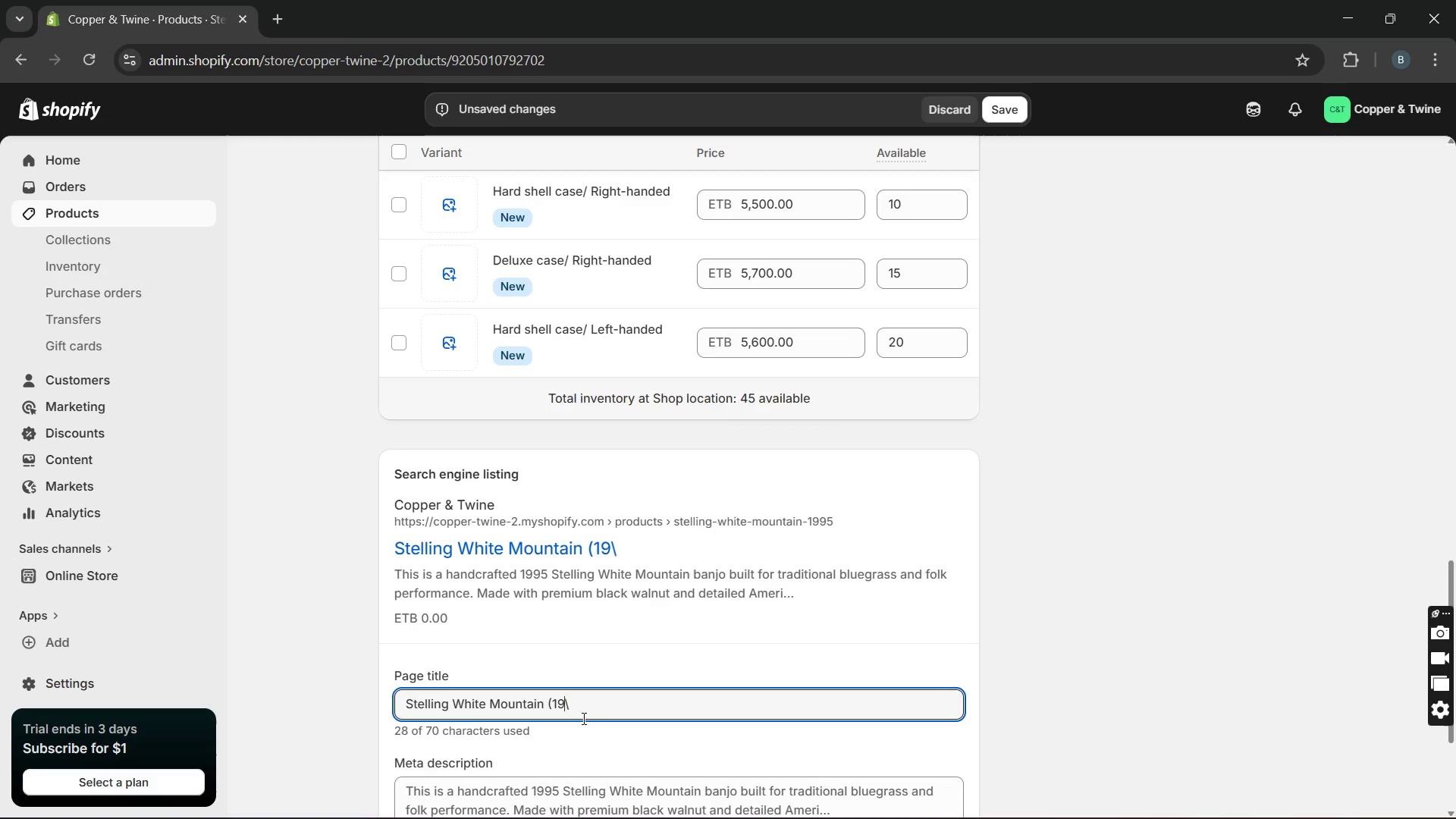 
key(Backspace)
 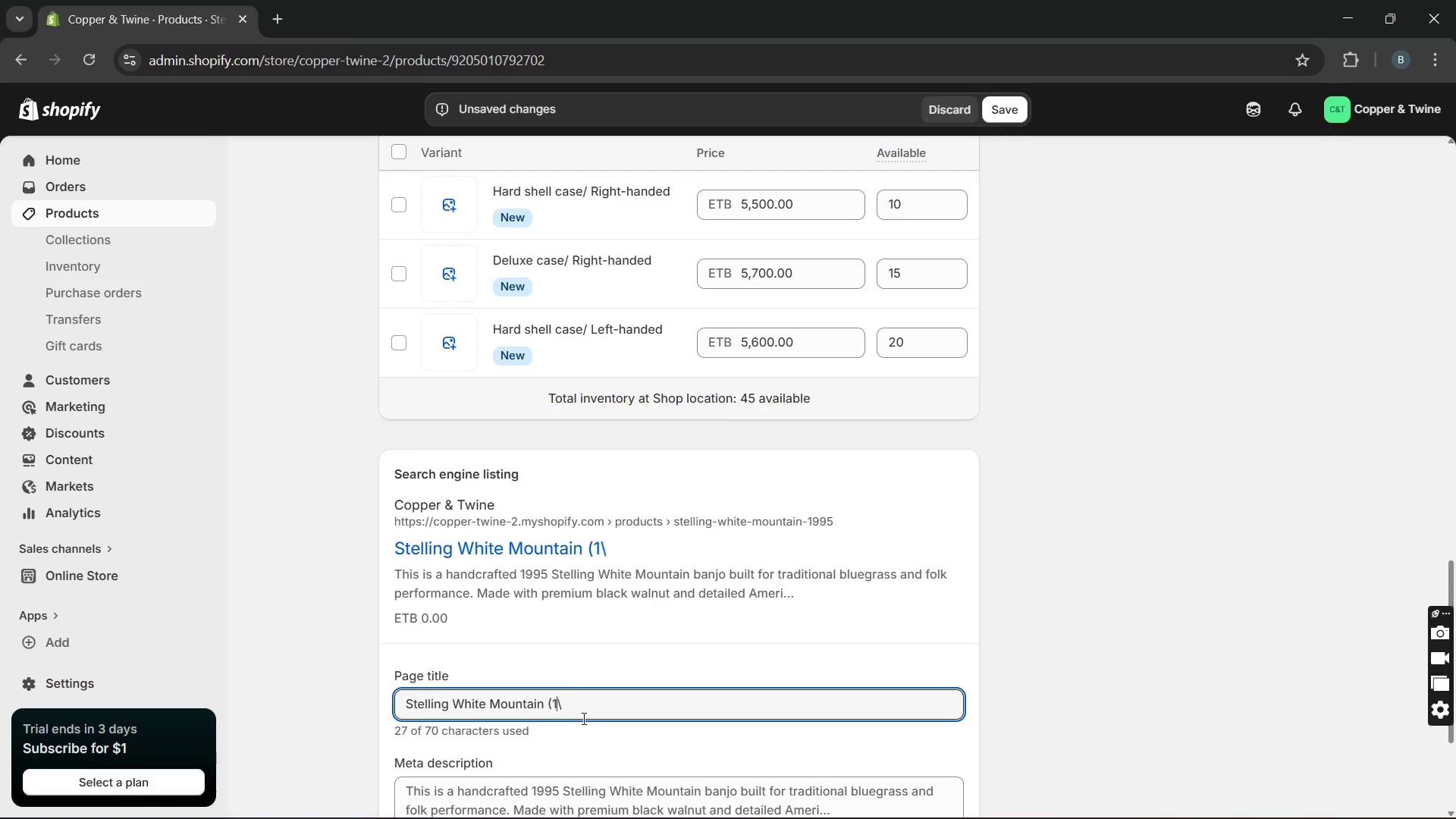 
key(Backspace)
 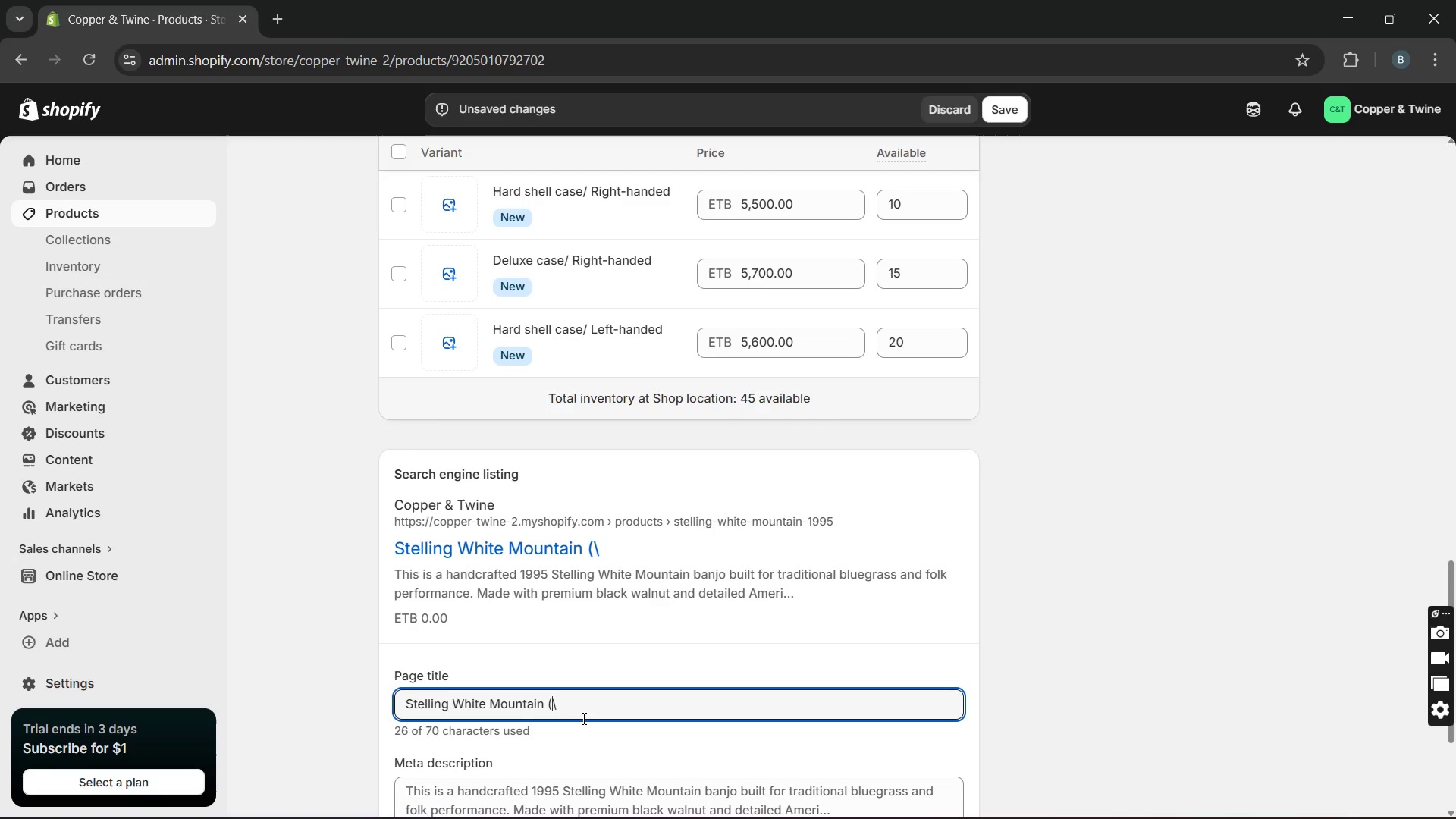 
key(ArrowRight)
 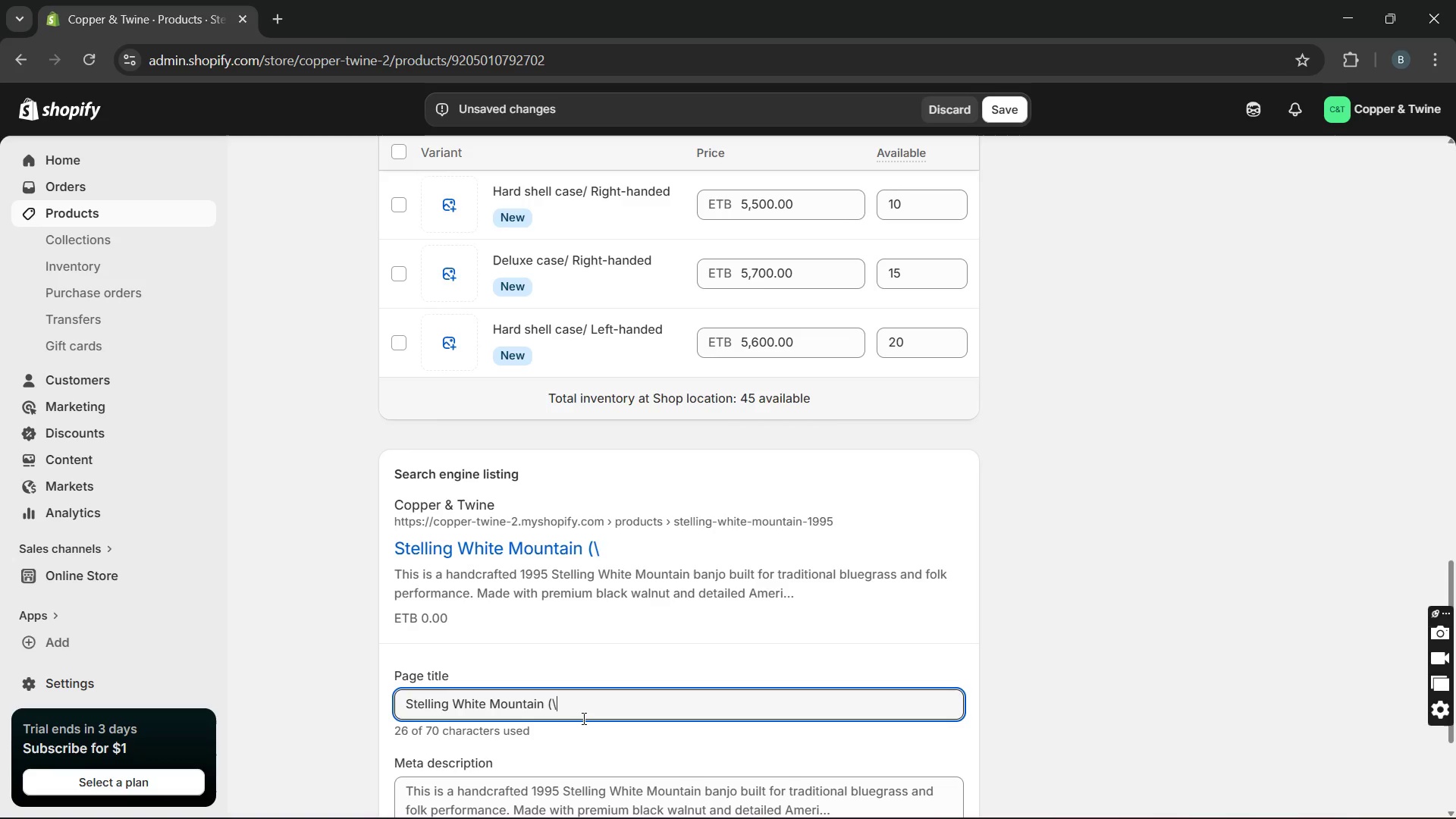 
key(Backspace)
key(Backspace)
type(1995 )
 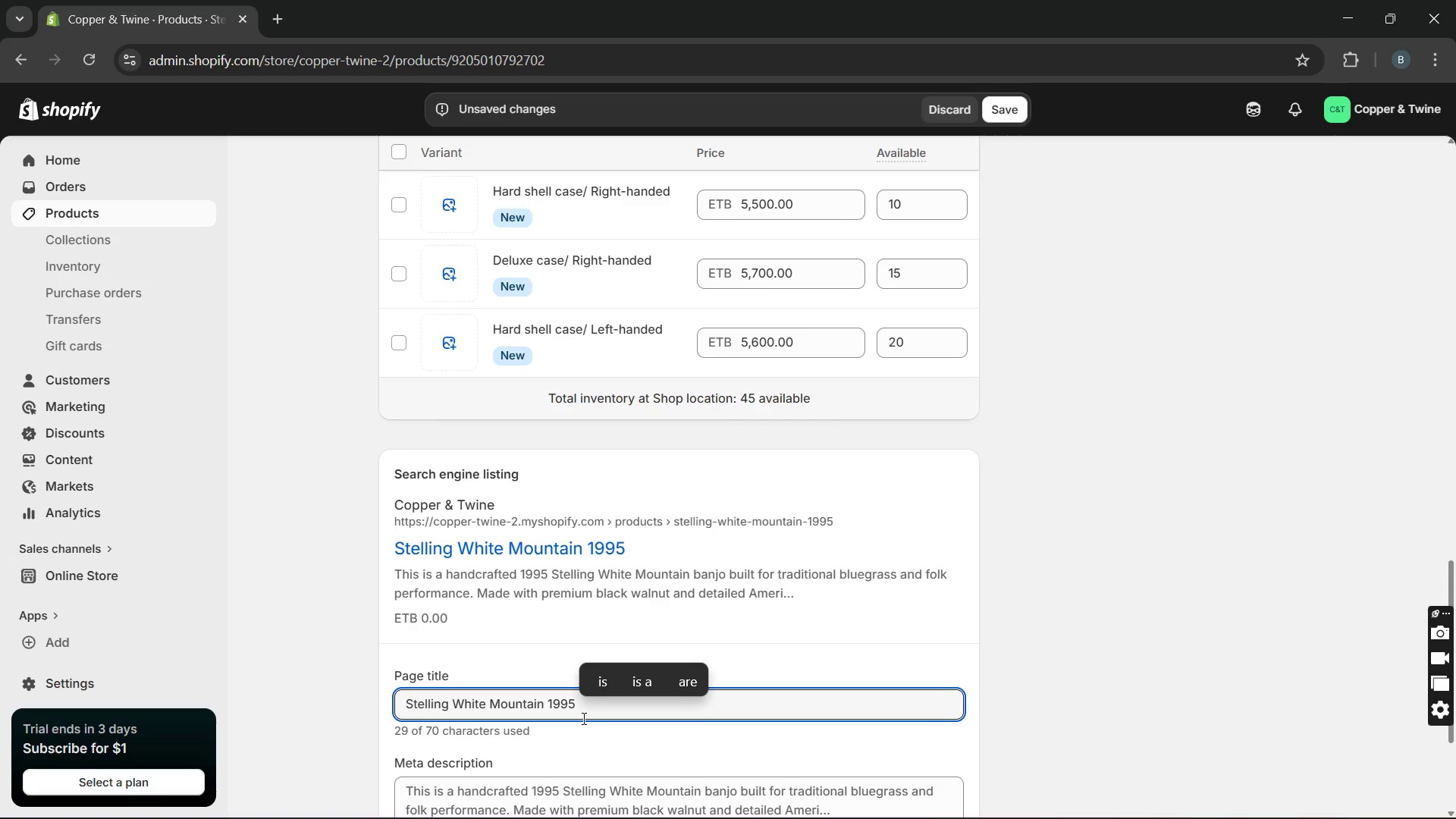 
key(ArrowLeft)
 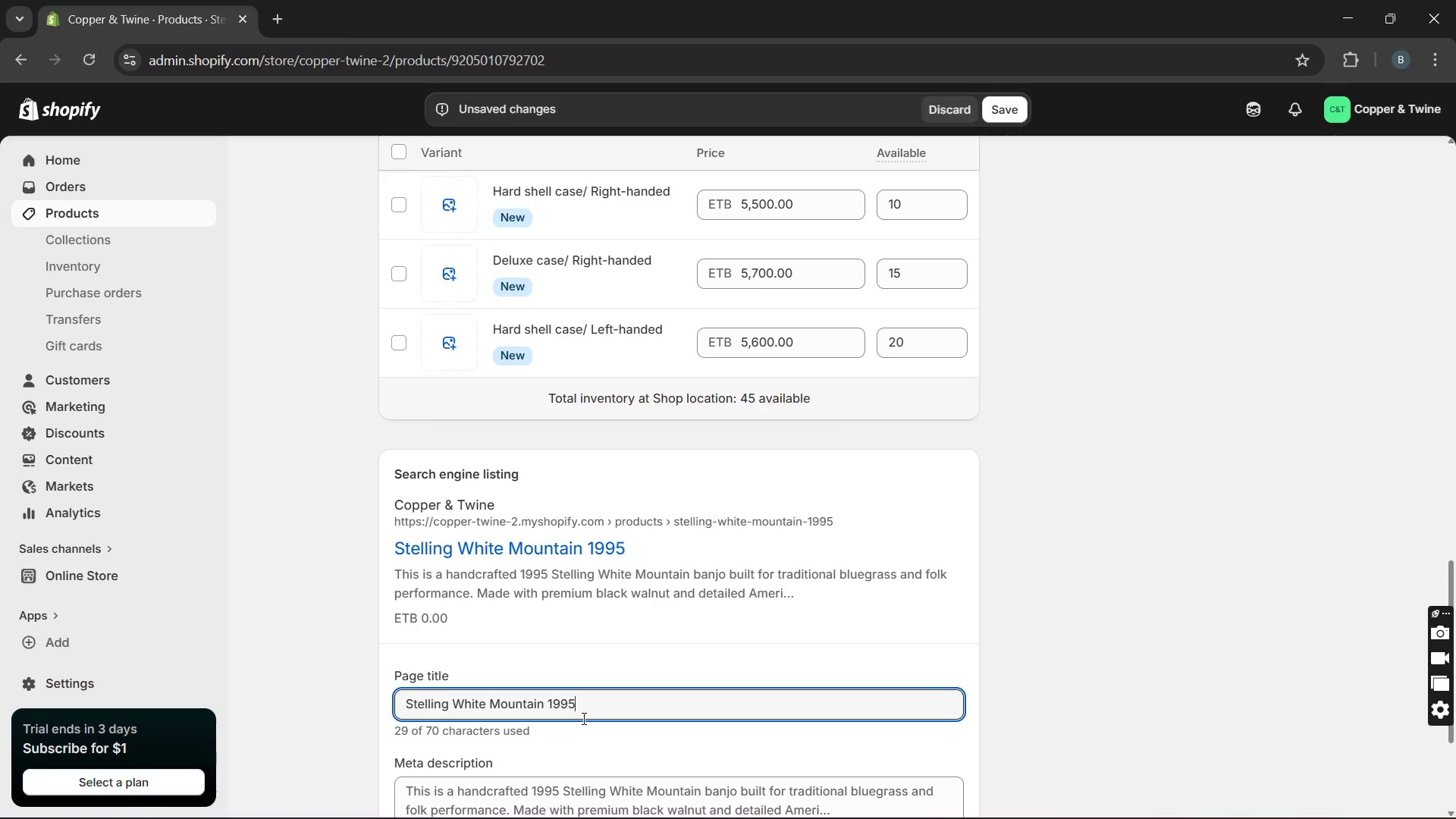 
key(ArrowLeft)
 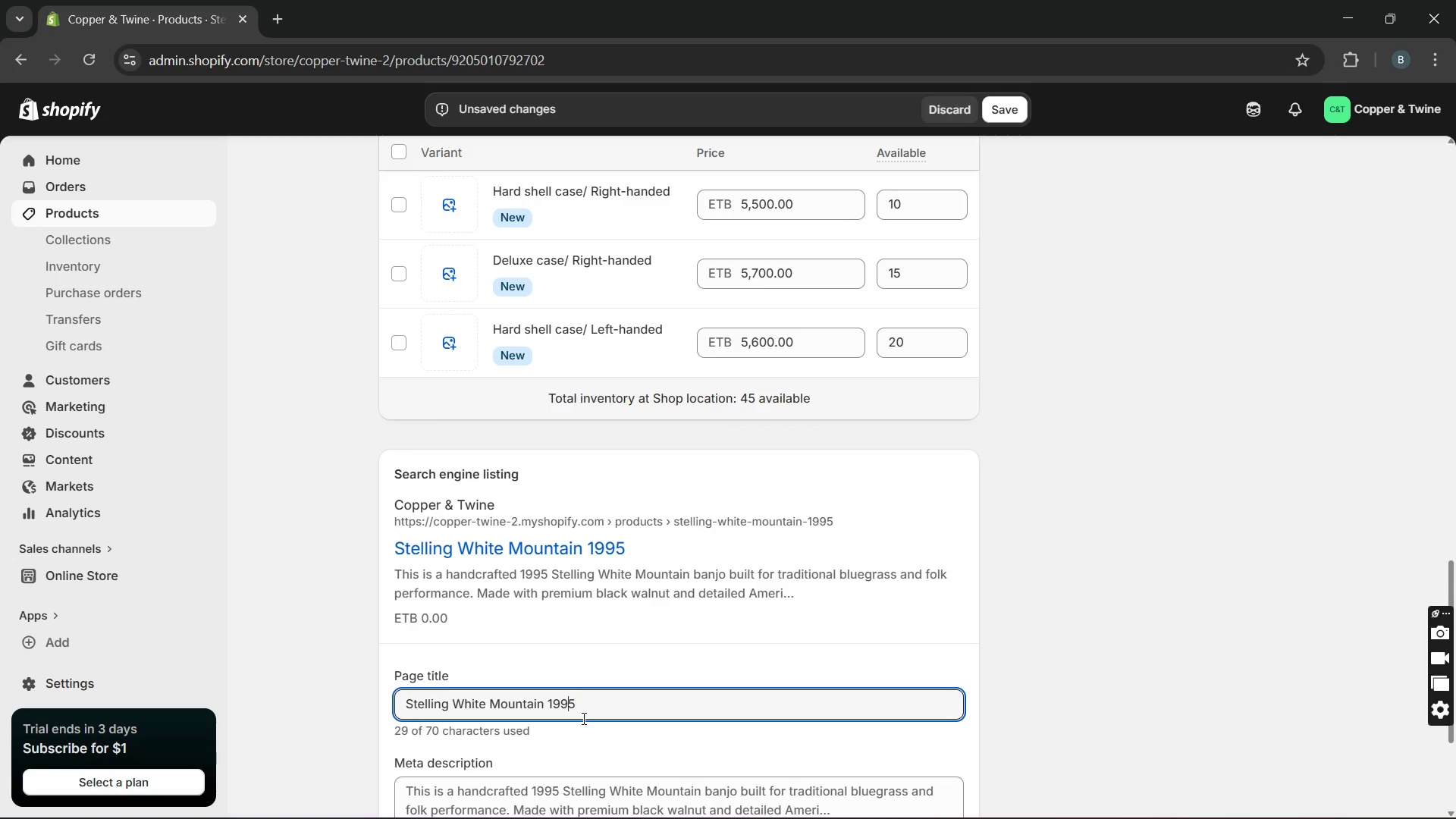 
key(ArrowLeft)
 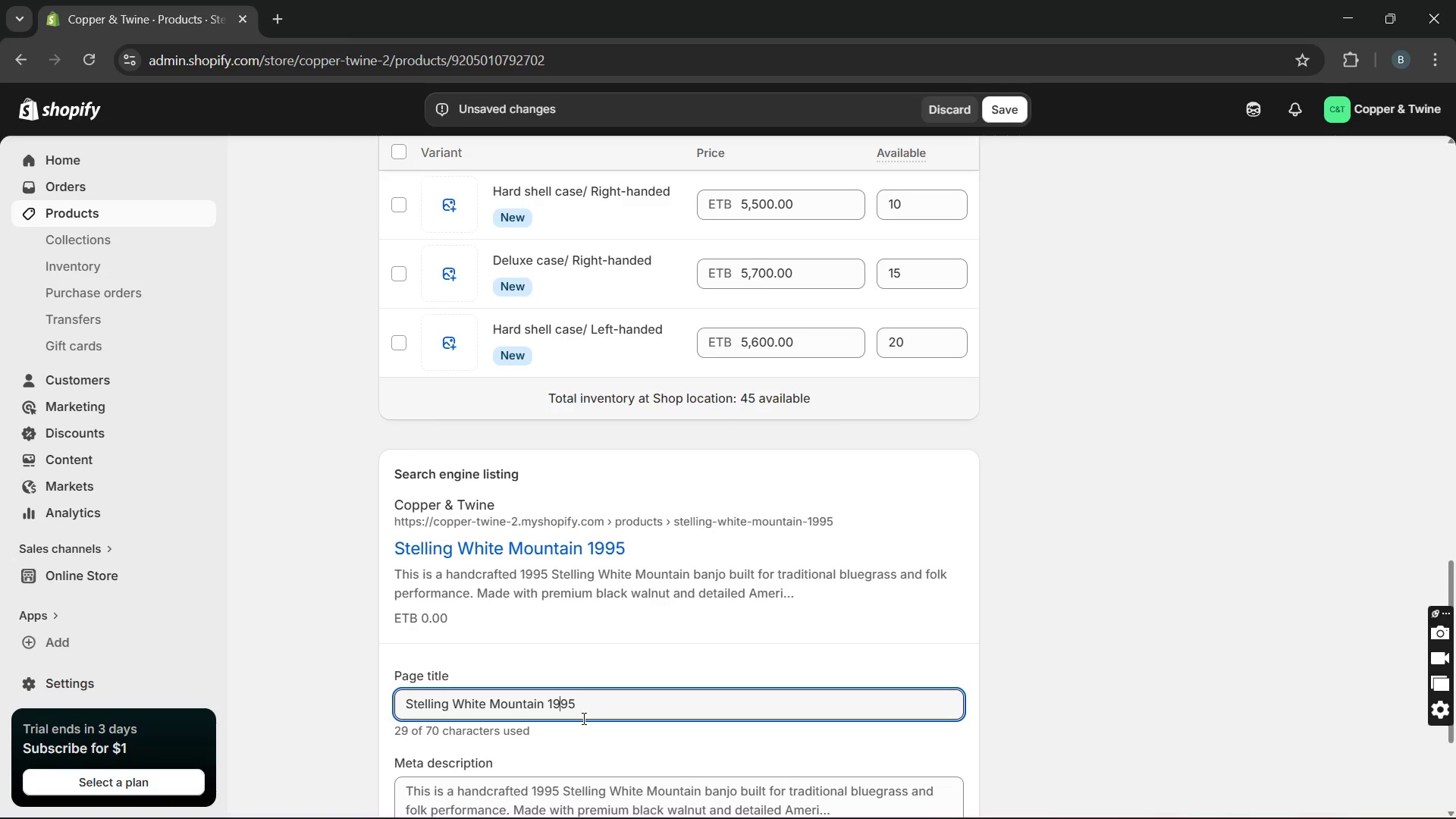 
key(ArrowLeft)
 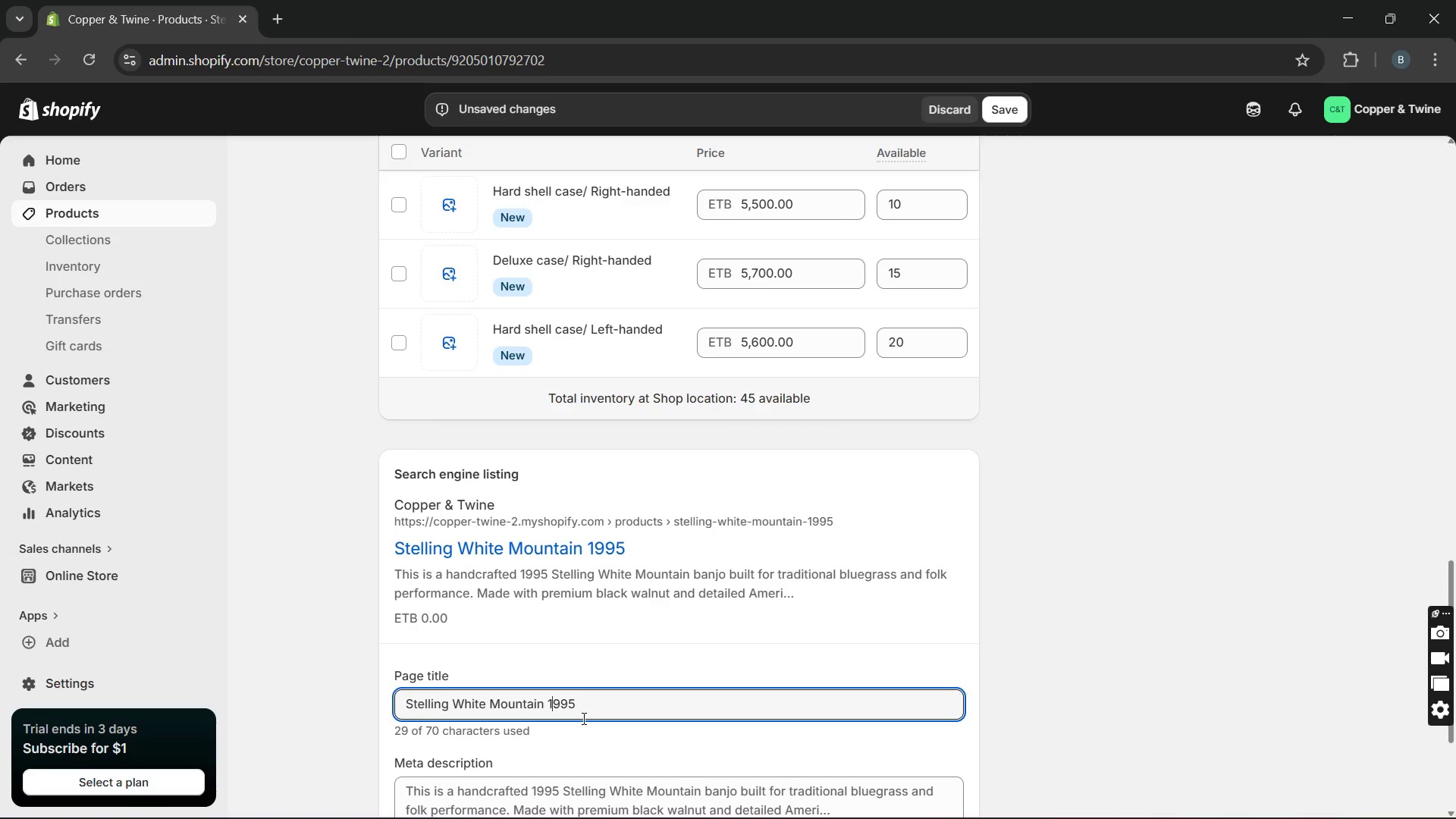 
key(ArrowLeft)
 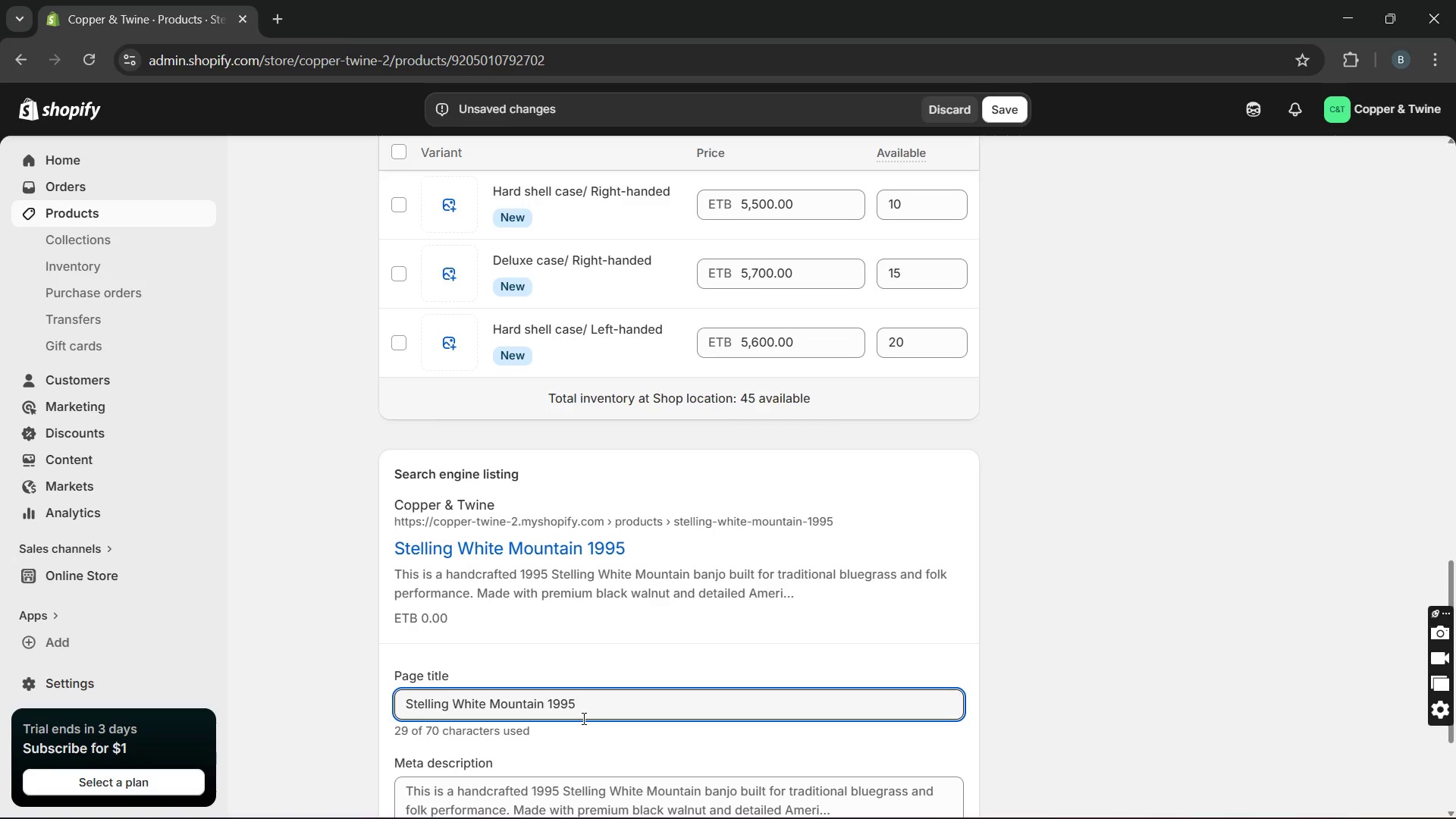 
type(Banjo )
 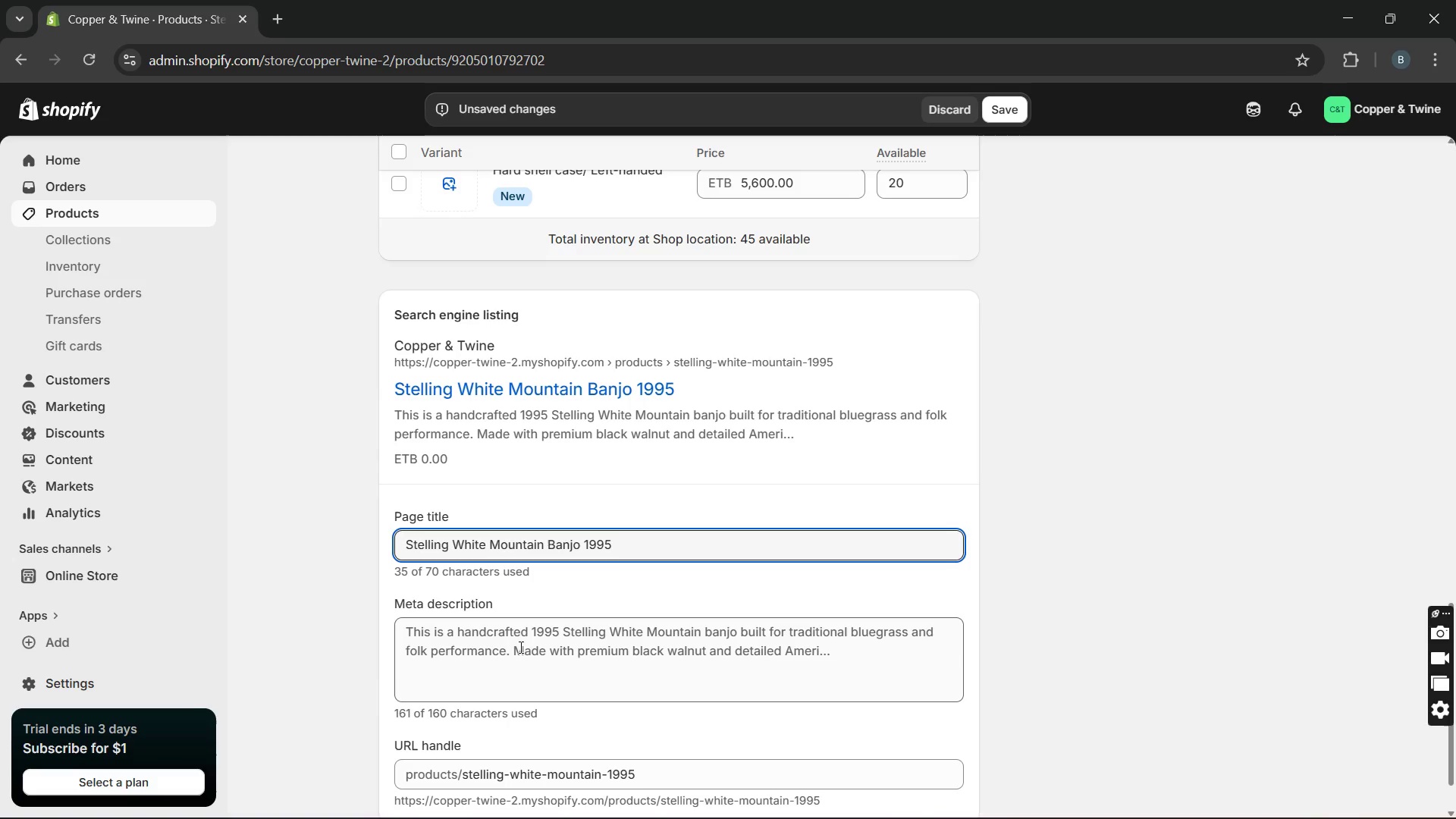 
left_click([405, 629])
 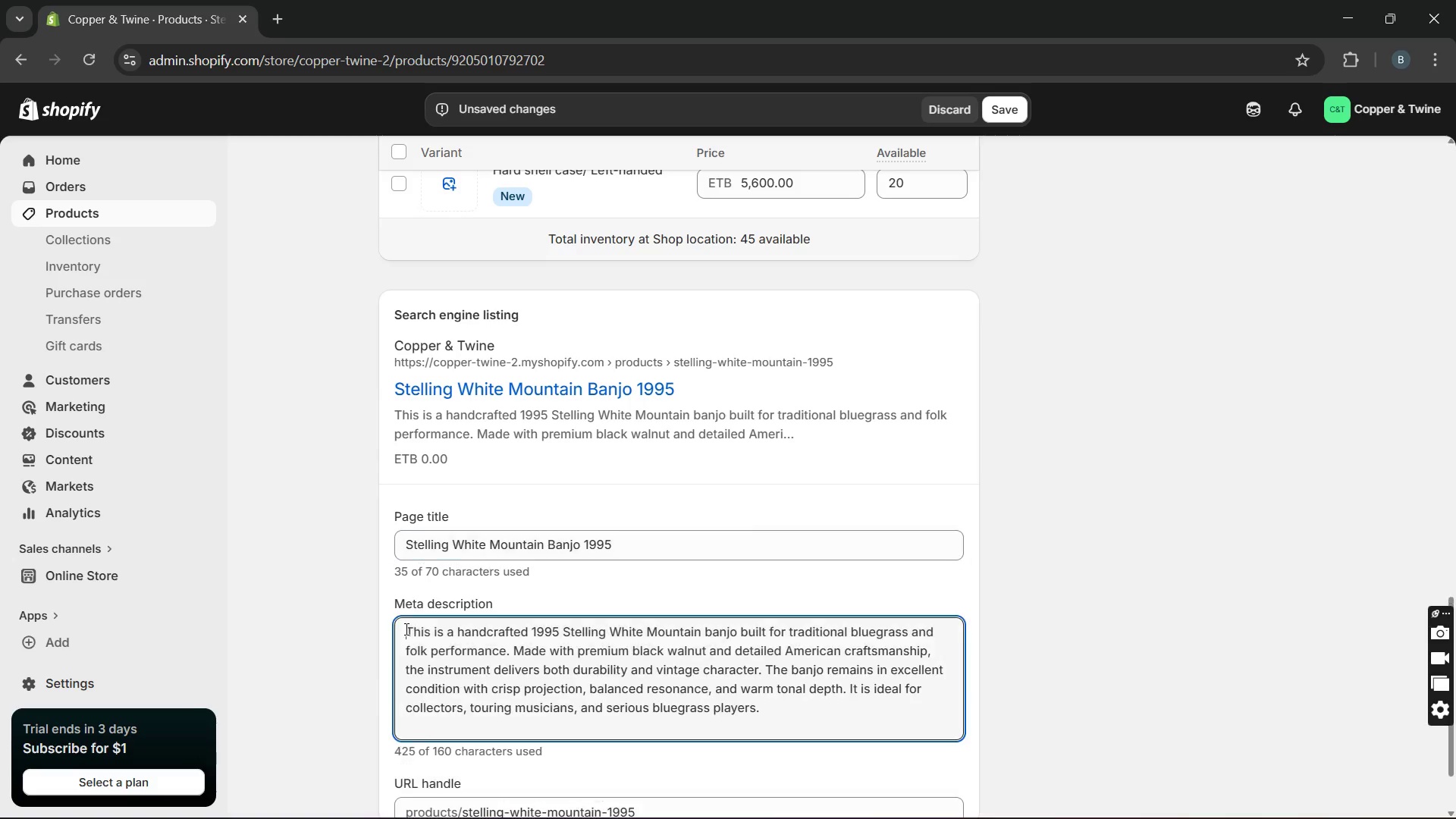 
left_click_drag(start_coordinate=[405, 629], to_coordinate=[962, 787])
 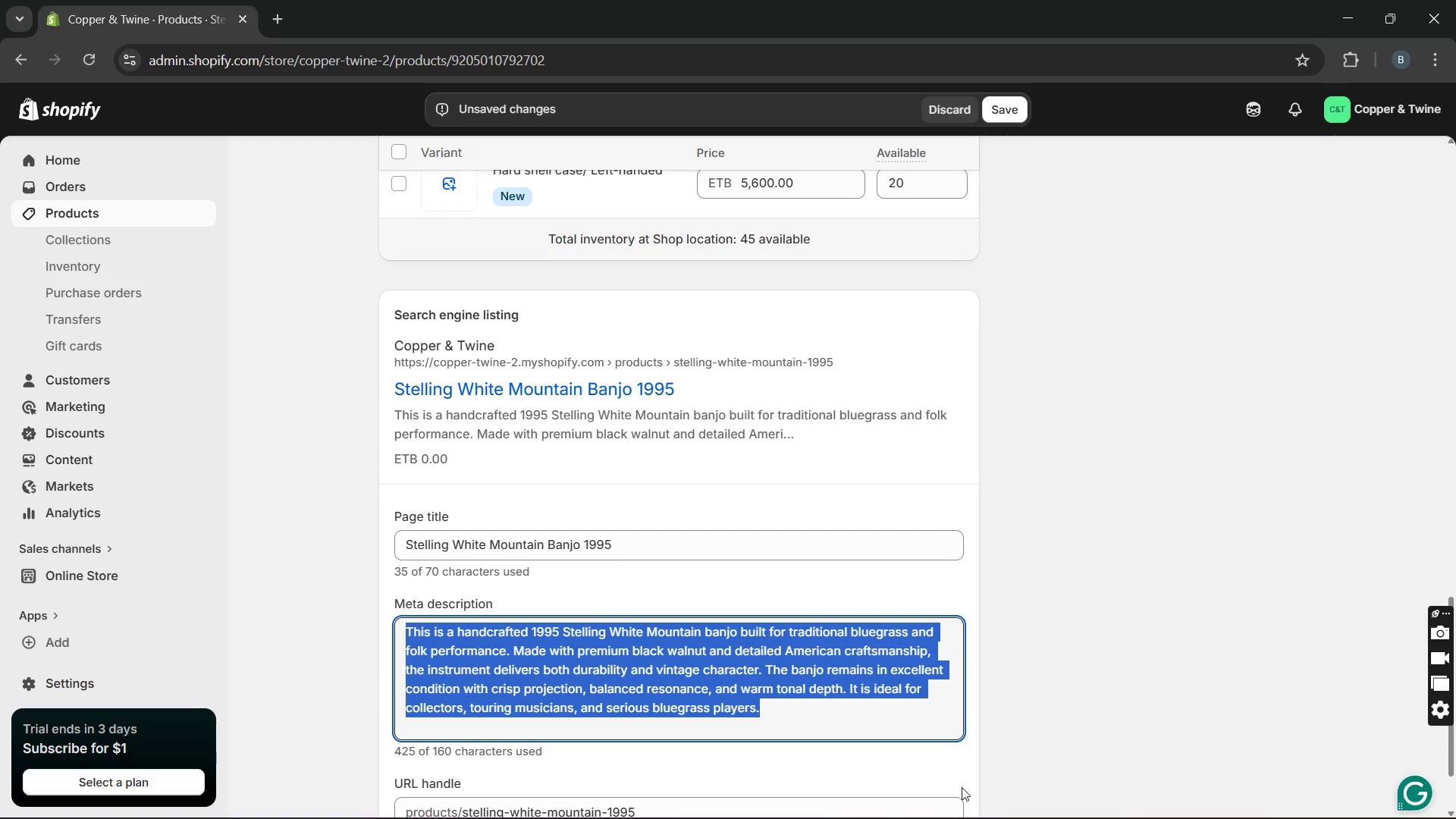 
type(Explore the 1995 stelling white mountain banjo with blavk walnut carftsmanship)
 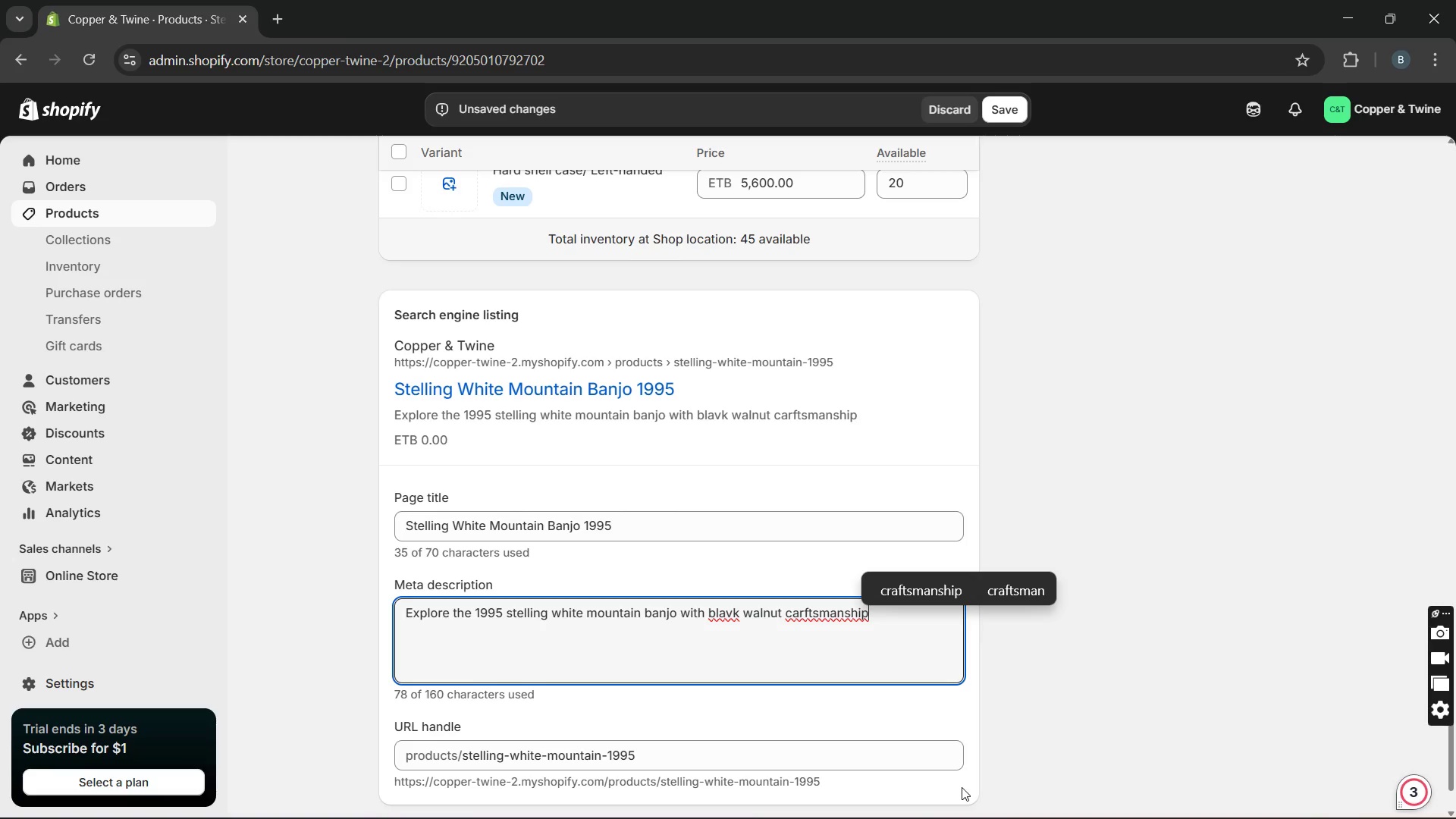 
wait(5.34)
 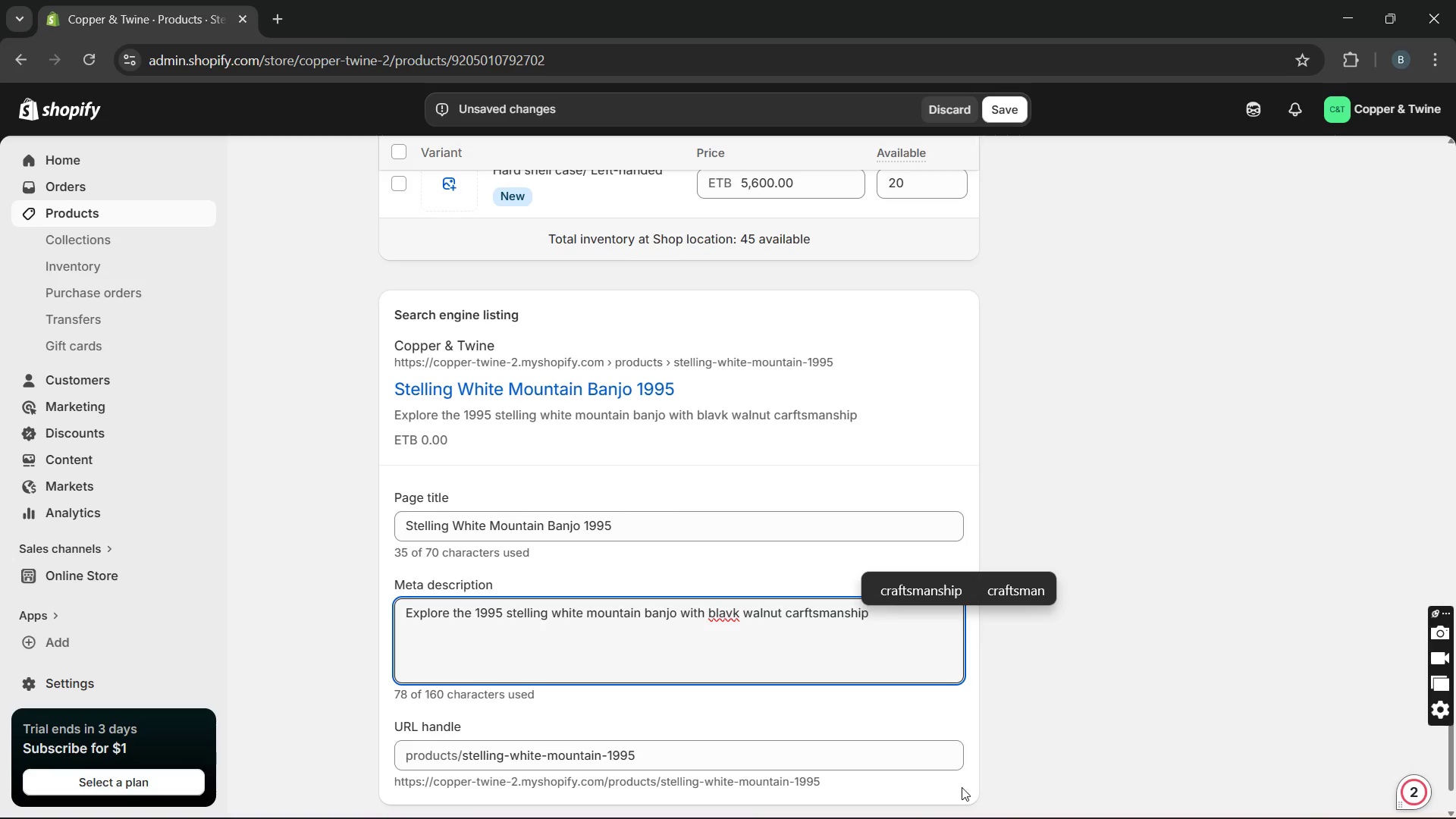 
type( and )
 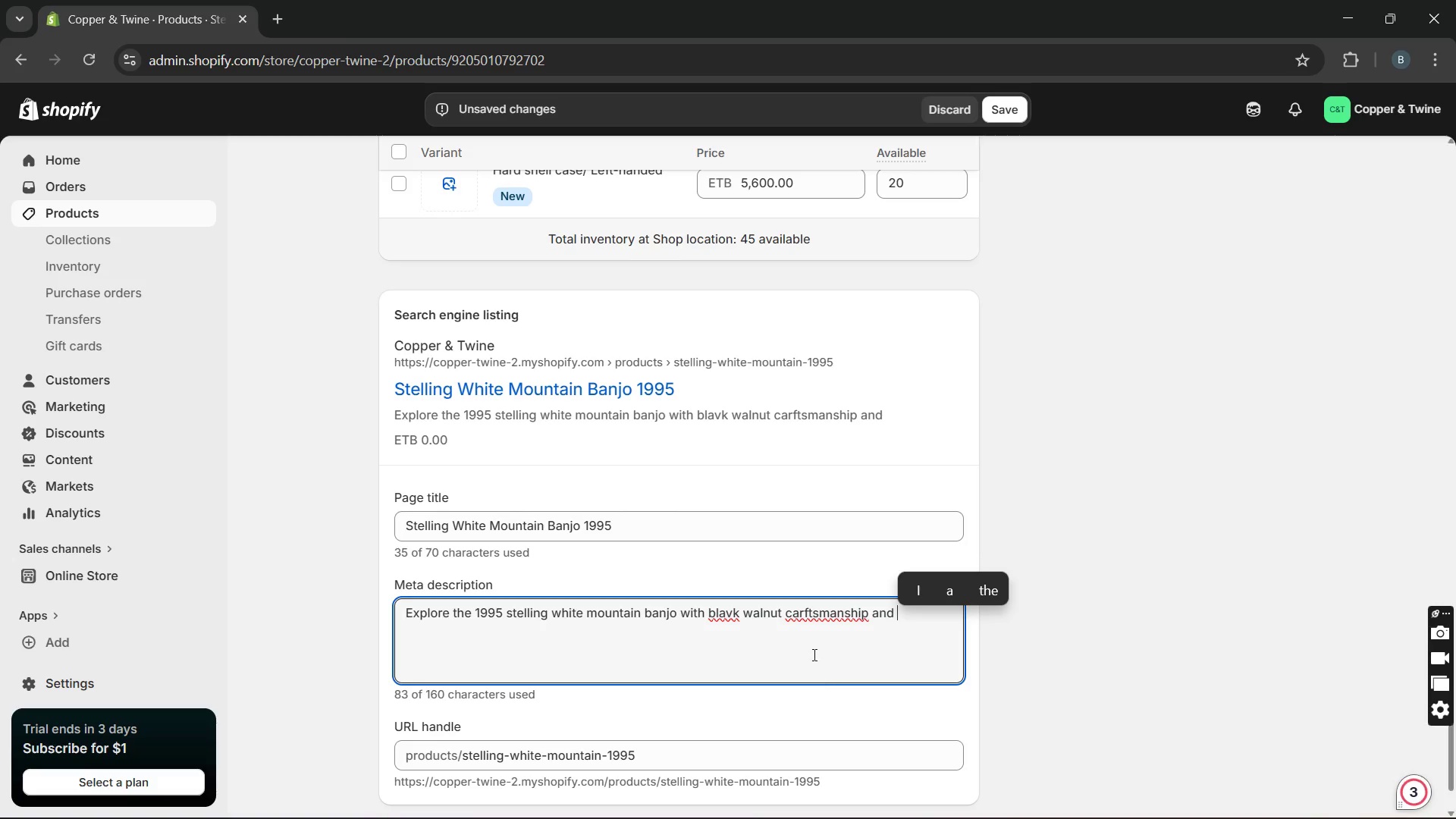 
left_click([802, 615])
 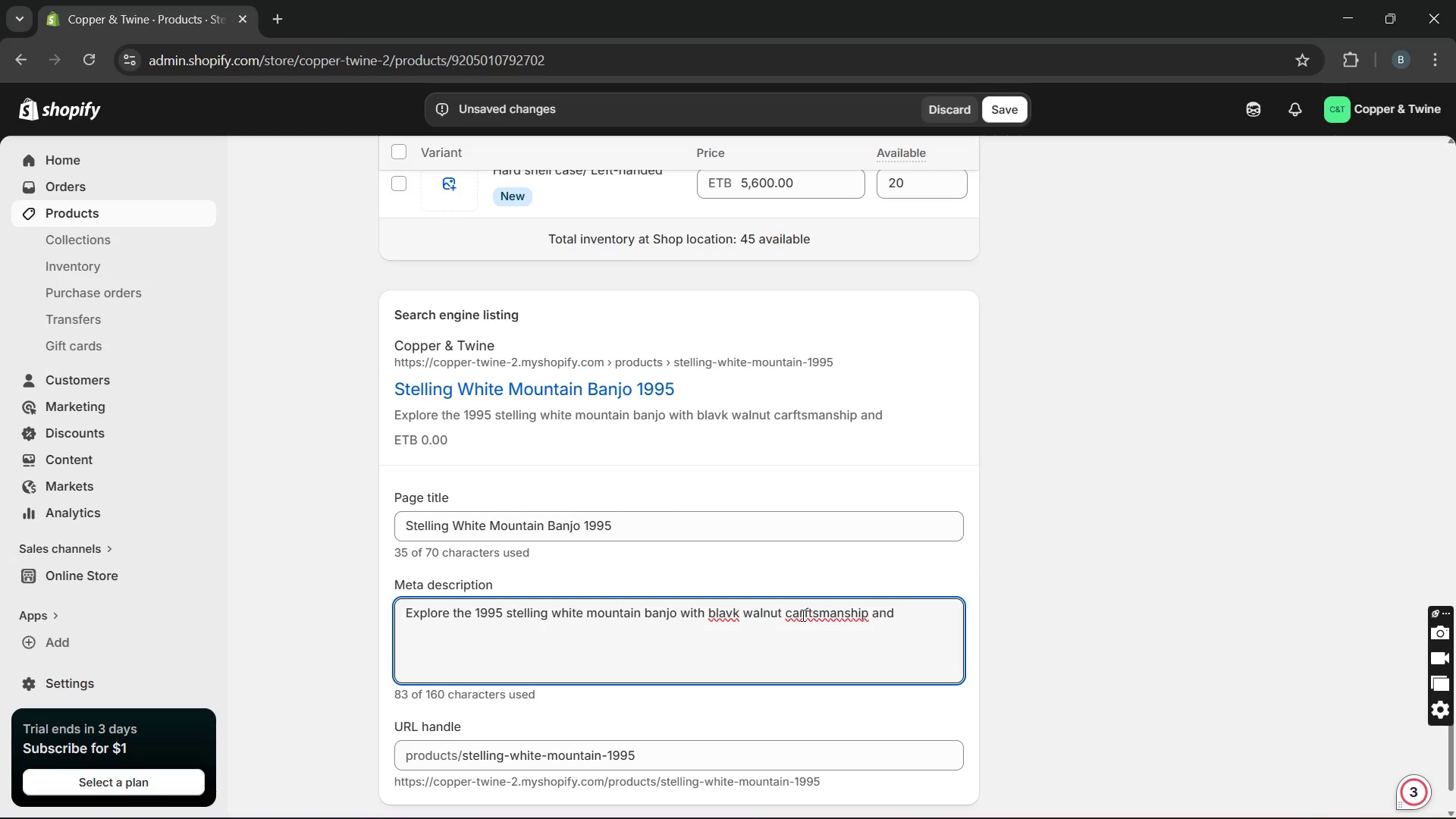 
key(Backspace)
 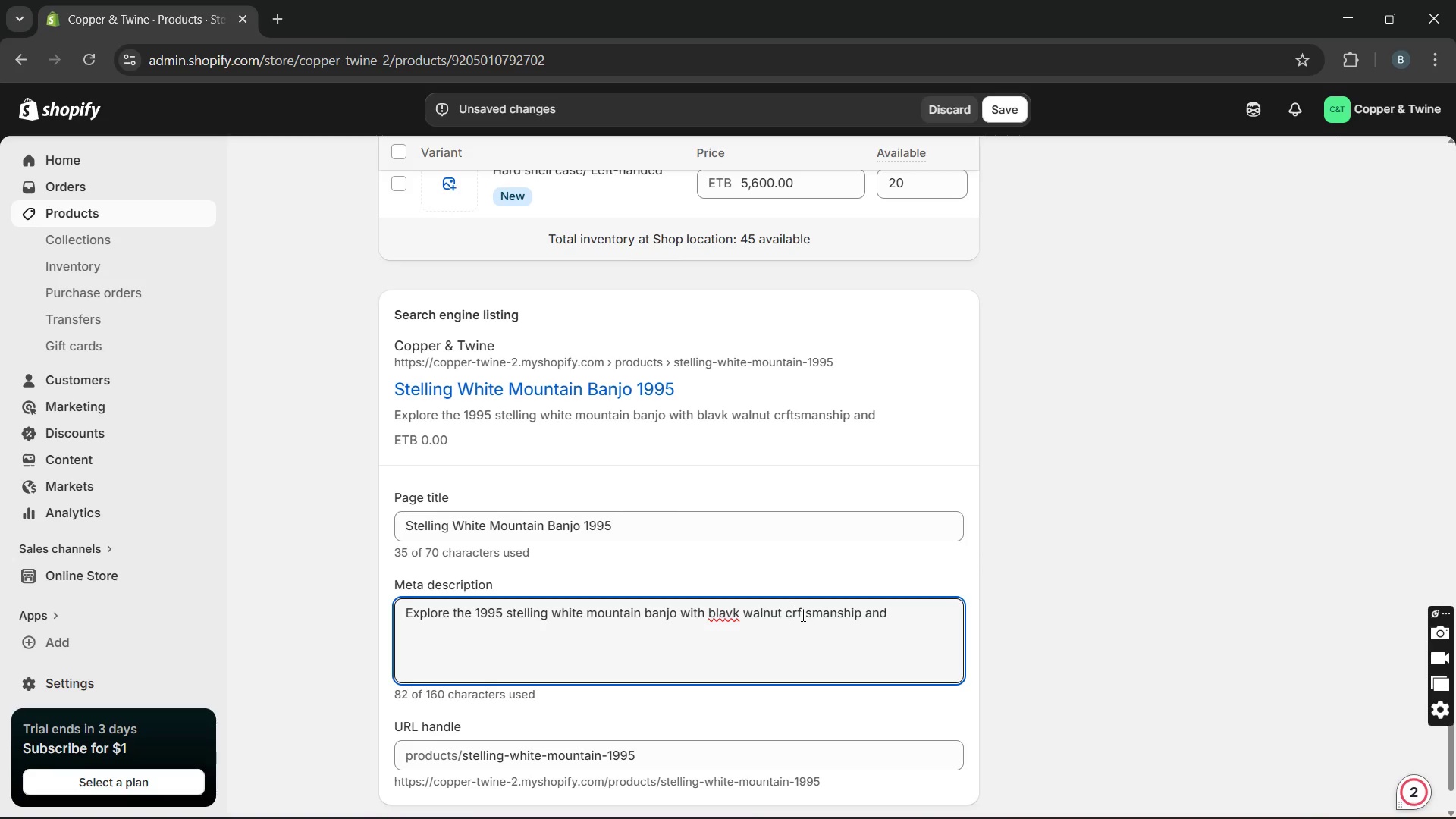 
key(ArrowRight)
 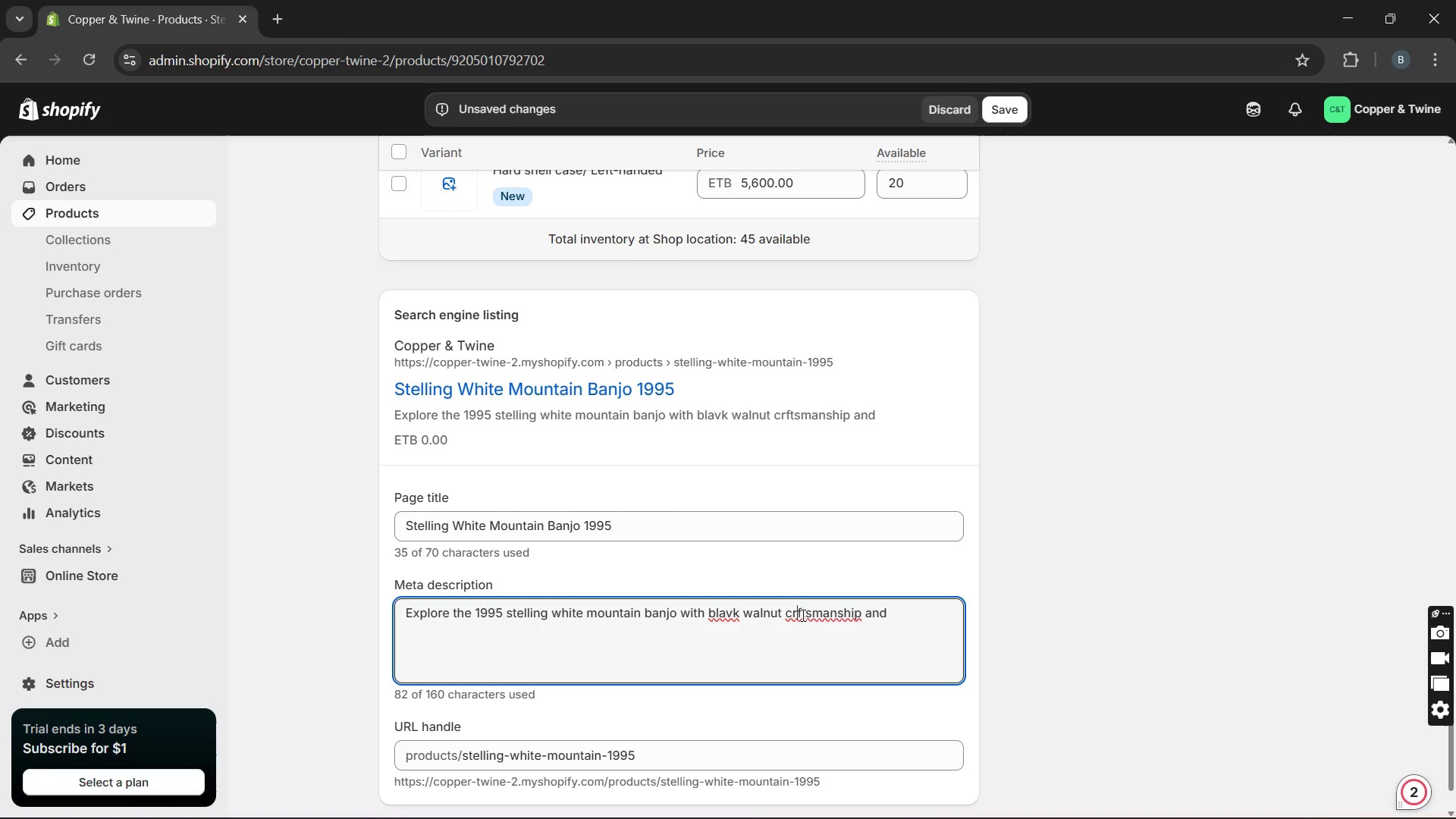 
key(A)
 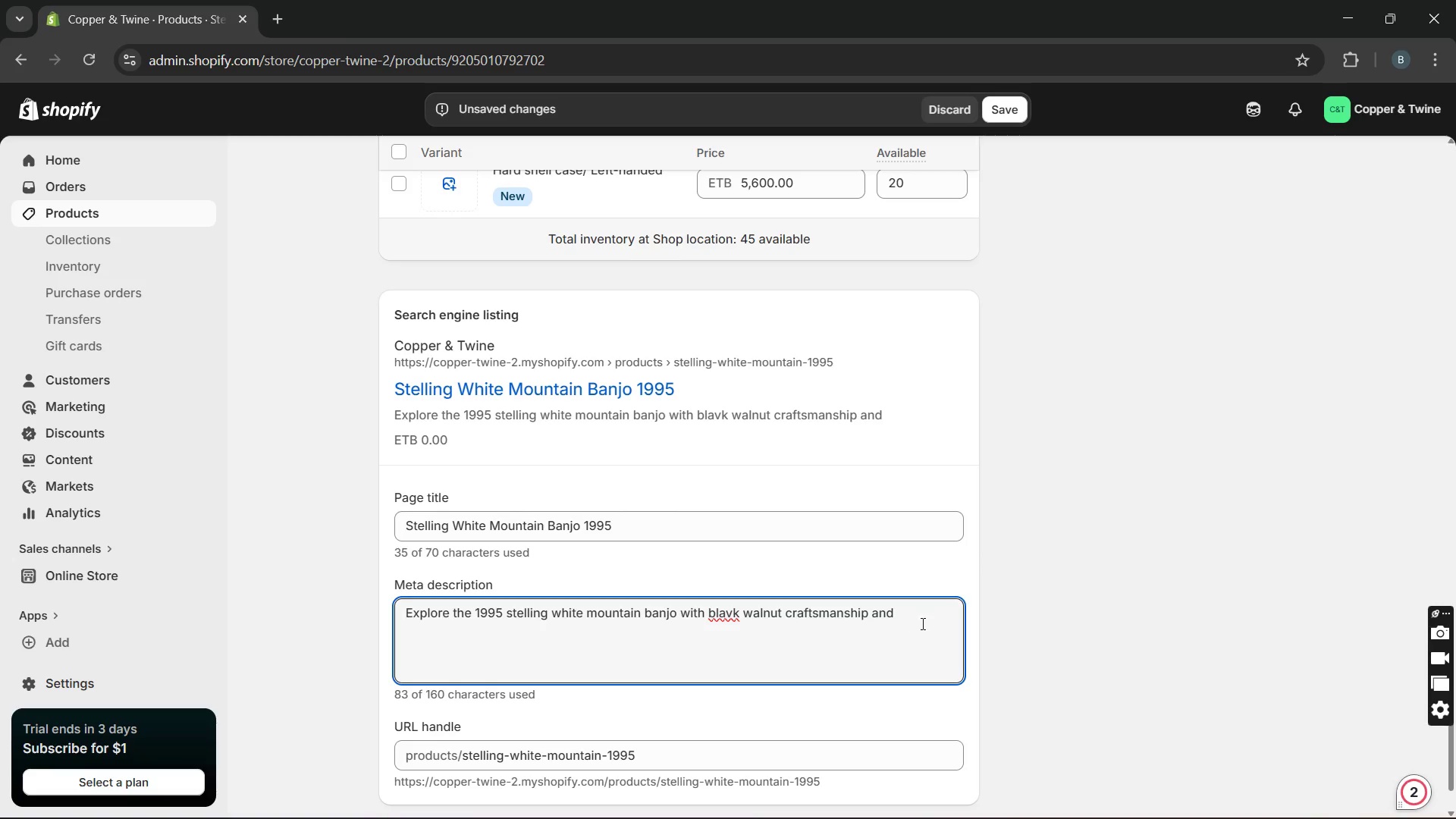 
left_click([925, 622])
 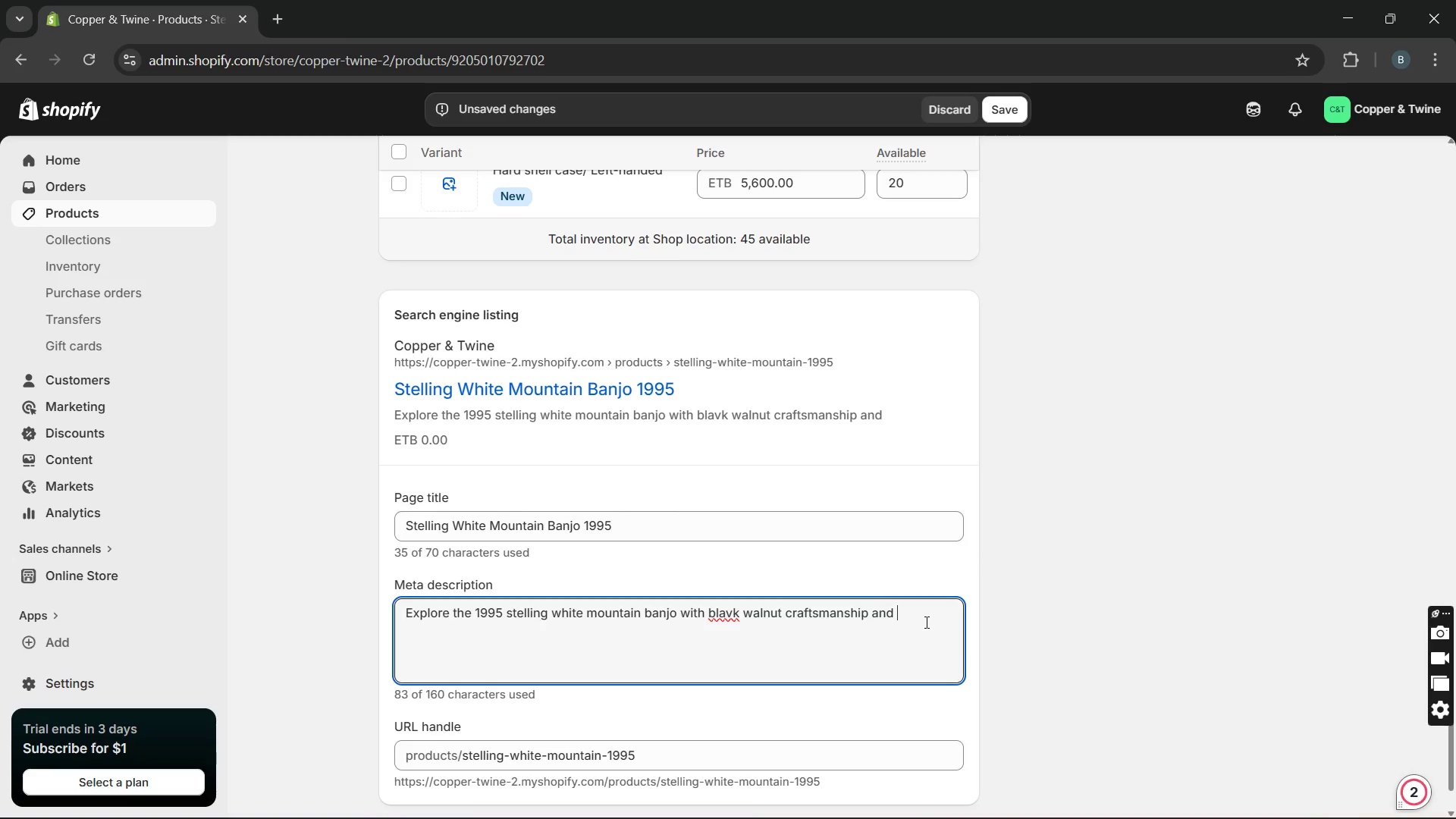 
type(proo)
key(Backspace)
type(fessional bluegrass performance.)
 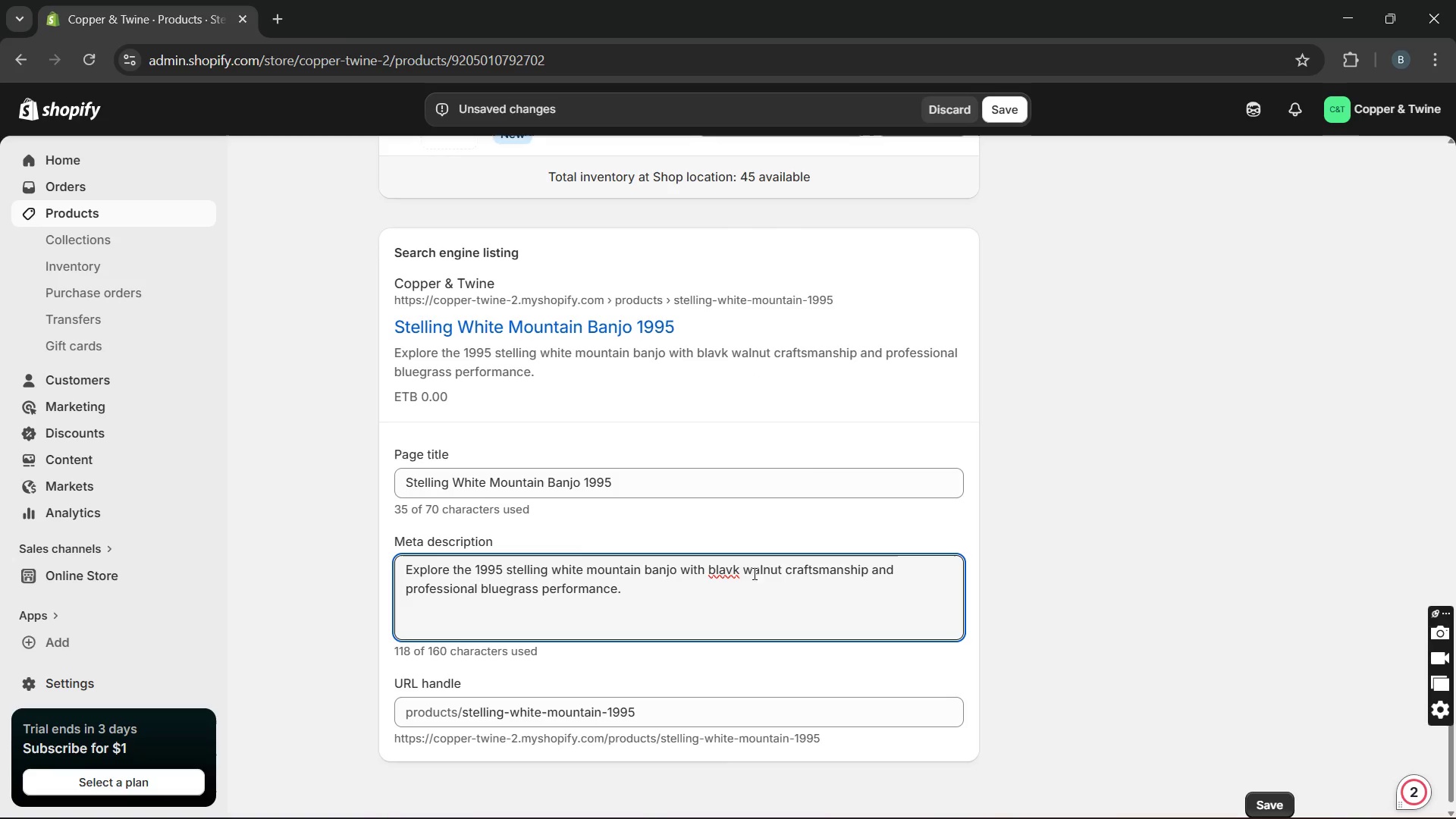 
left_click([728, 569])
 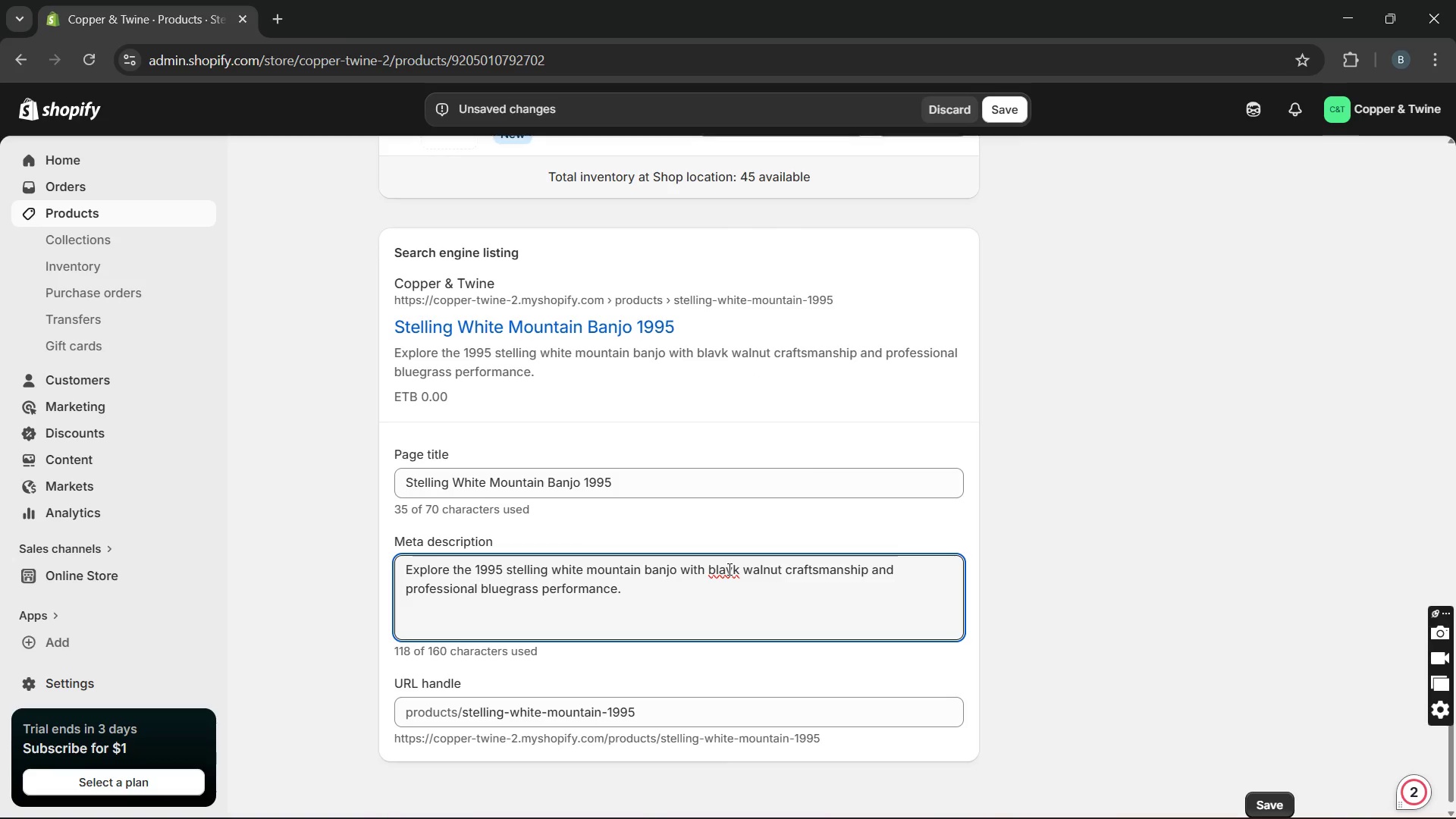 
key(ArrowRight)
 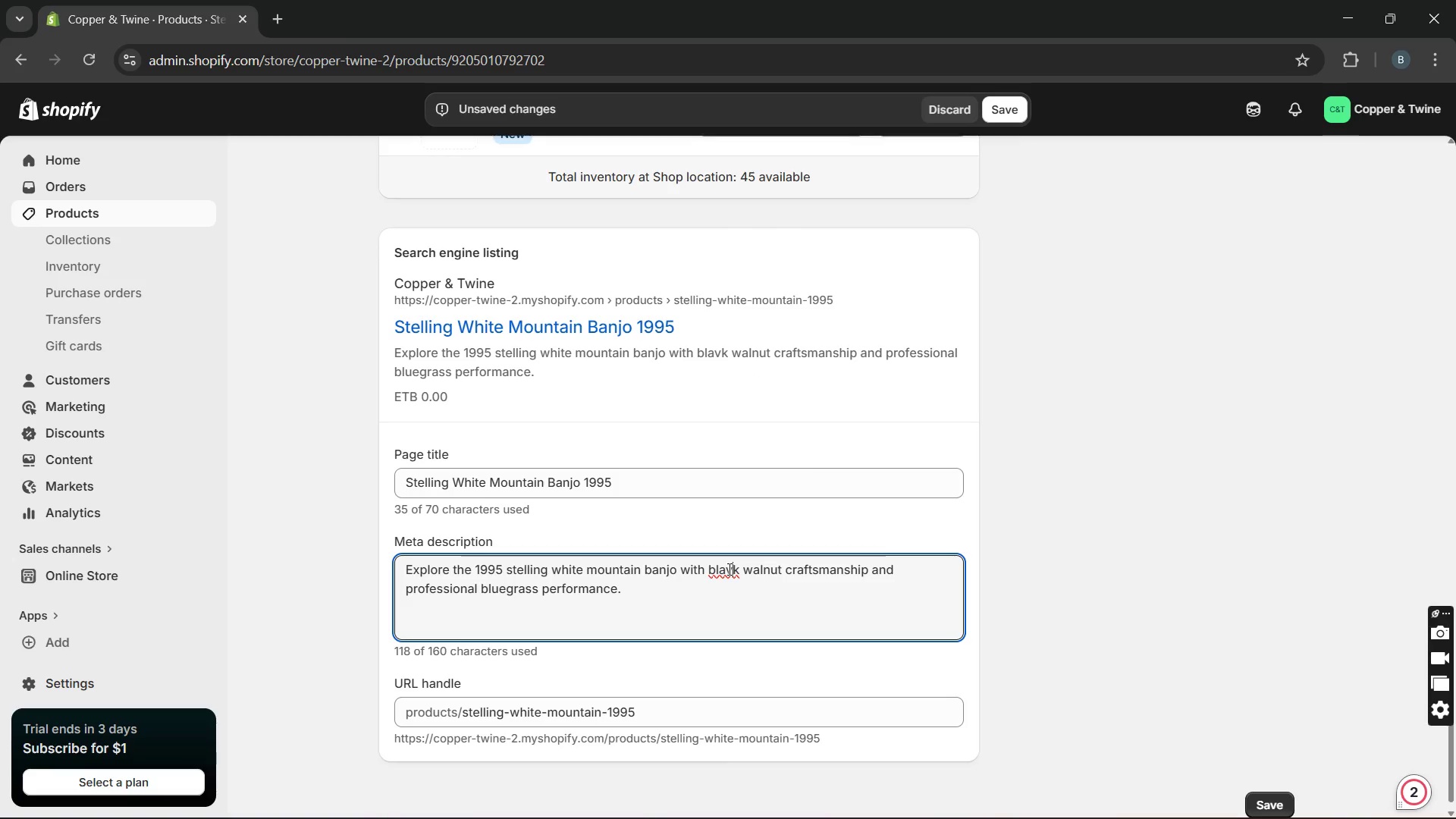 
key(Backspace)
 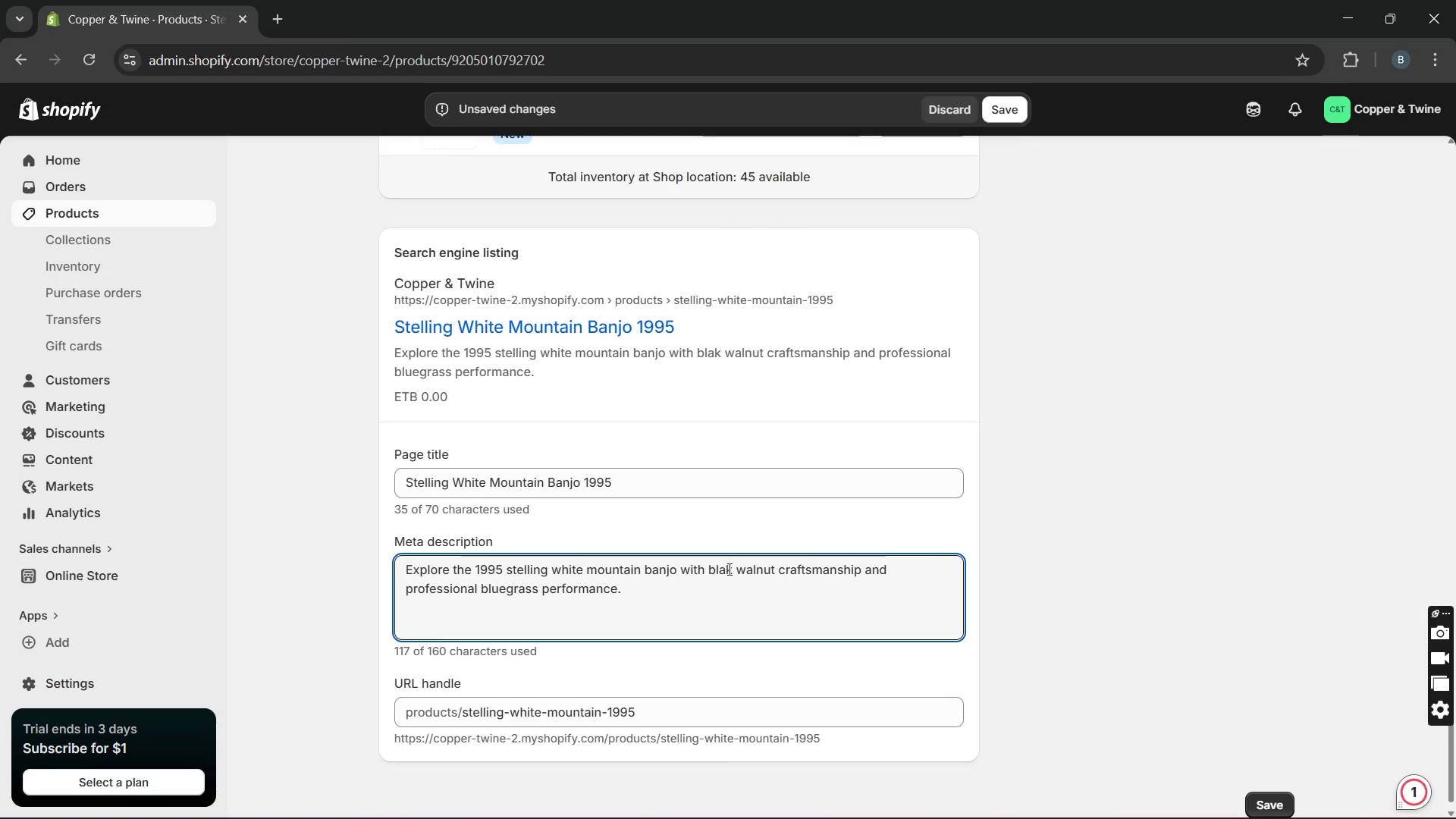 
key(C)
 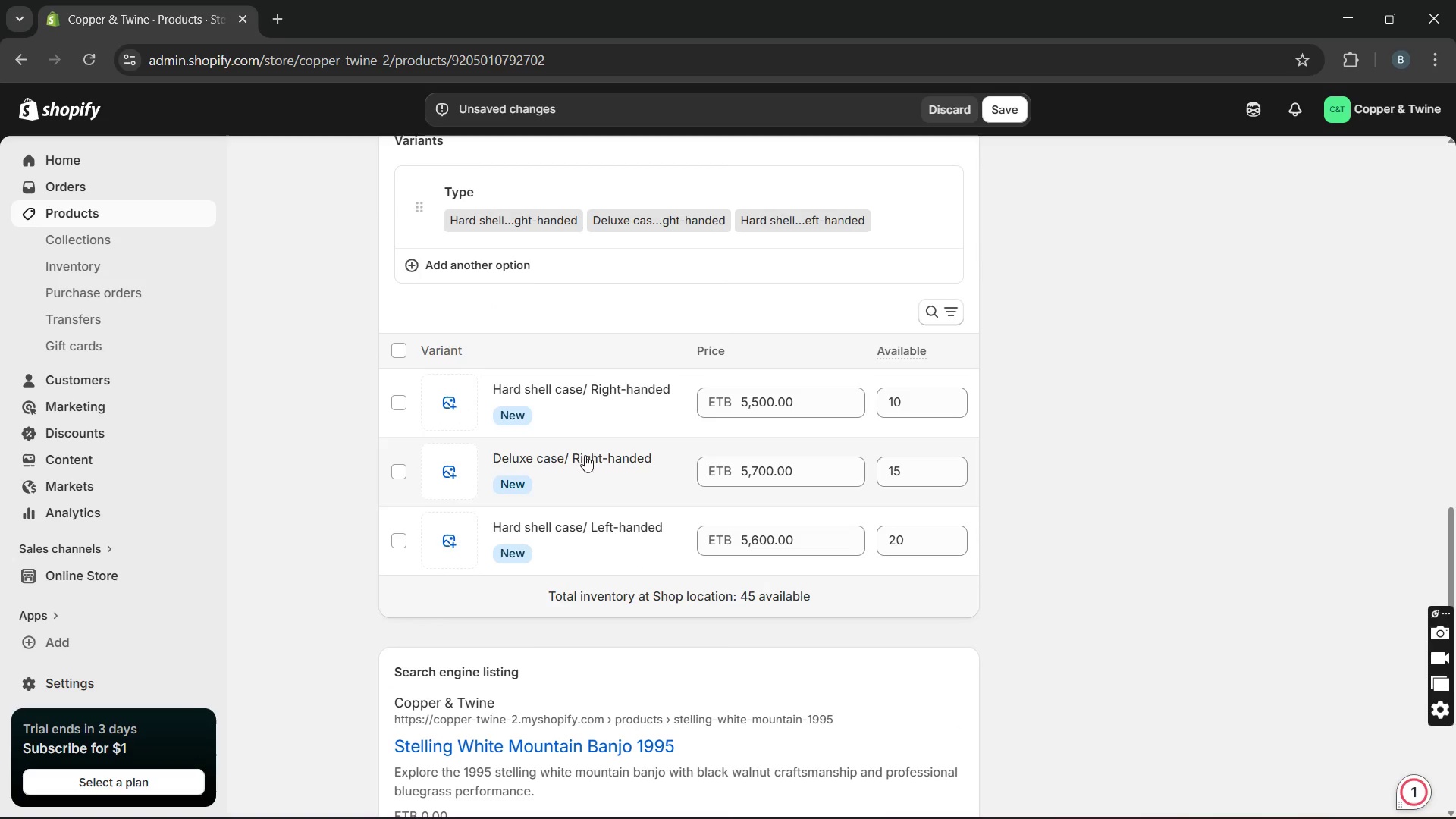 
left_click([547, 398])
 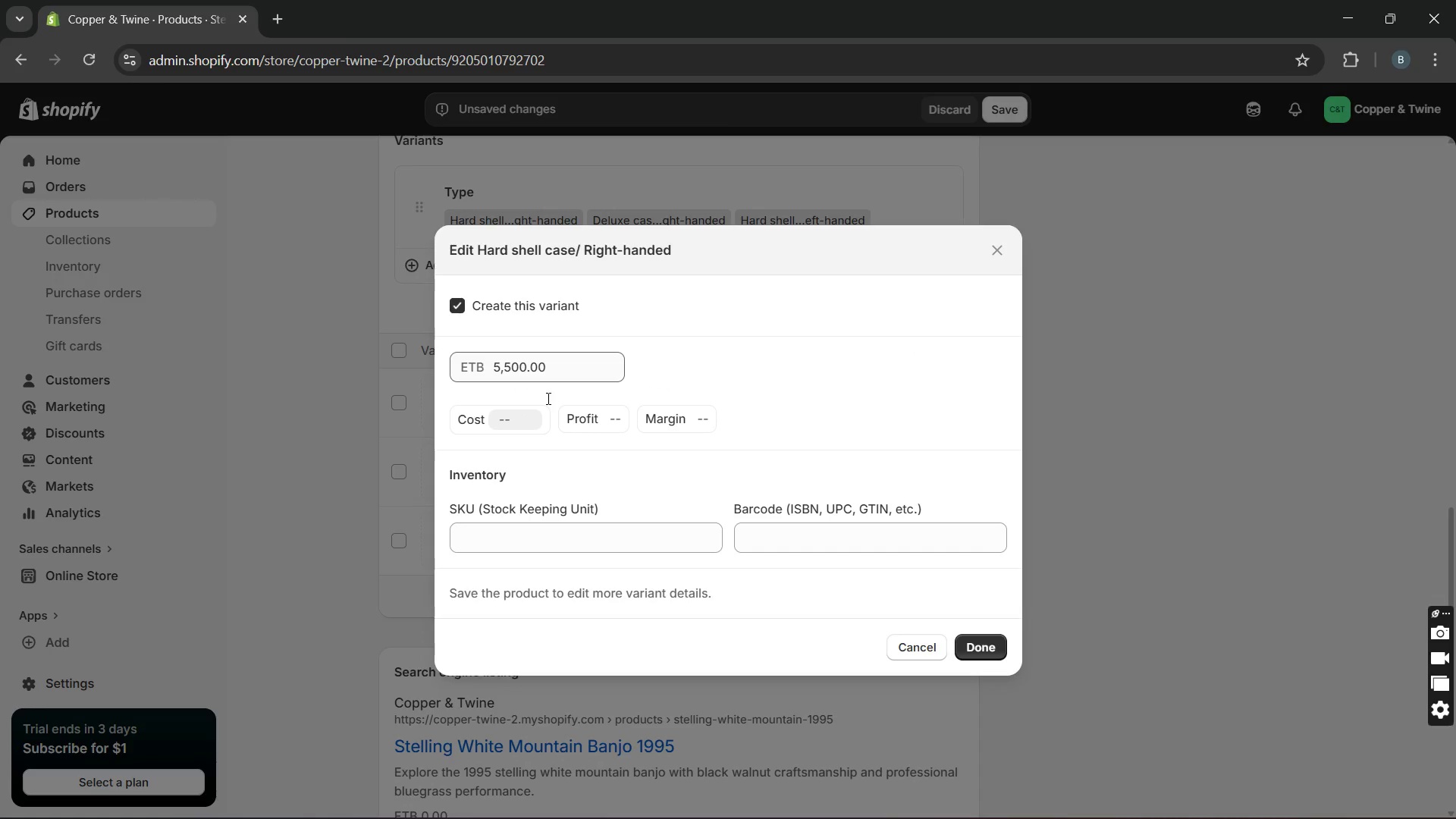 
left_click([516, 544])
 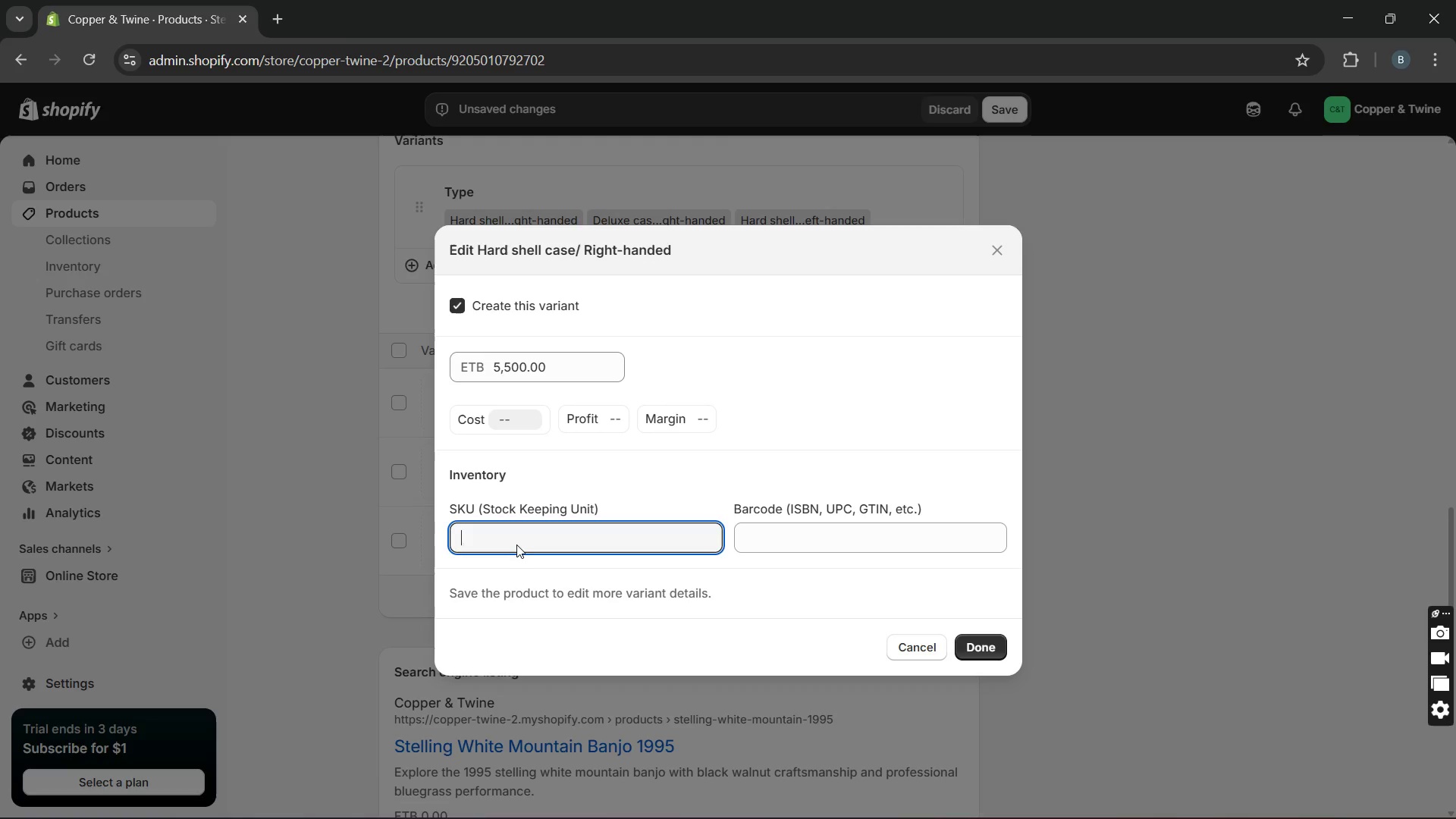 
type(CT-00006-RH-HSC)
 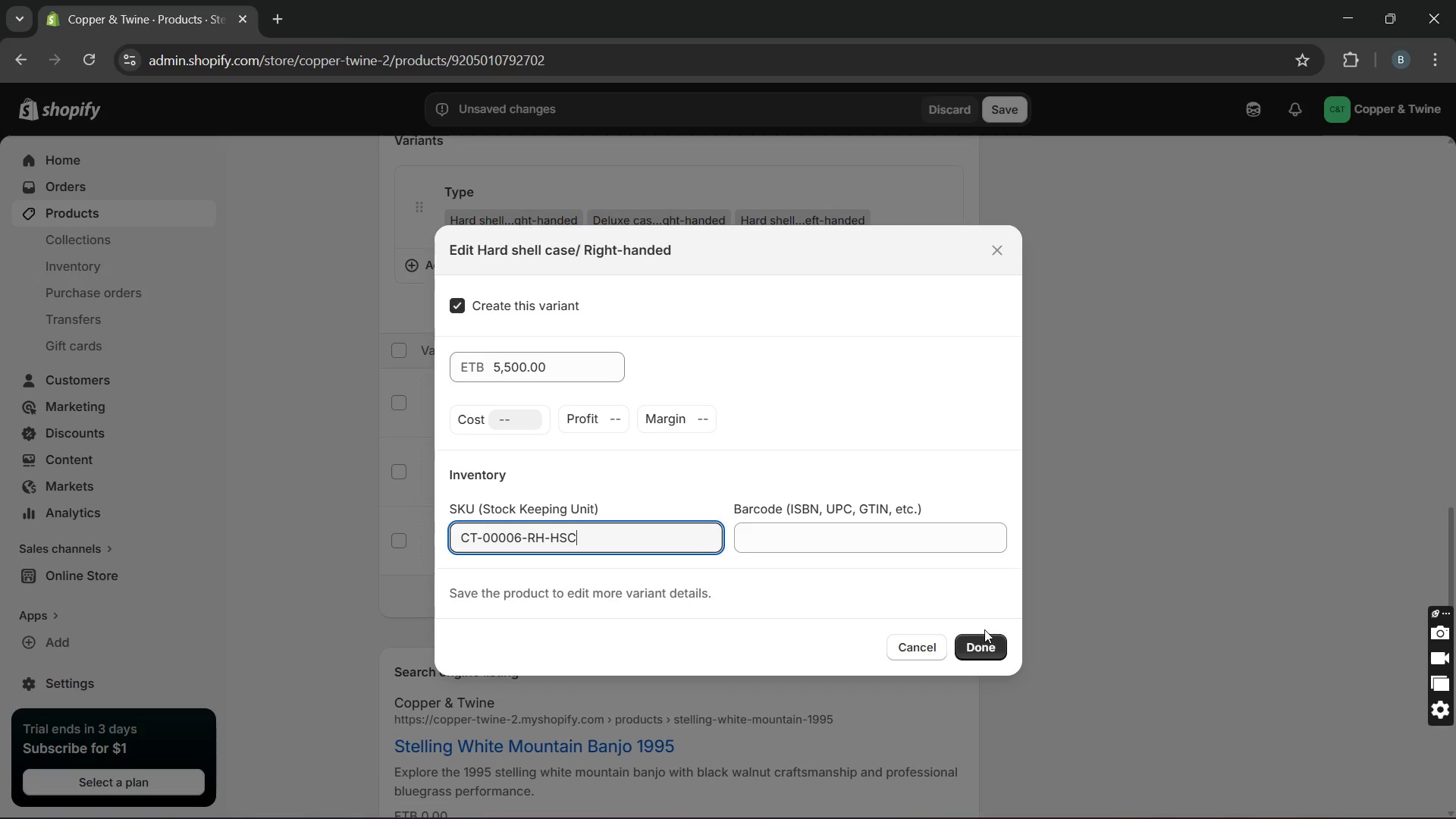 
left_click([969, 648])
 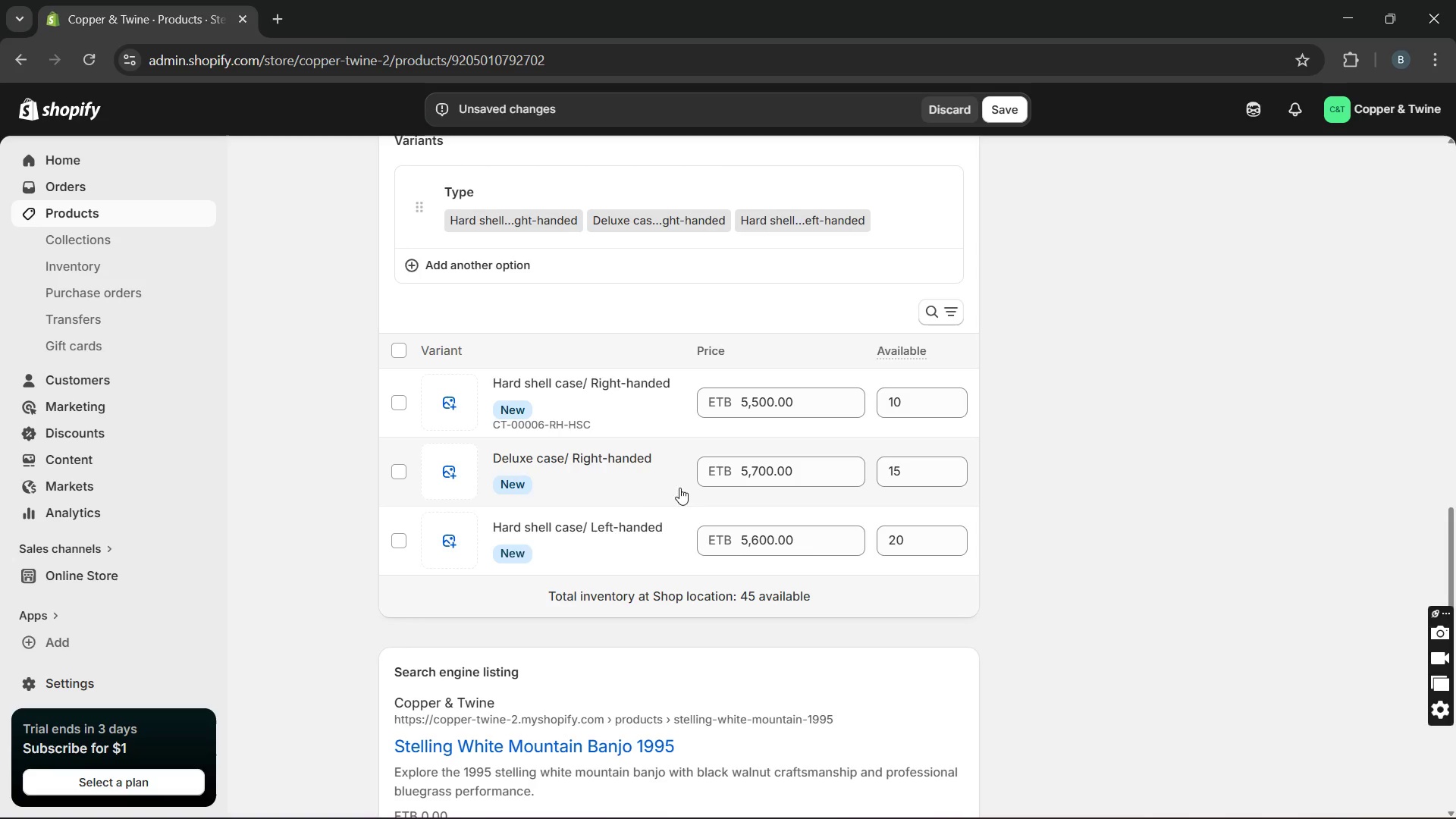 
left_click([597, 473])
 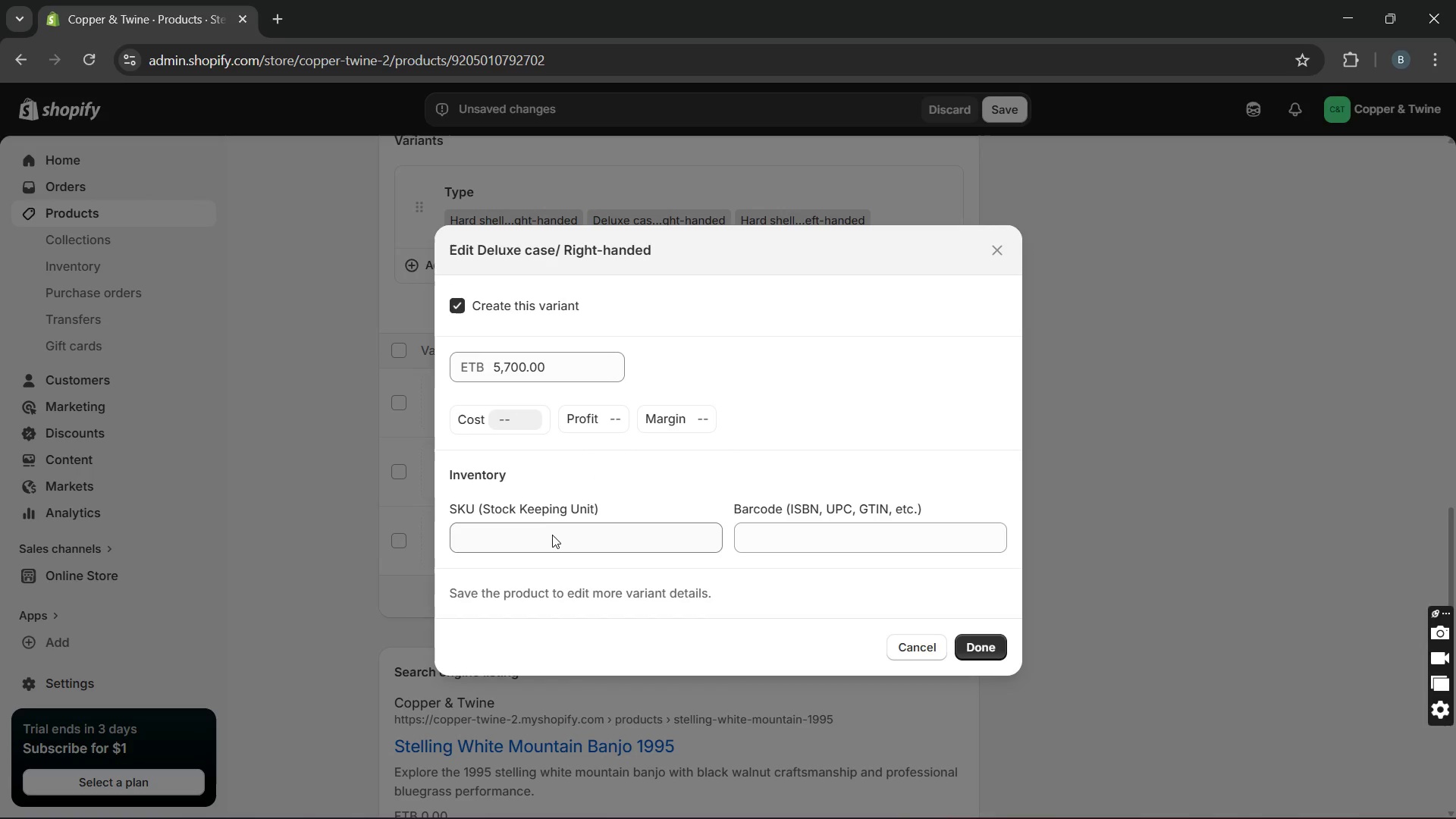 
left_click([548, 541])
 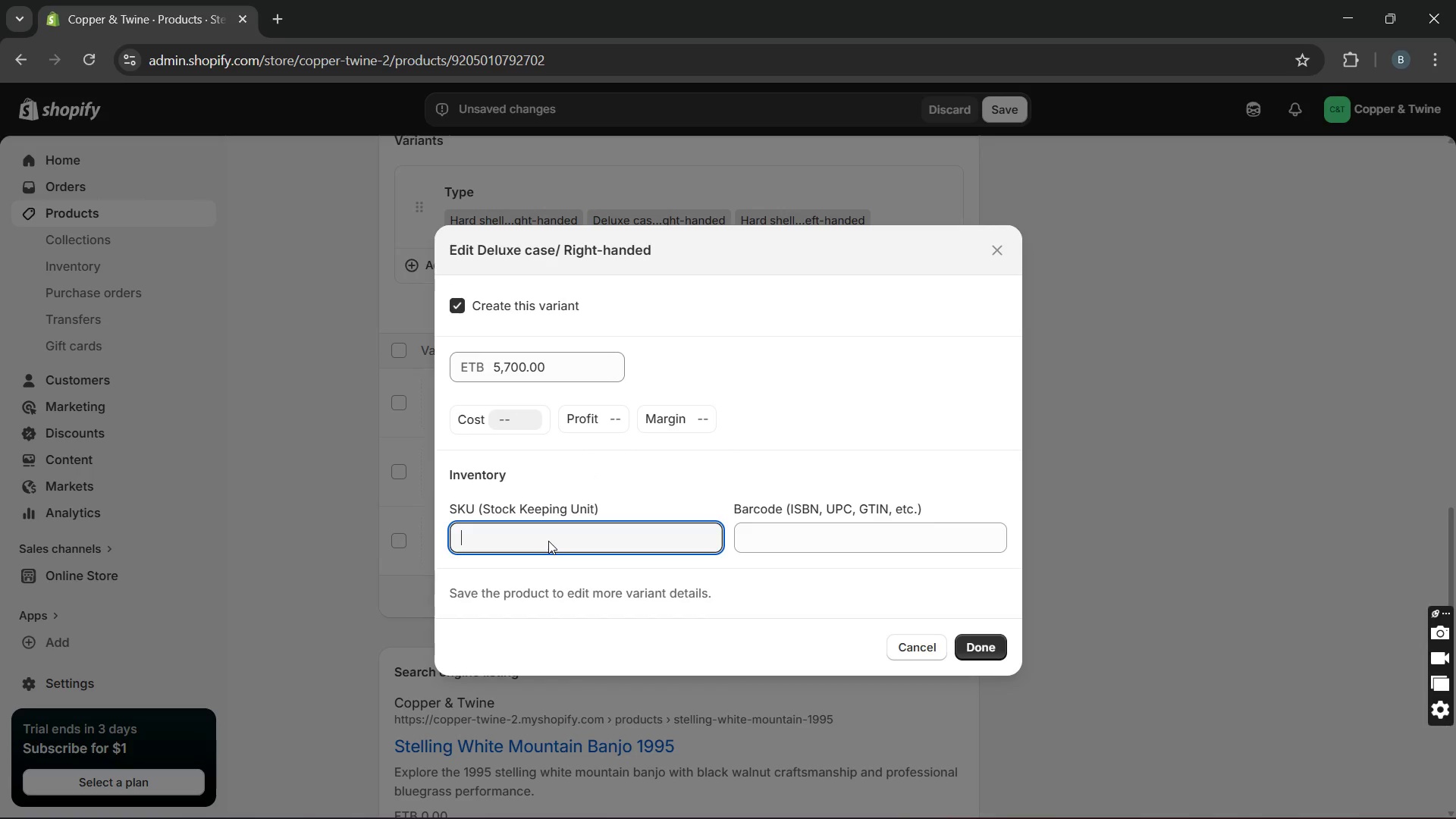 
type(CT-00006-RH-DC)
 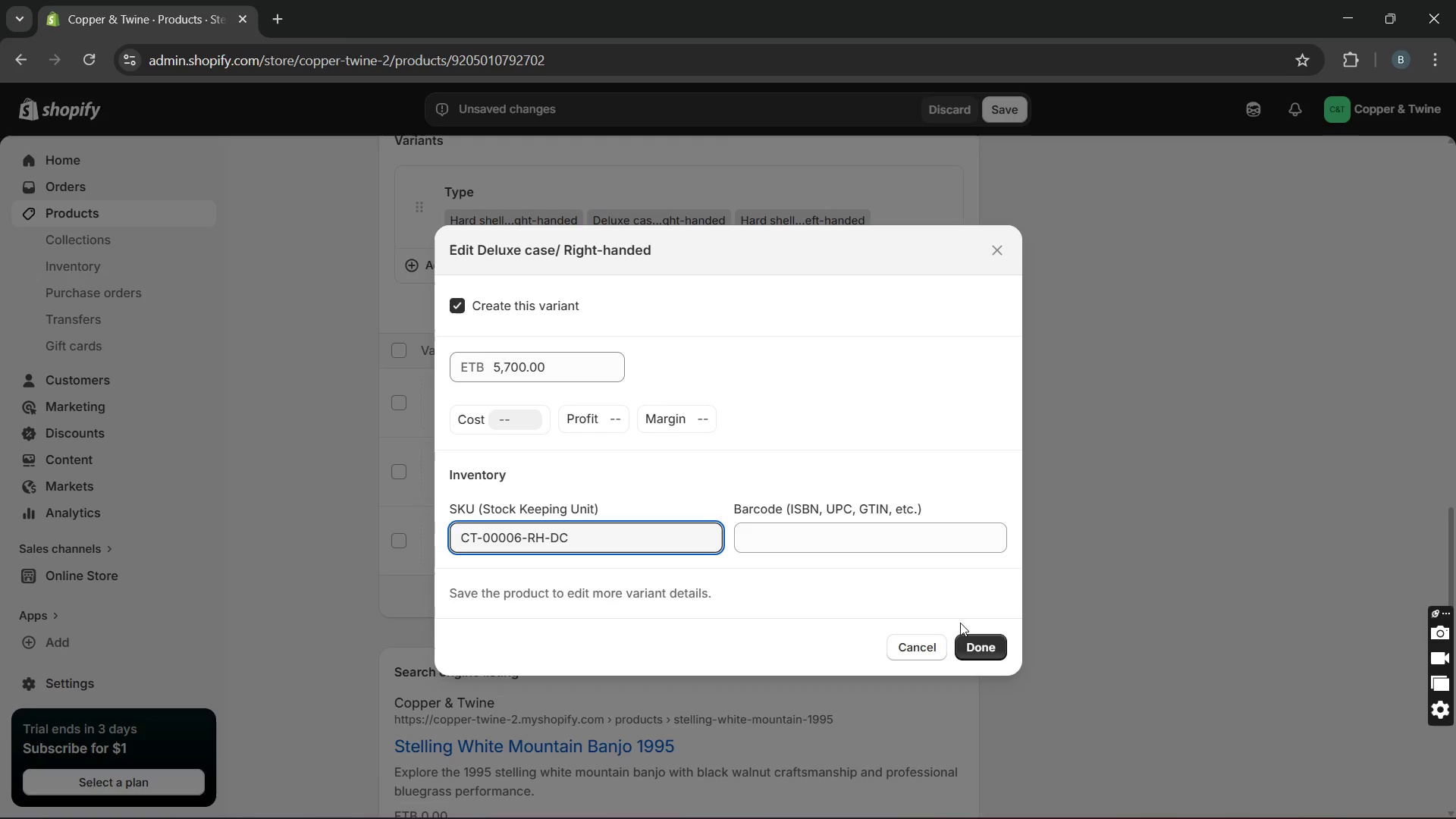 
left_click([965, 637])
 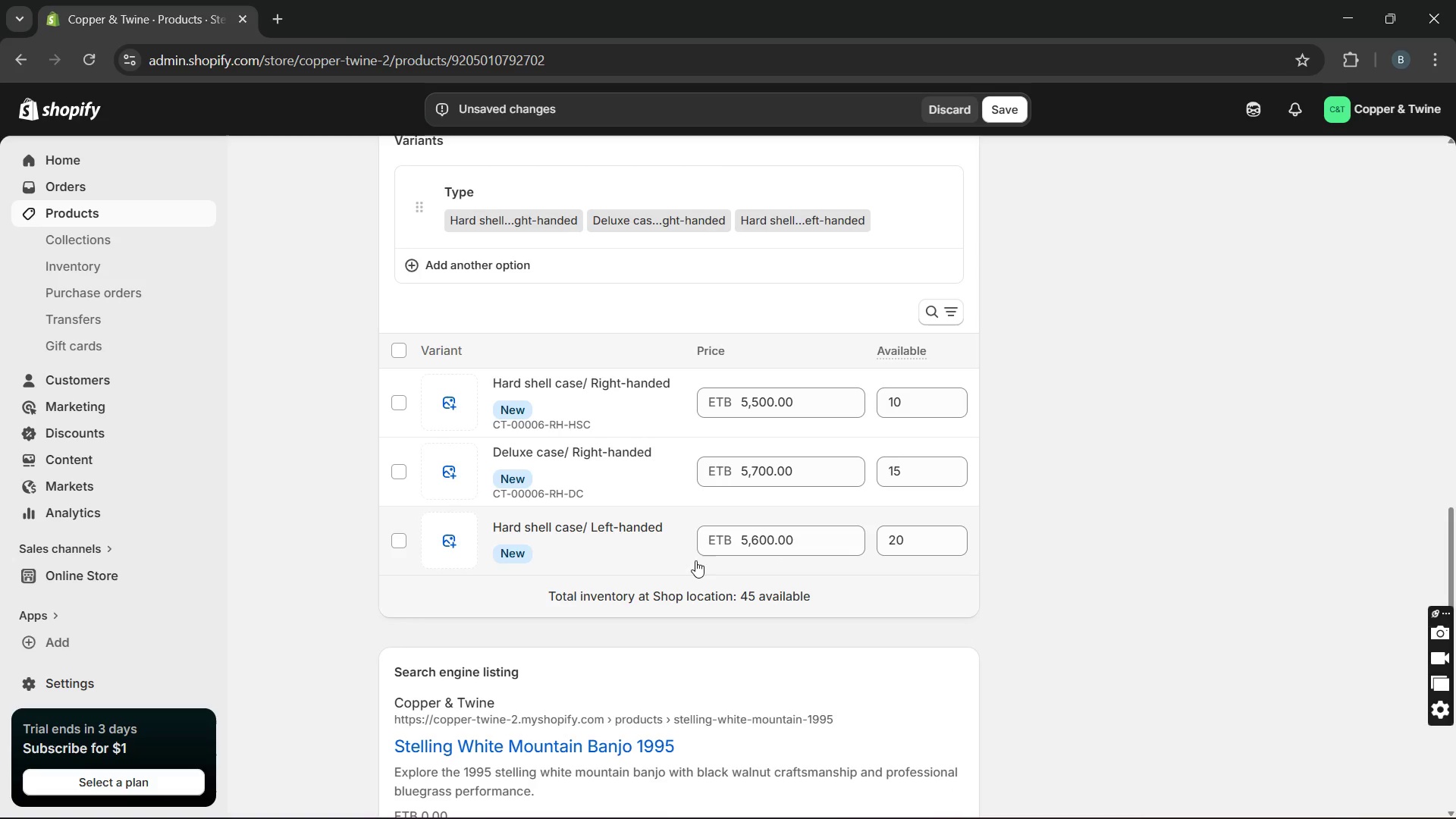 
left_click([676, 554])
 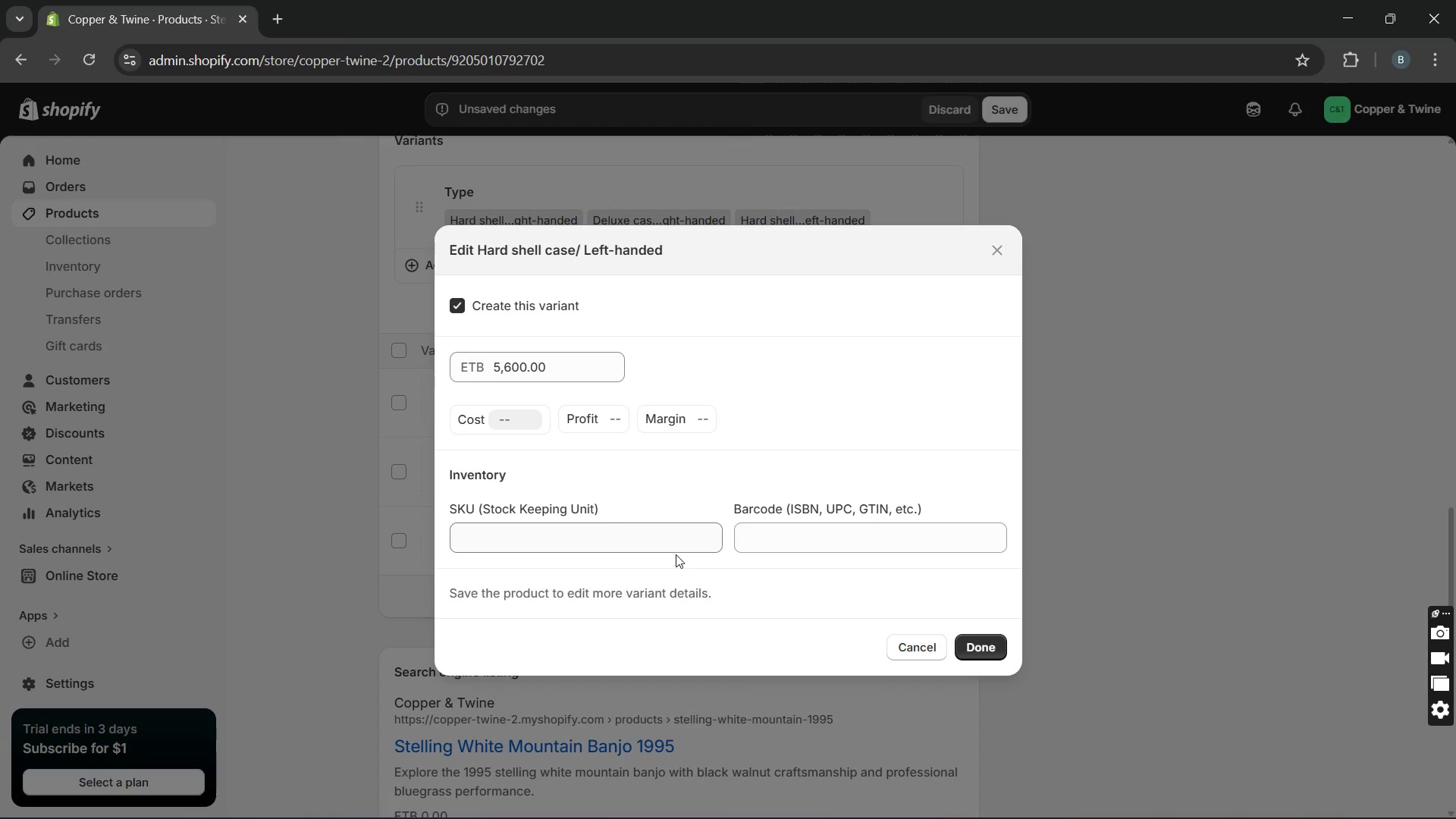 
type(CT-00)
 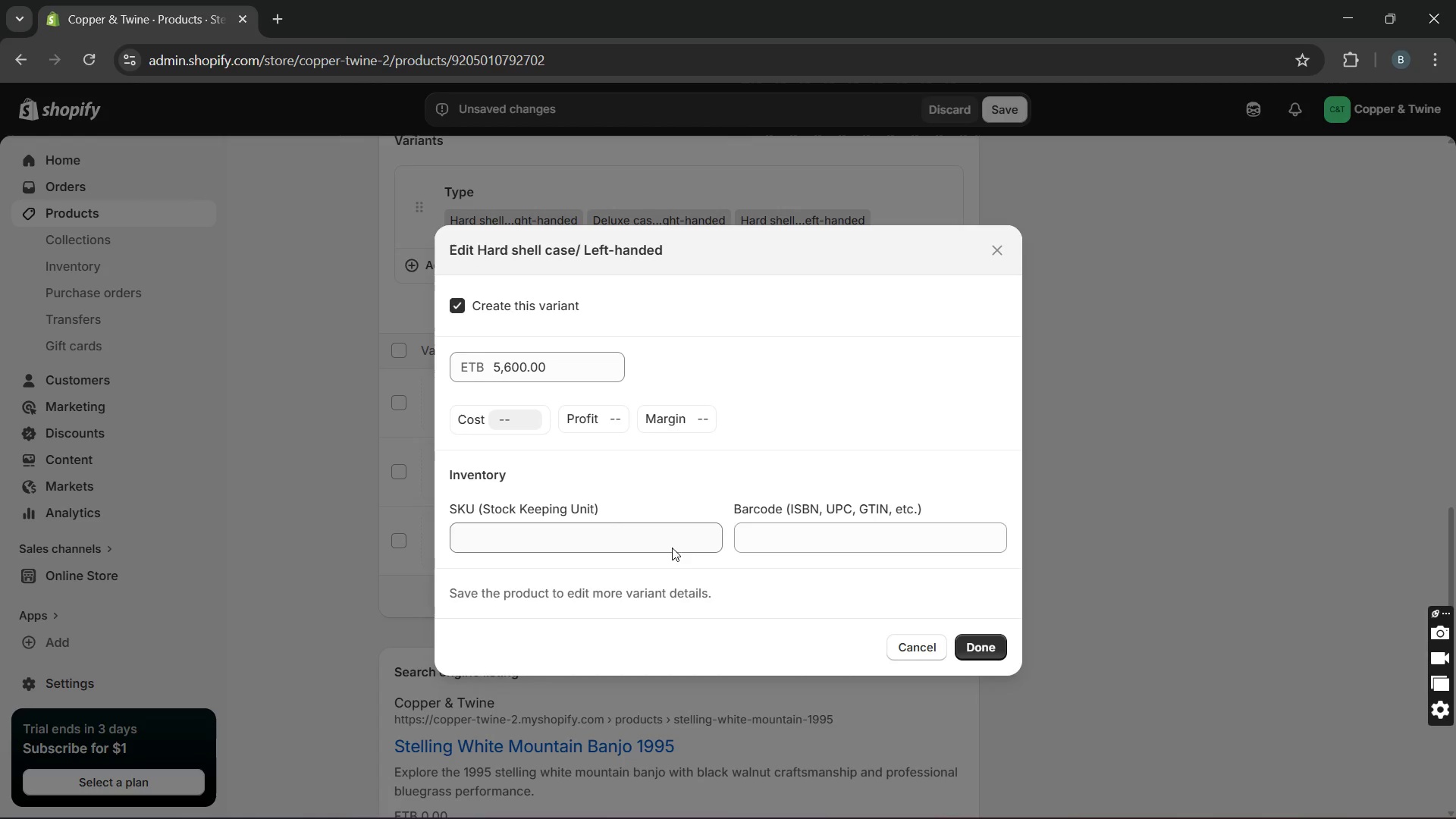 
left_click([668, 539])
 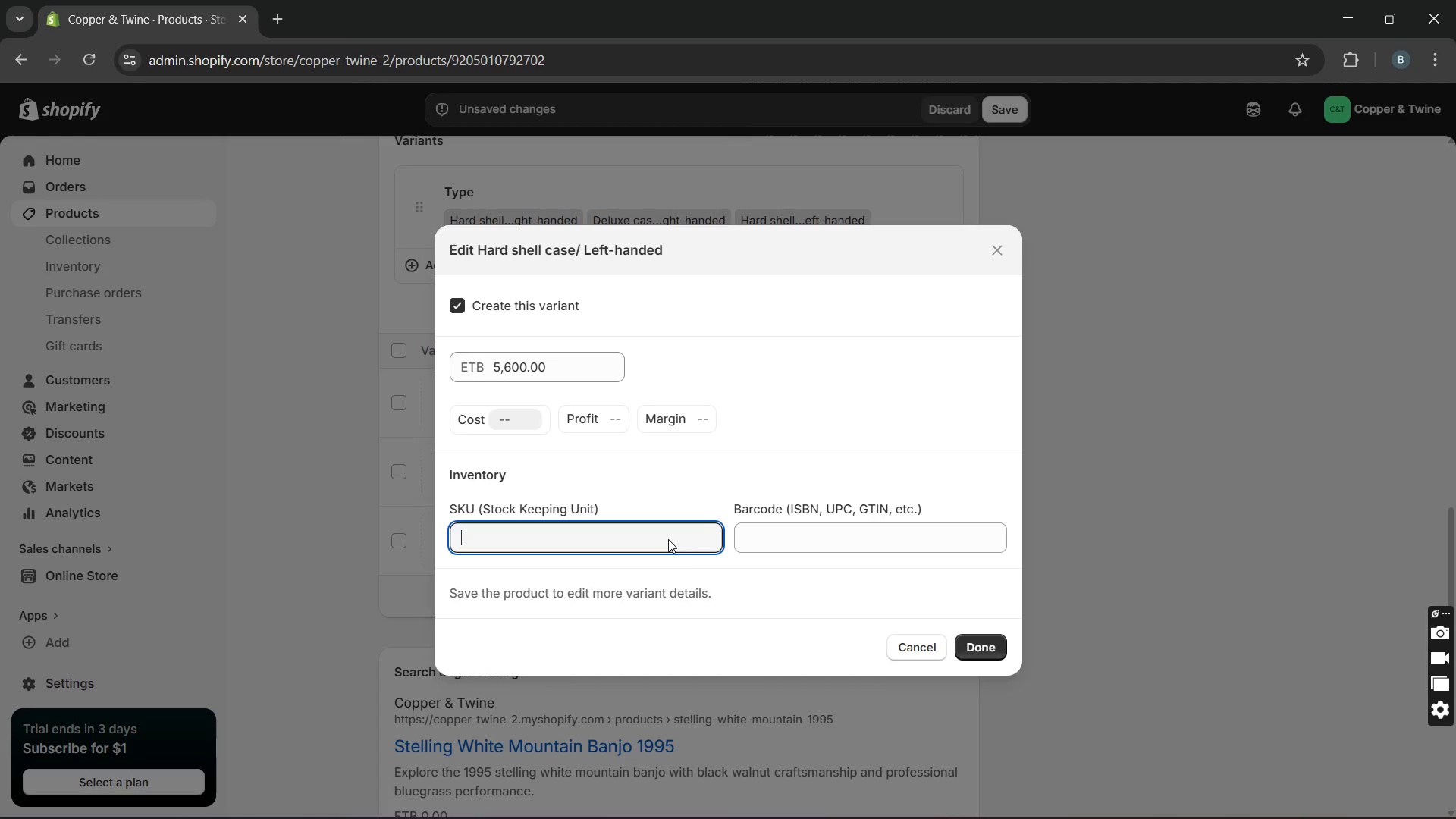 
type(CT-0000-)
key(Backspace)
type(6-LH-HSC)
 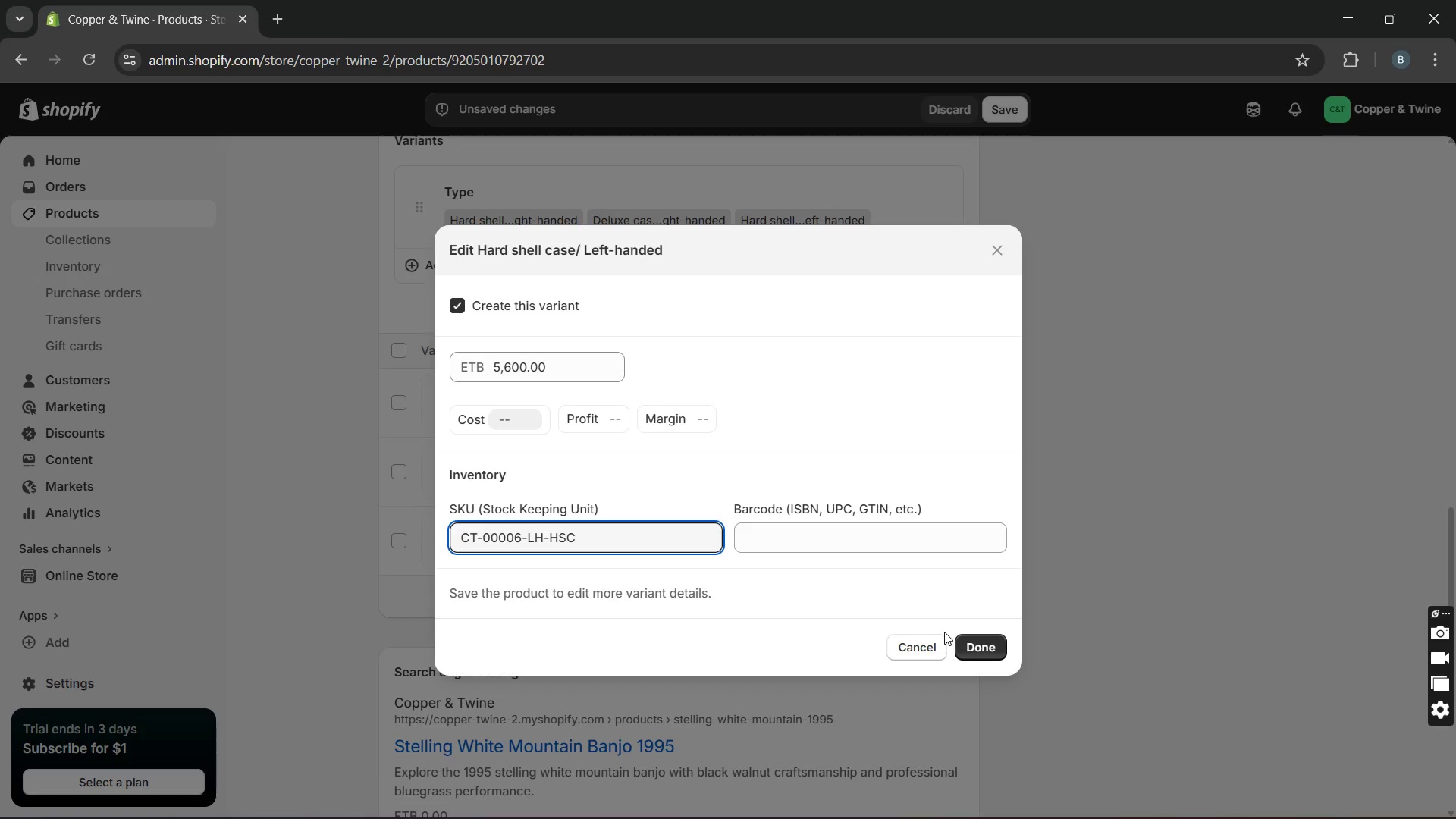 
left_click([967, 640])
 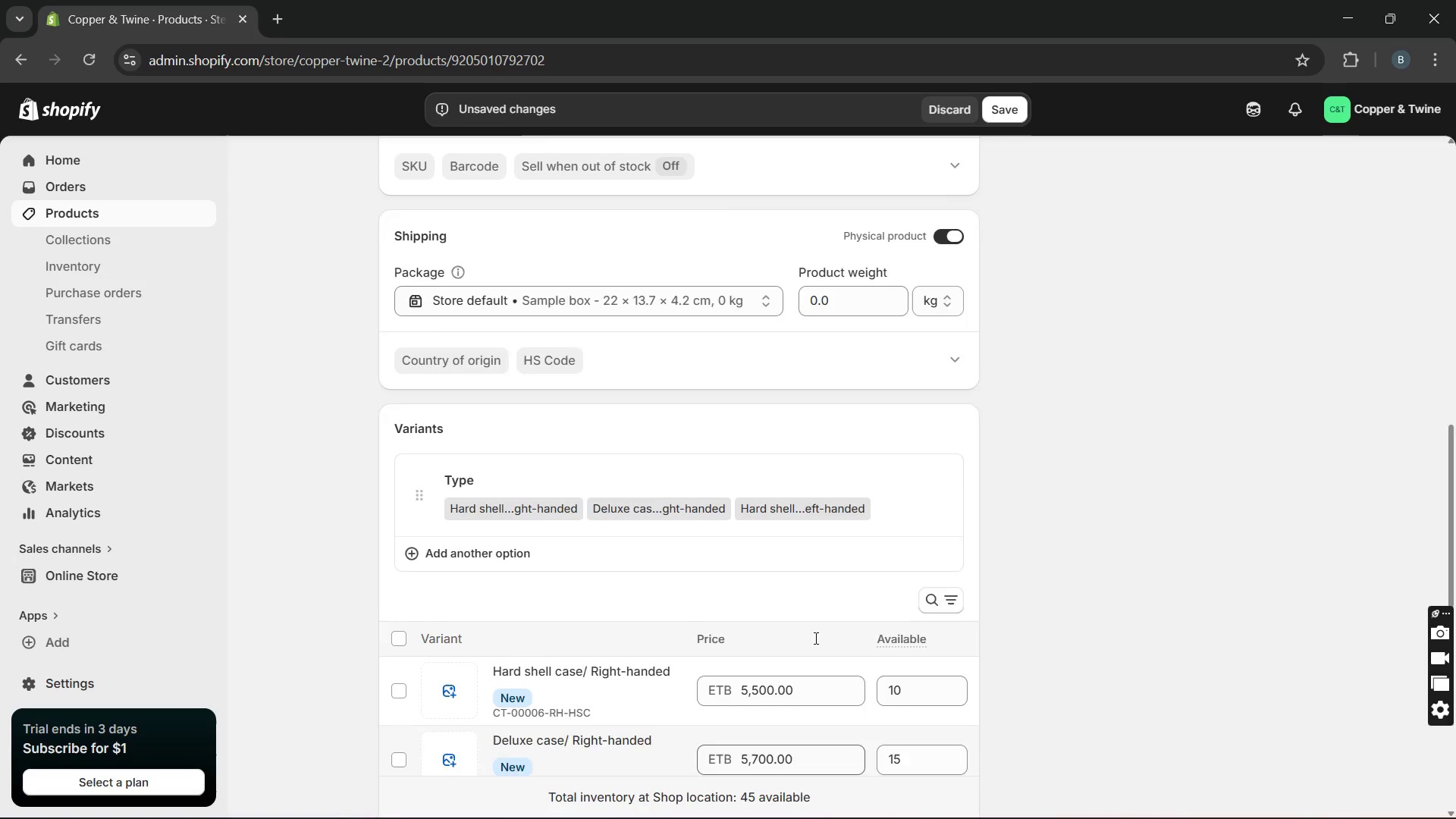 
wait(9.7)
 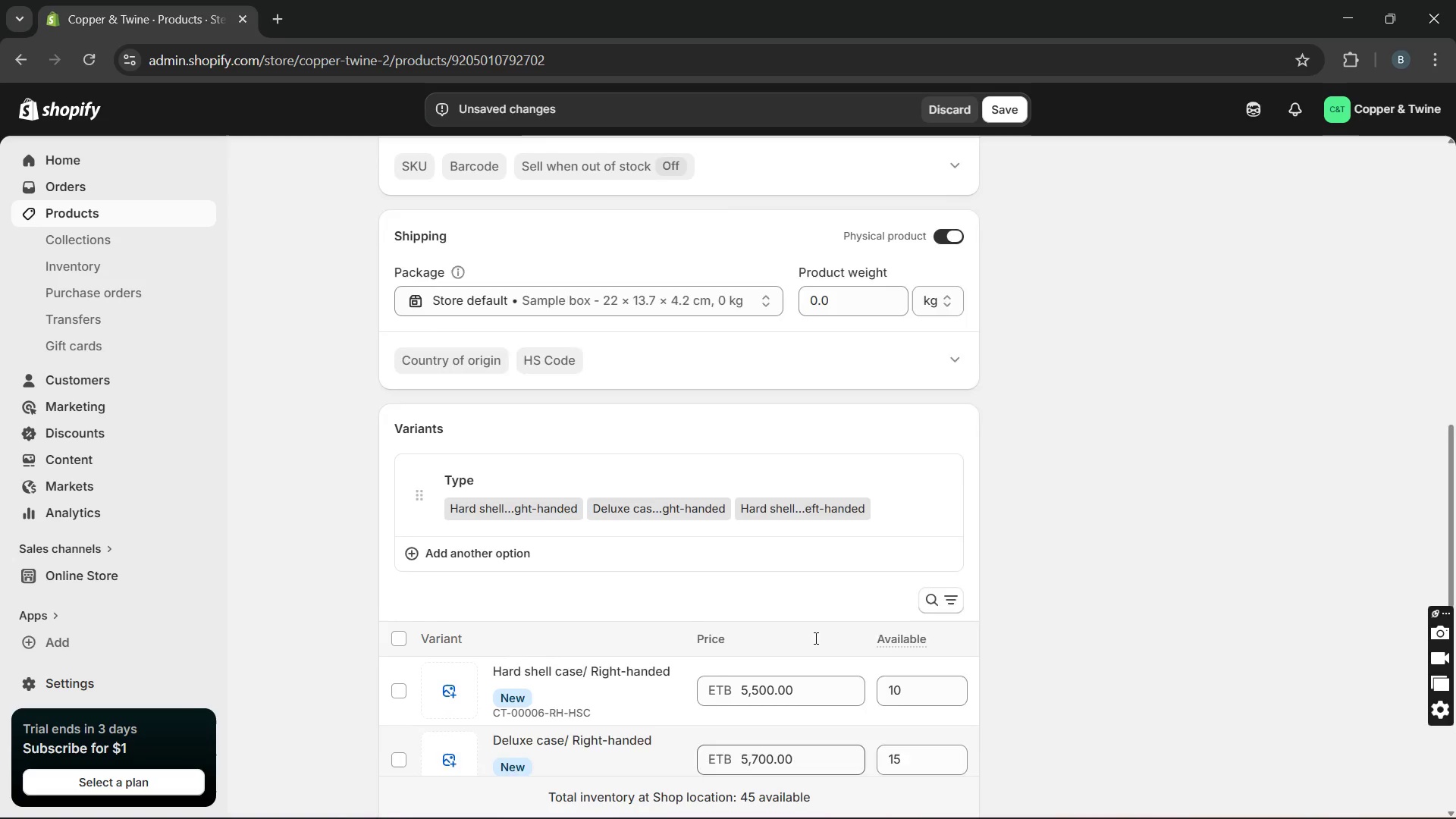 
left_click([1010, 109])
 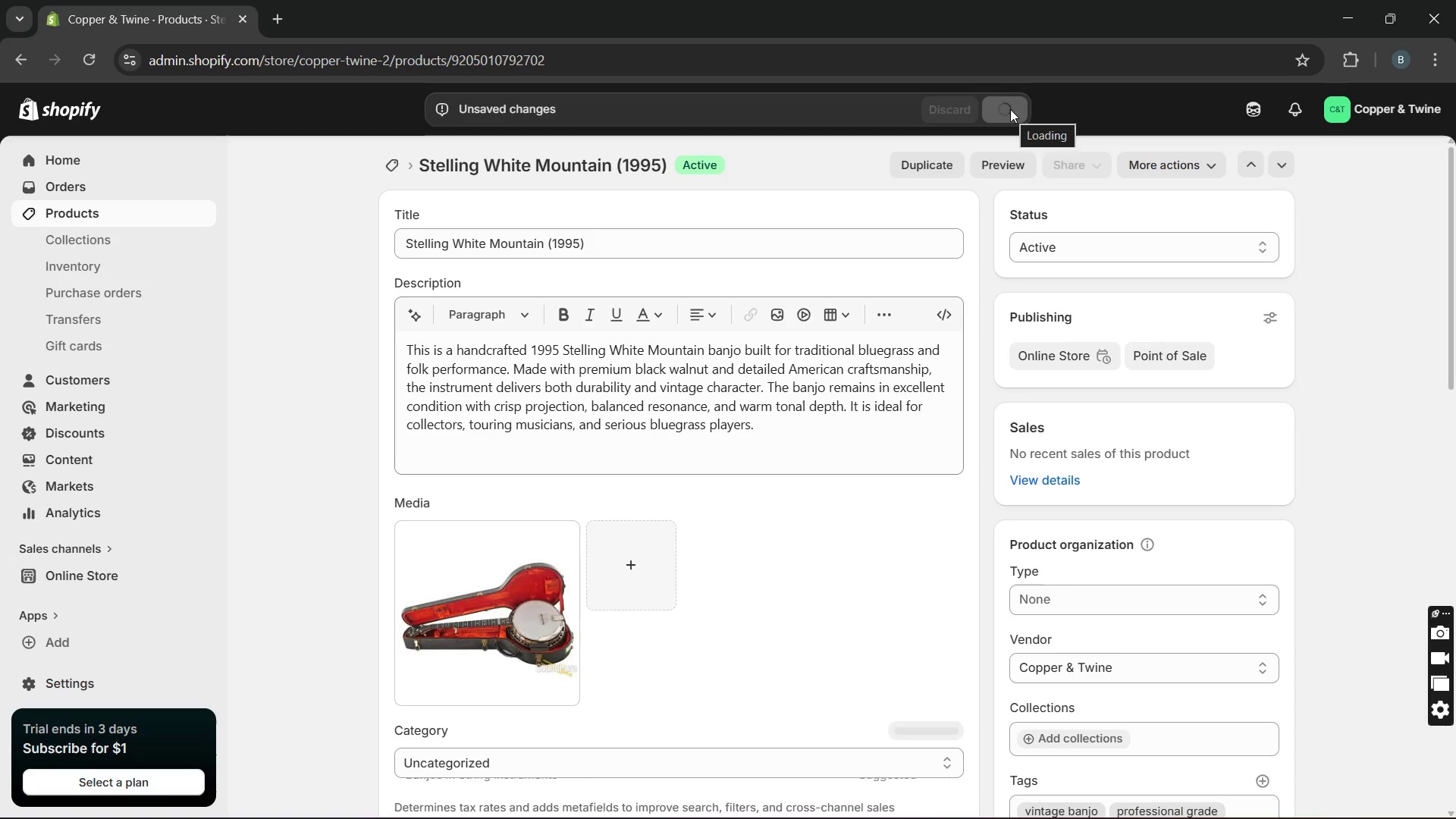 
wait(11.62)
 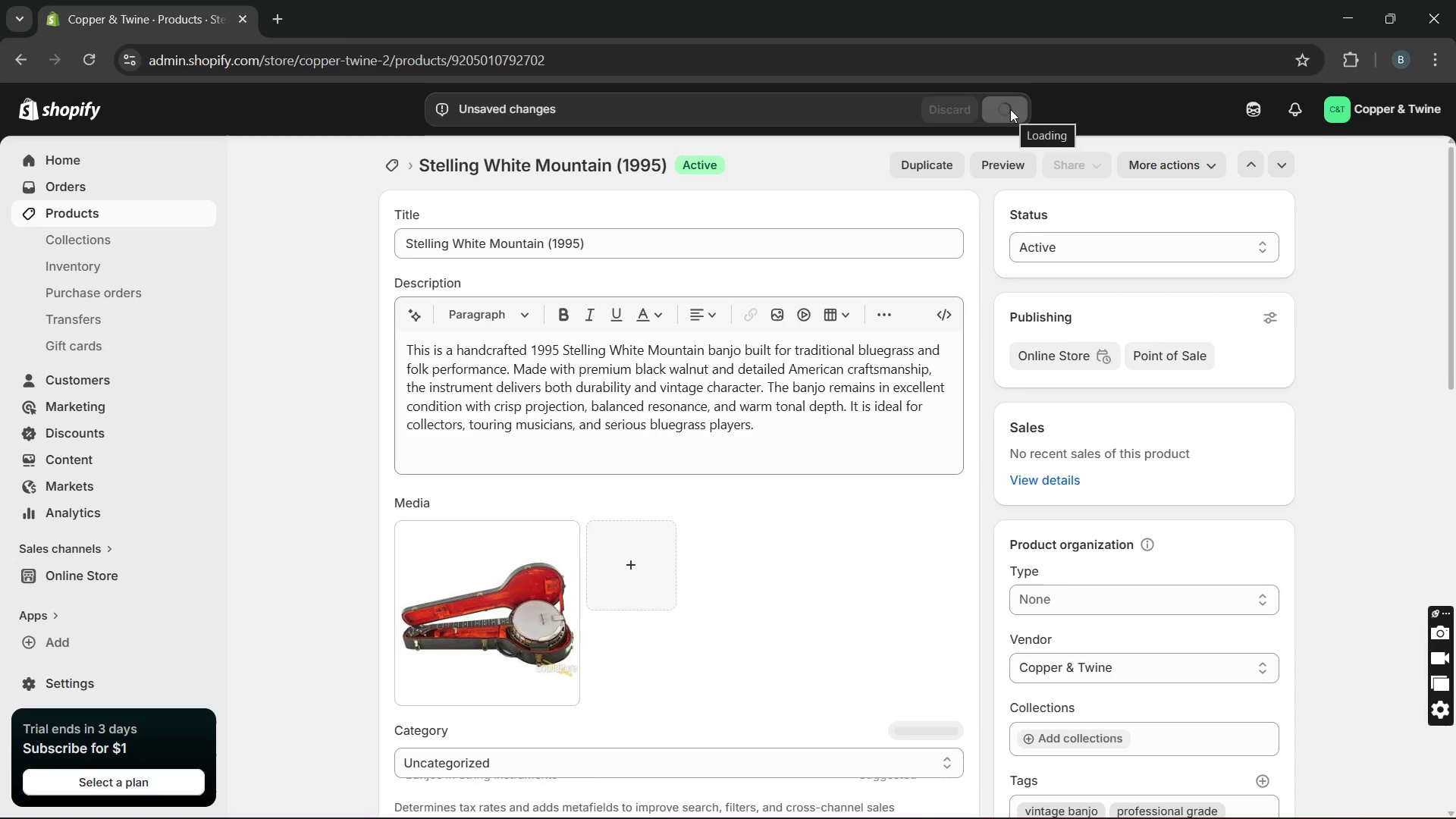 
left_click([165, 225])
 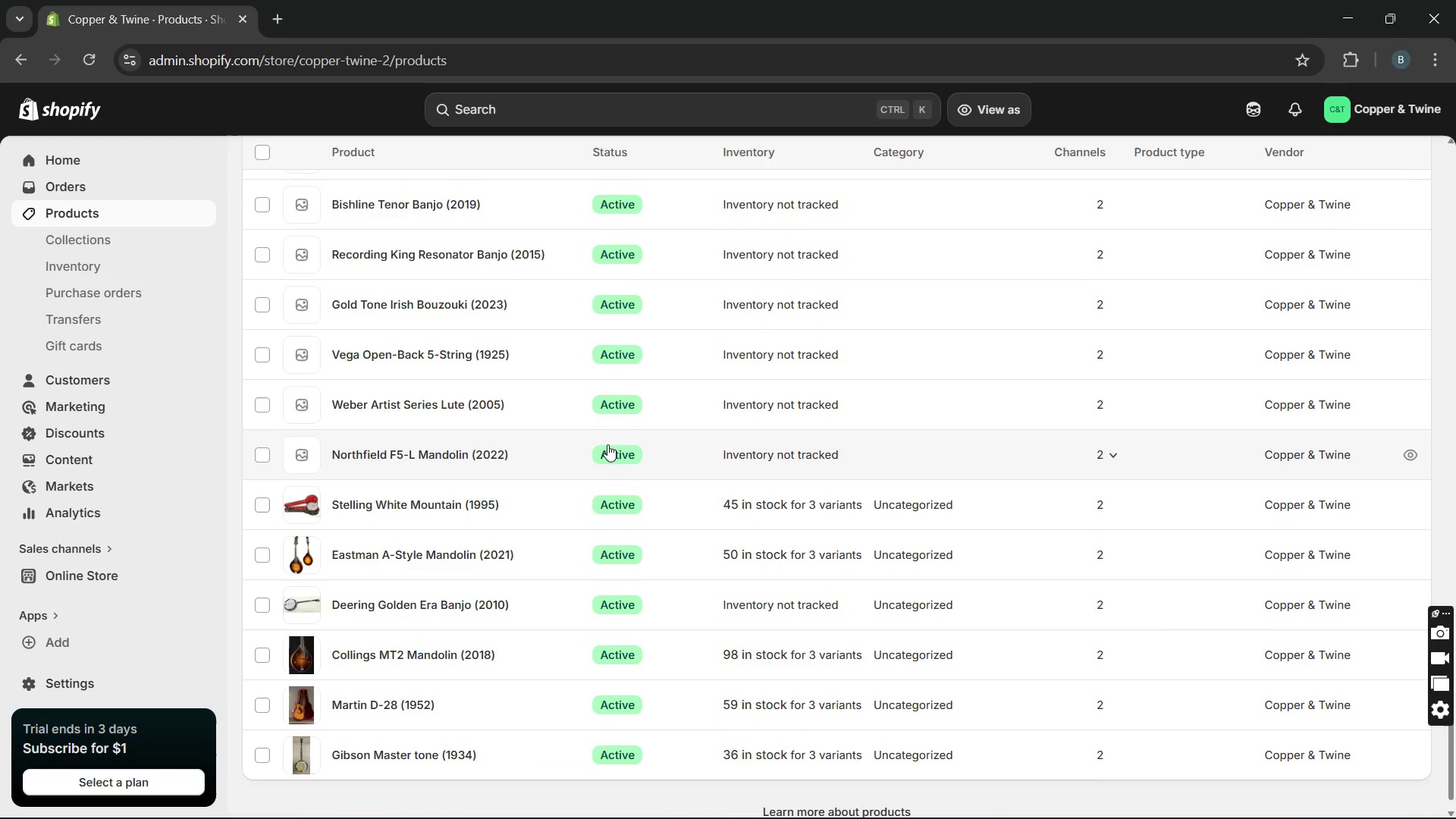 
wait(14.83)
 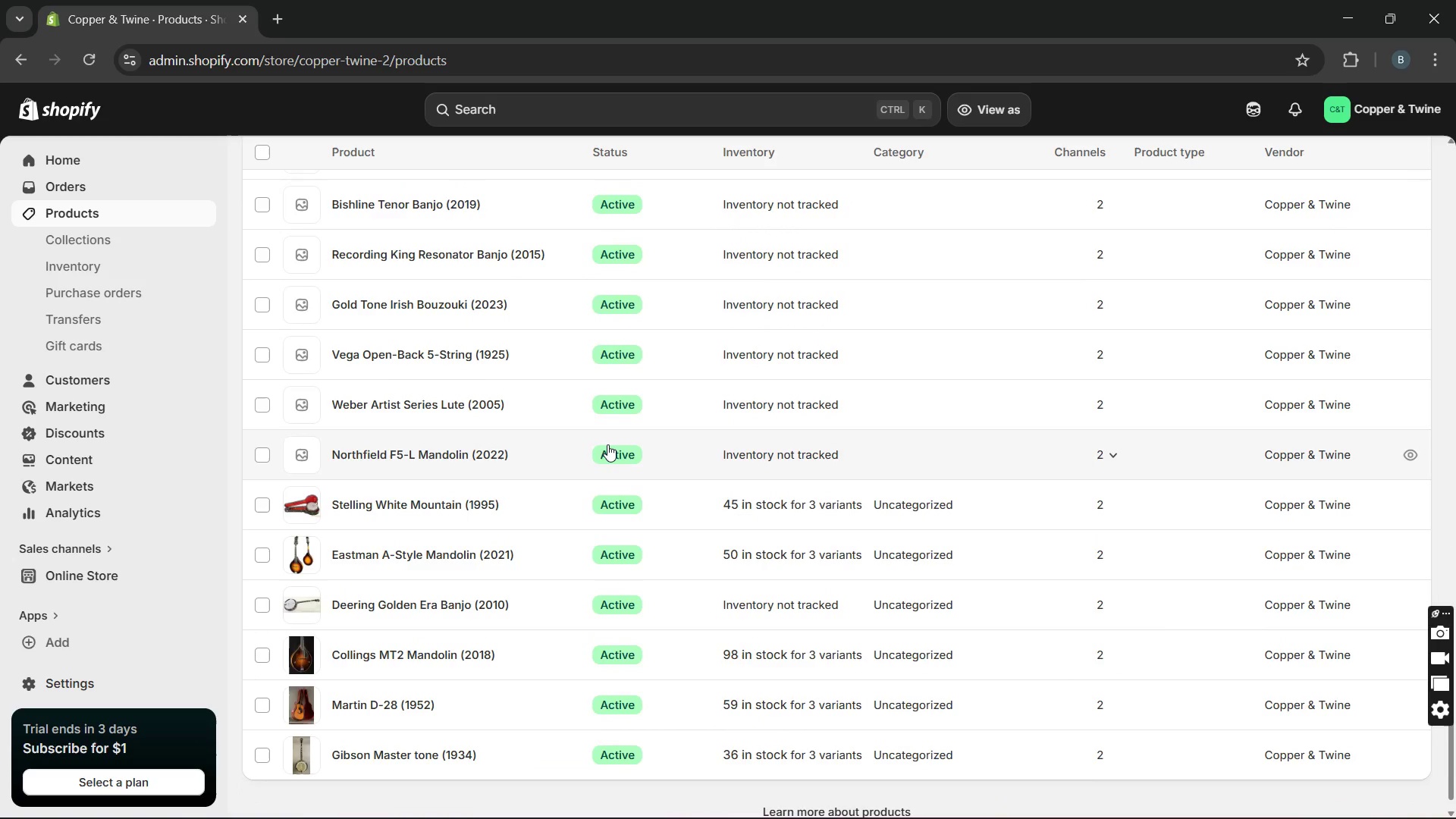 
left_click([620, 461])
 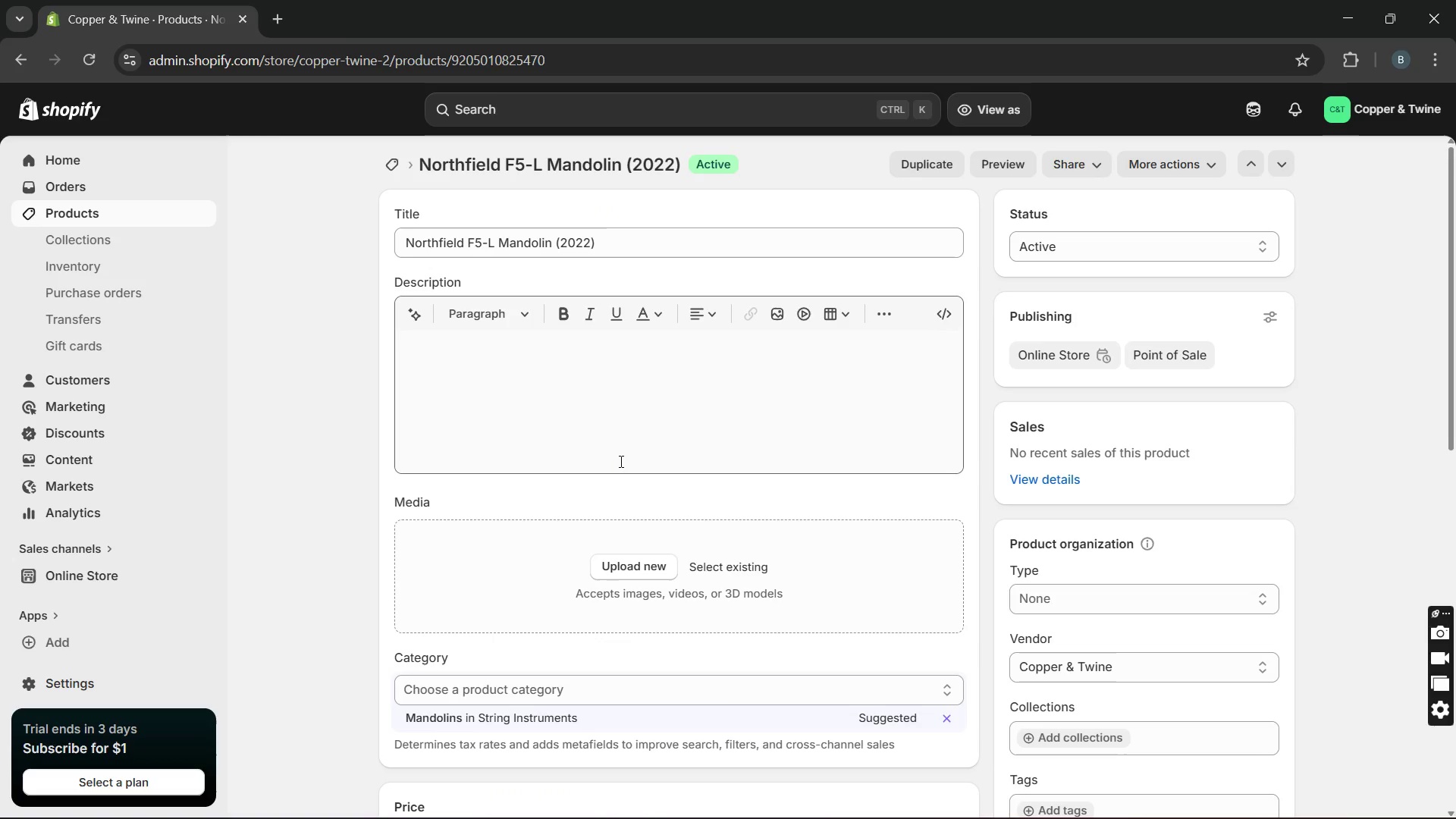 
wait(51.2)
 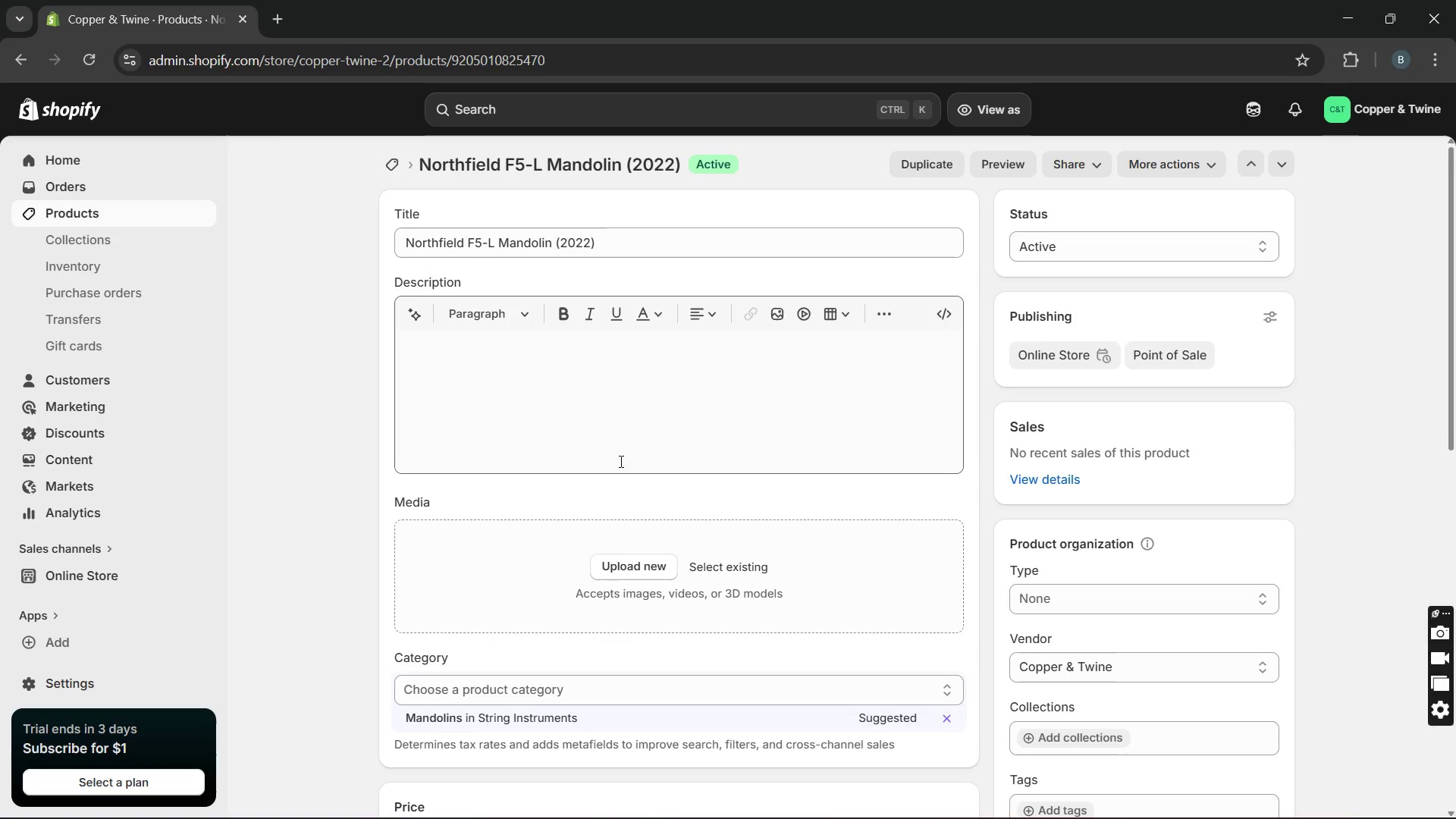 
left_click([620, 461])
 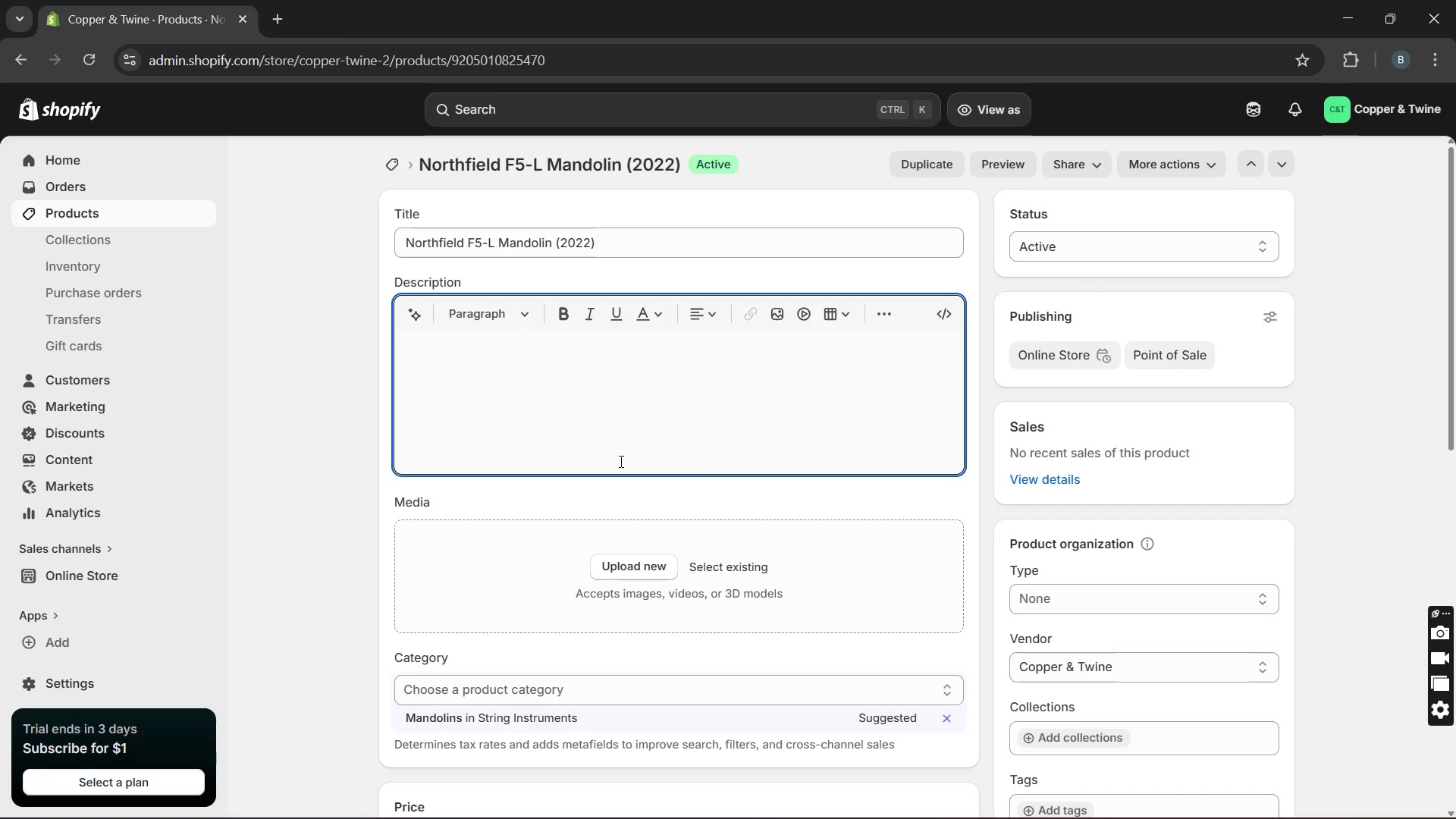 
type(This is a premium )
 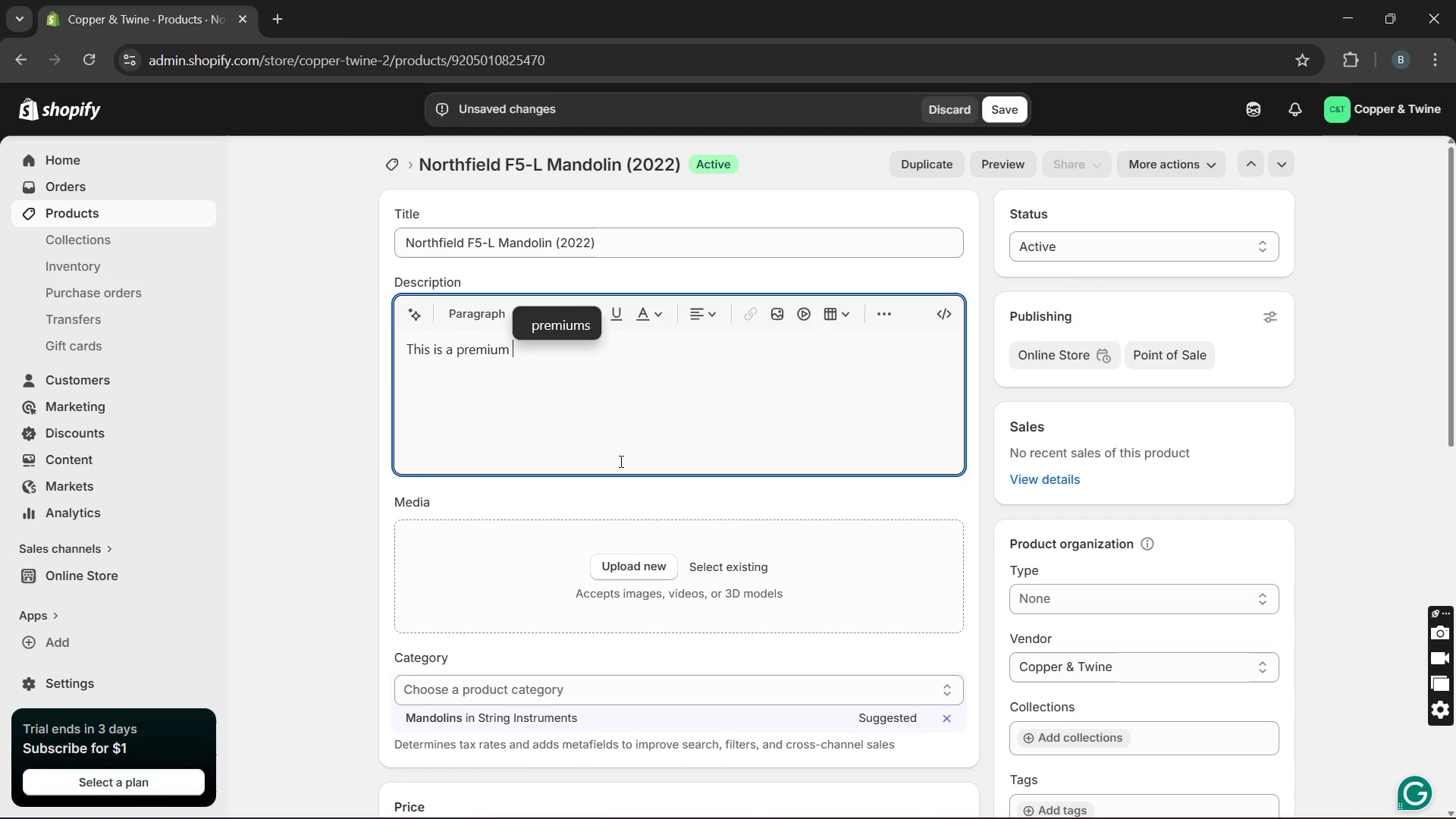 
type(2022 )
 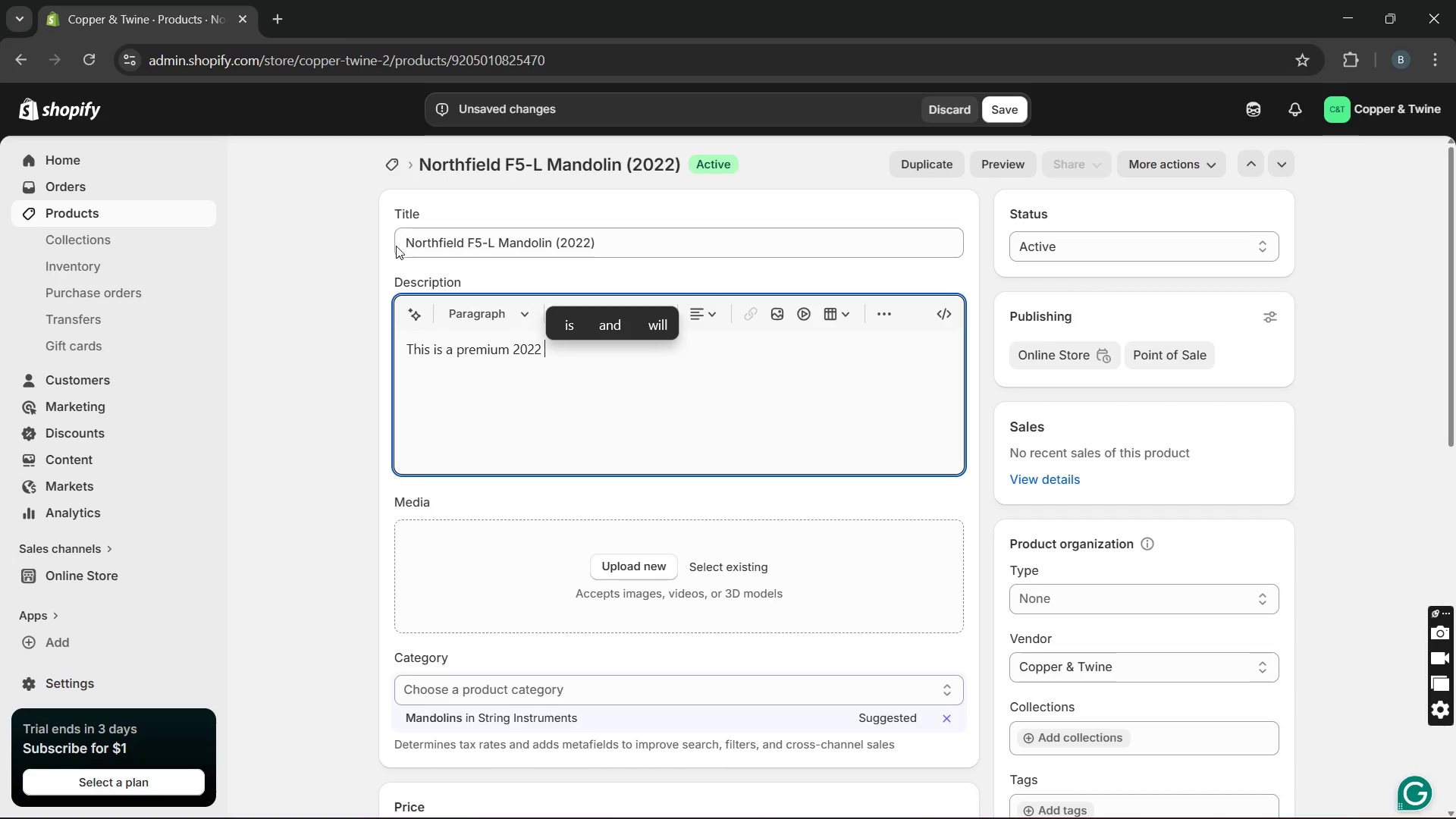 
double_click([407, 246])
 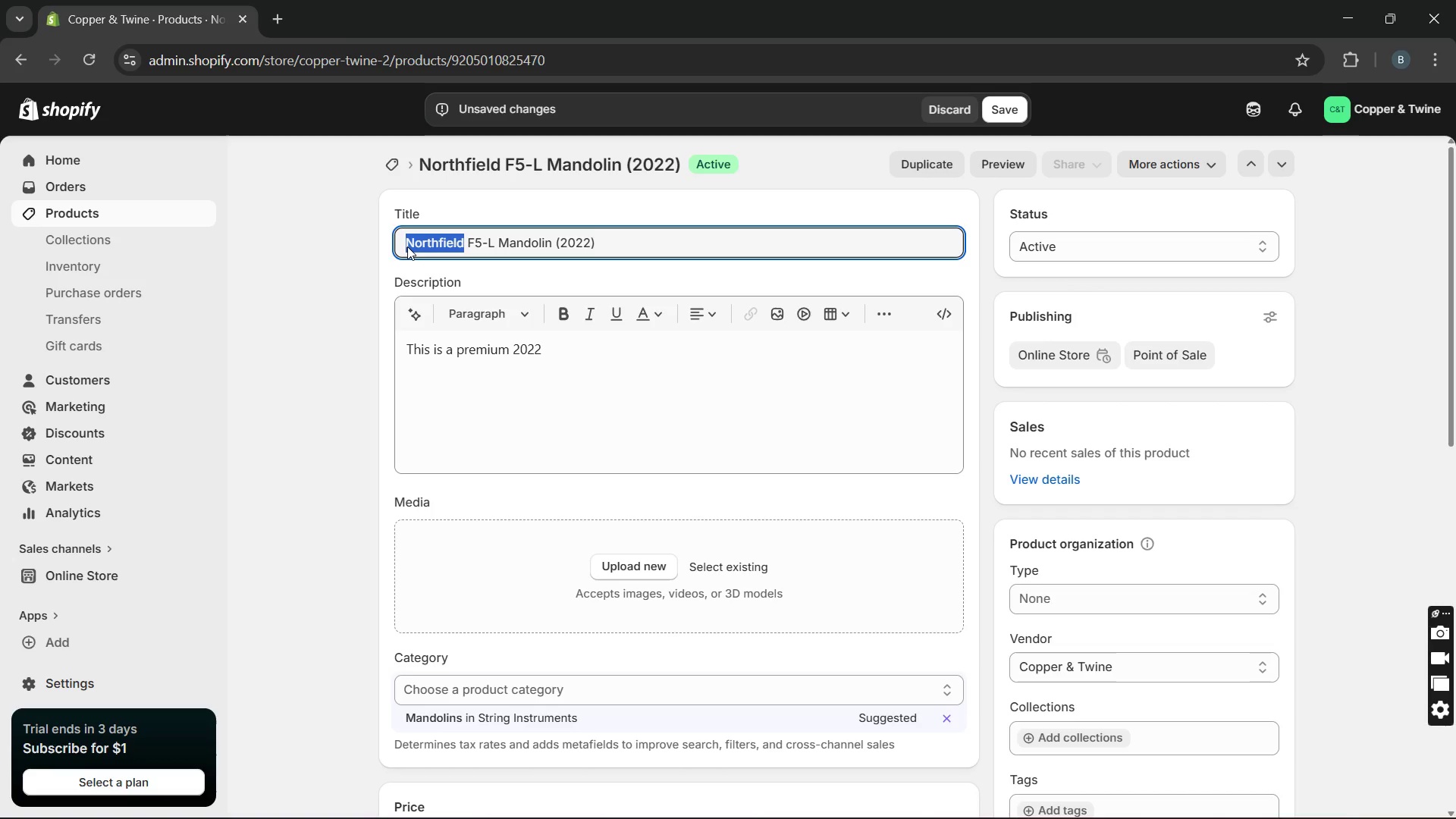 
left_click_drag(start_coordinate=[407, 246], to_coordinate=[404, 250])
 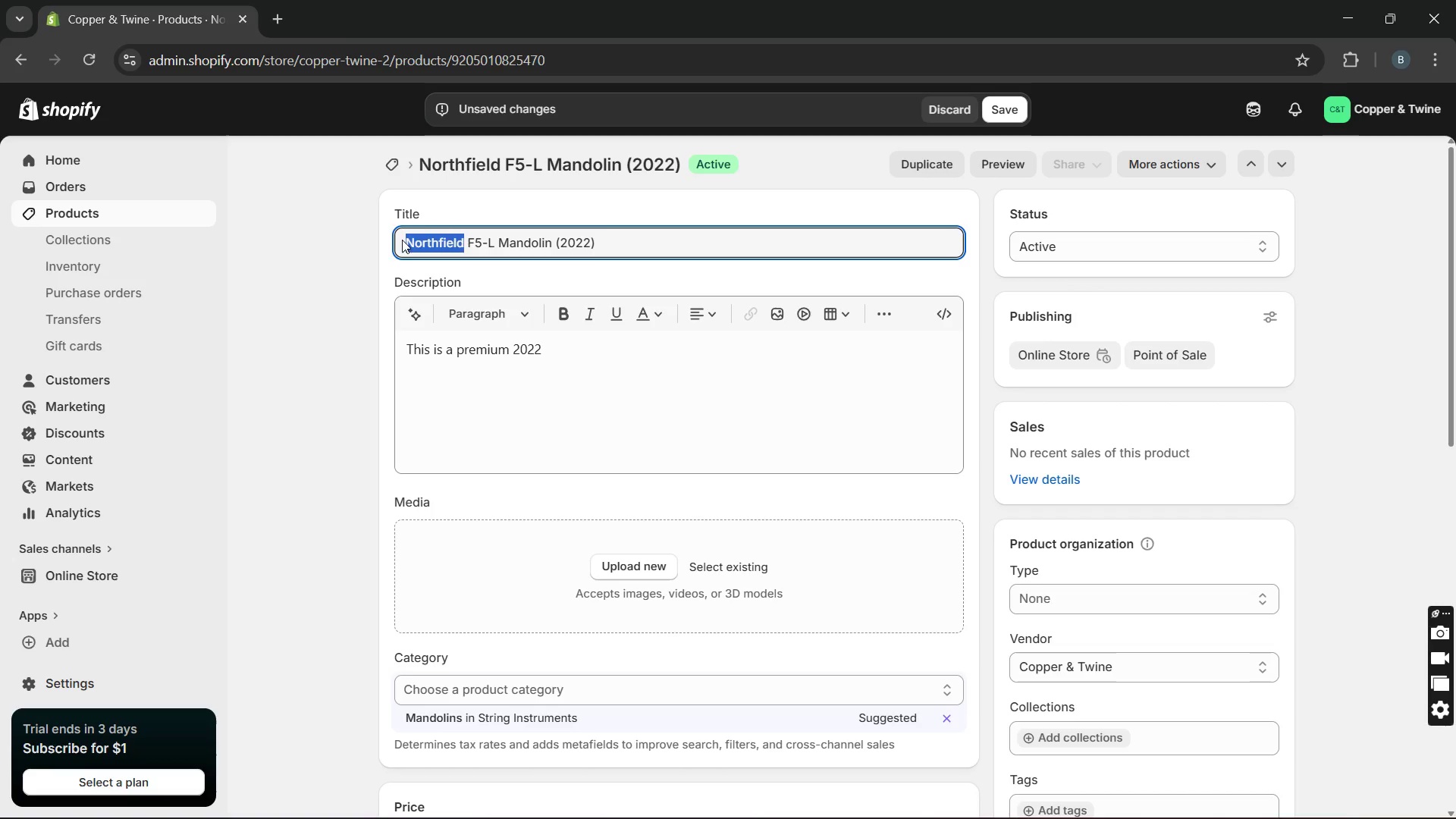 
left_click([402, 240])
 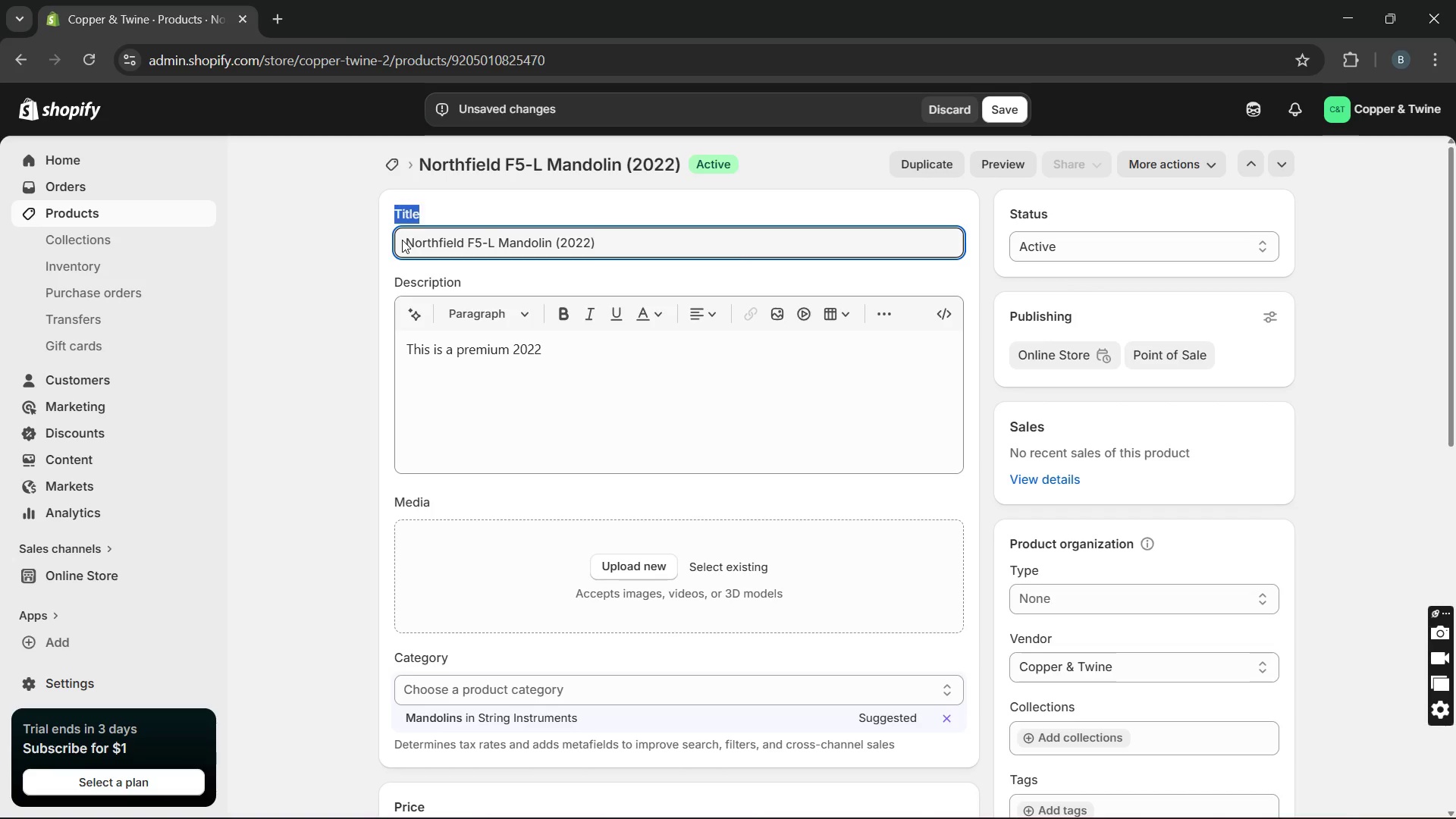 
left_click_drag(start_coordinate=[402, 240], to_coordinate=[498, 245])
 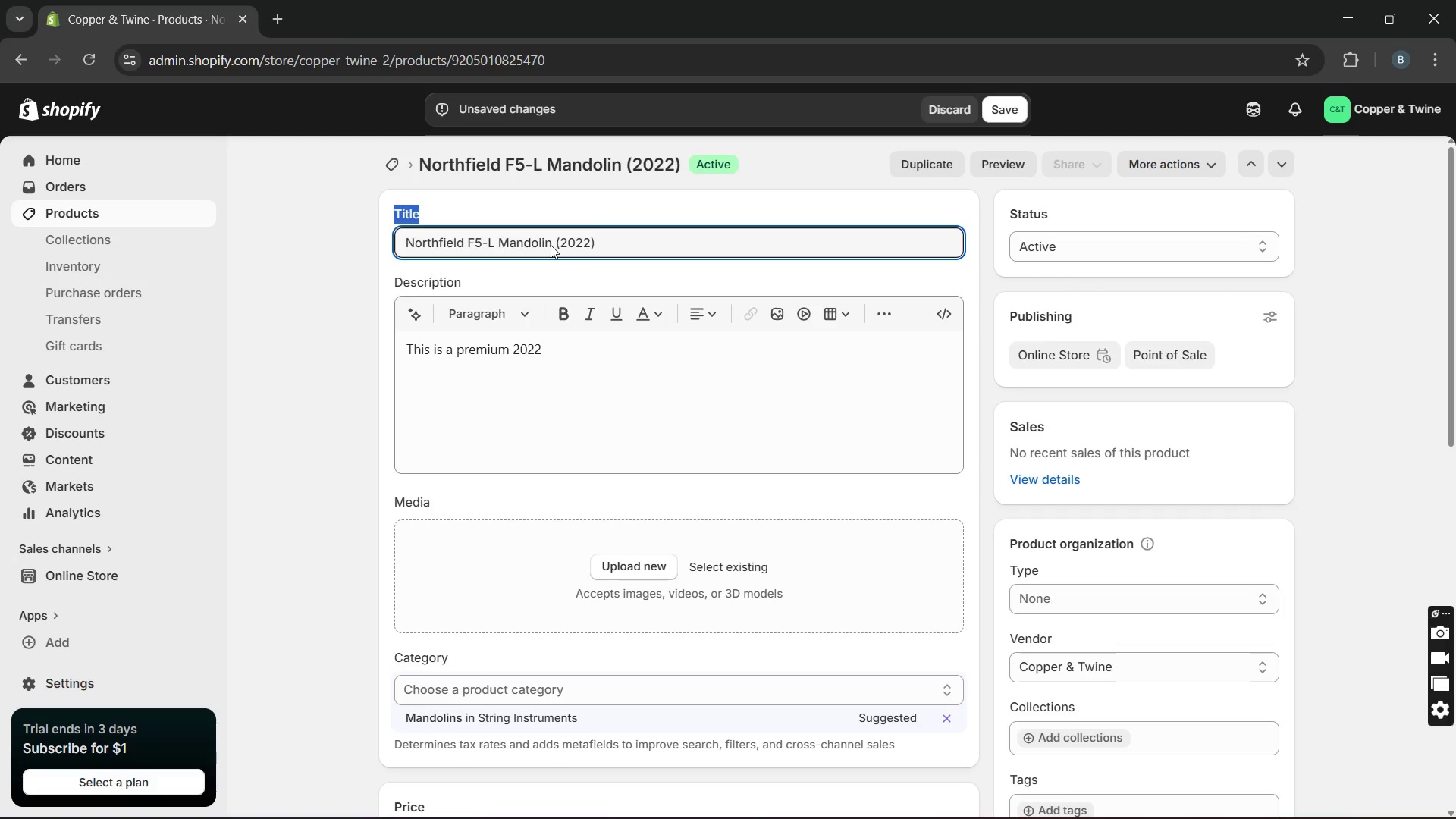 
left_click([551, 245])
 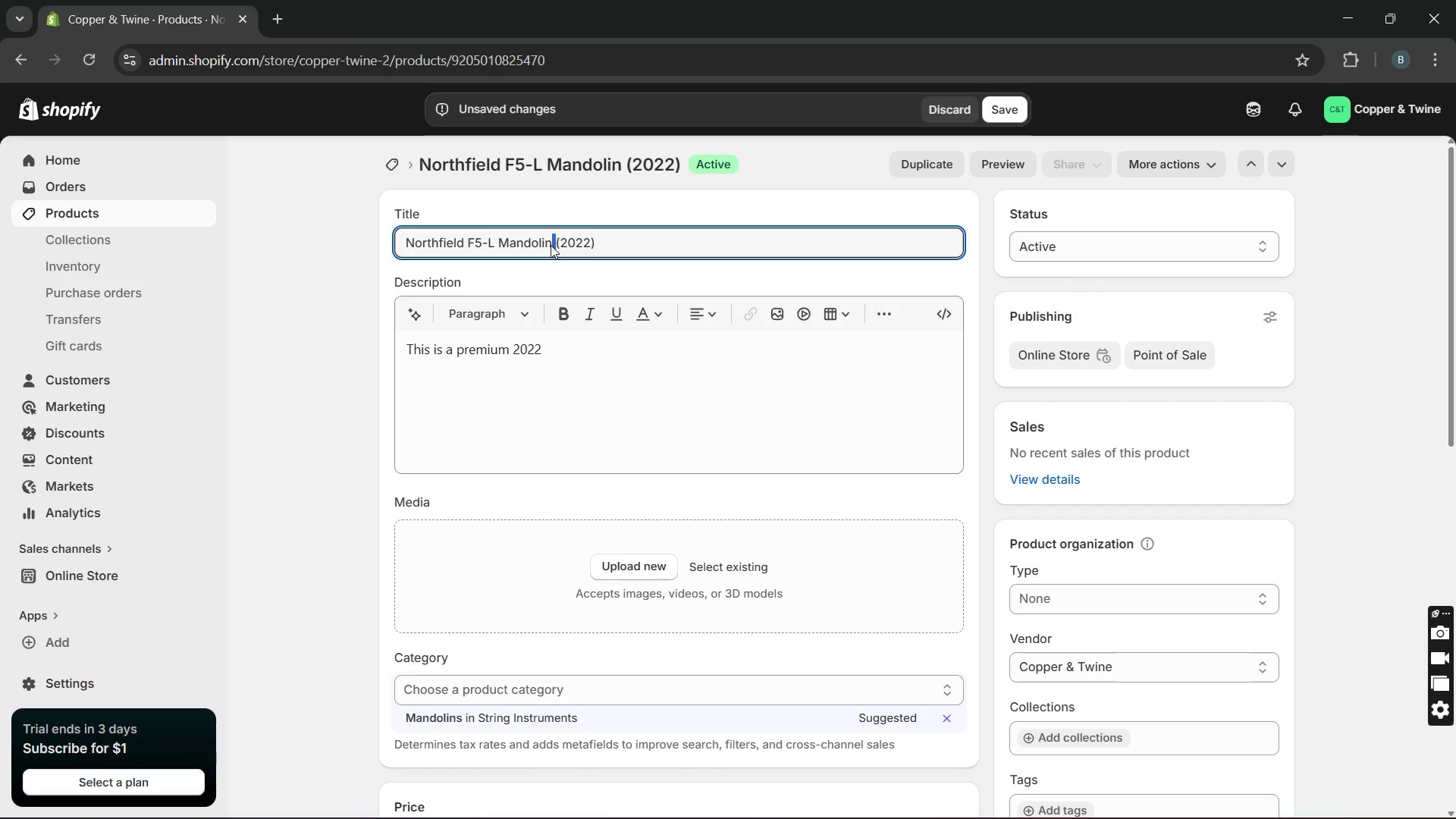 
left_click_drag(start_coordinate=[551, 245], to_coordinate=[400, 264])
 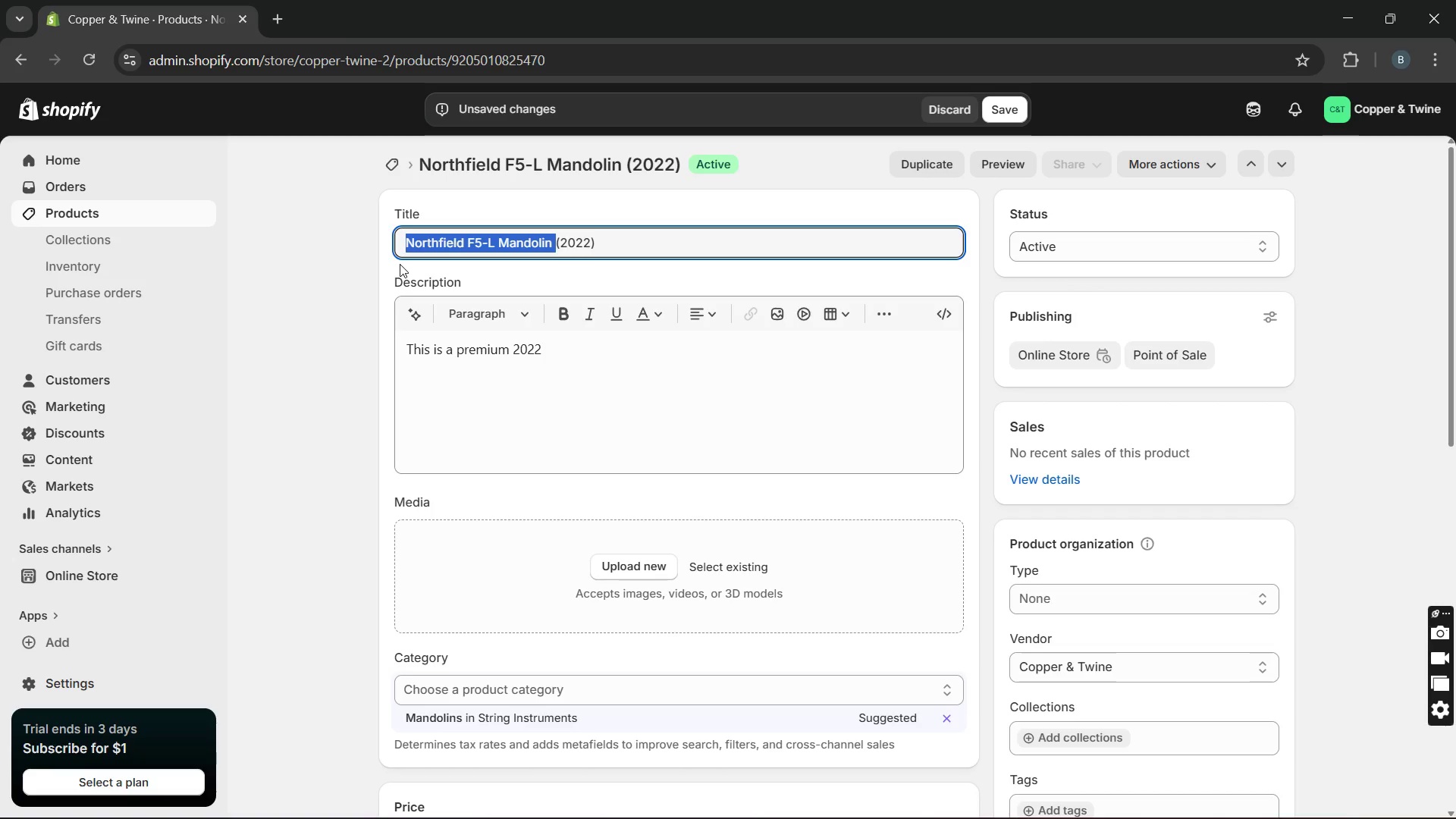 
key(Control+C)
 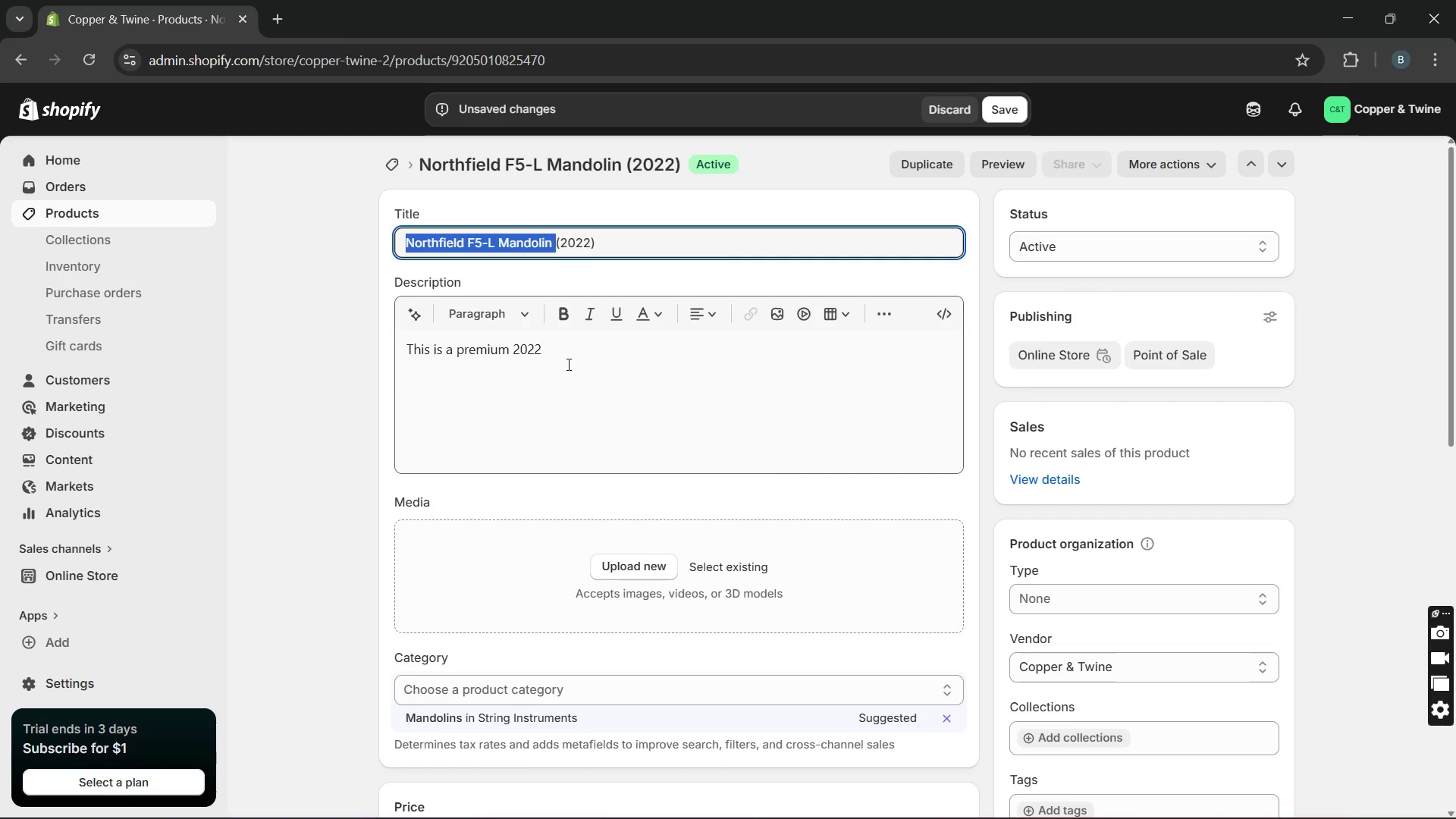 
left_click([567, 362])
 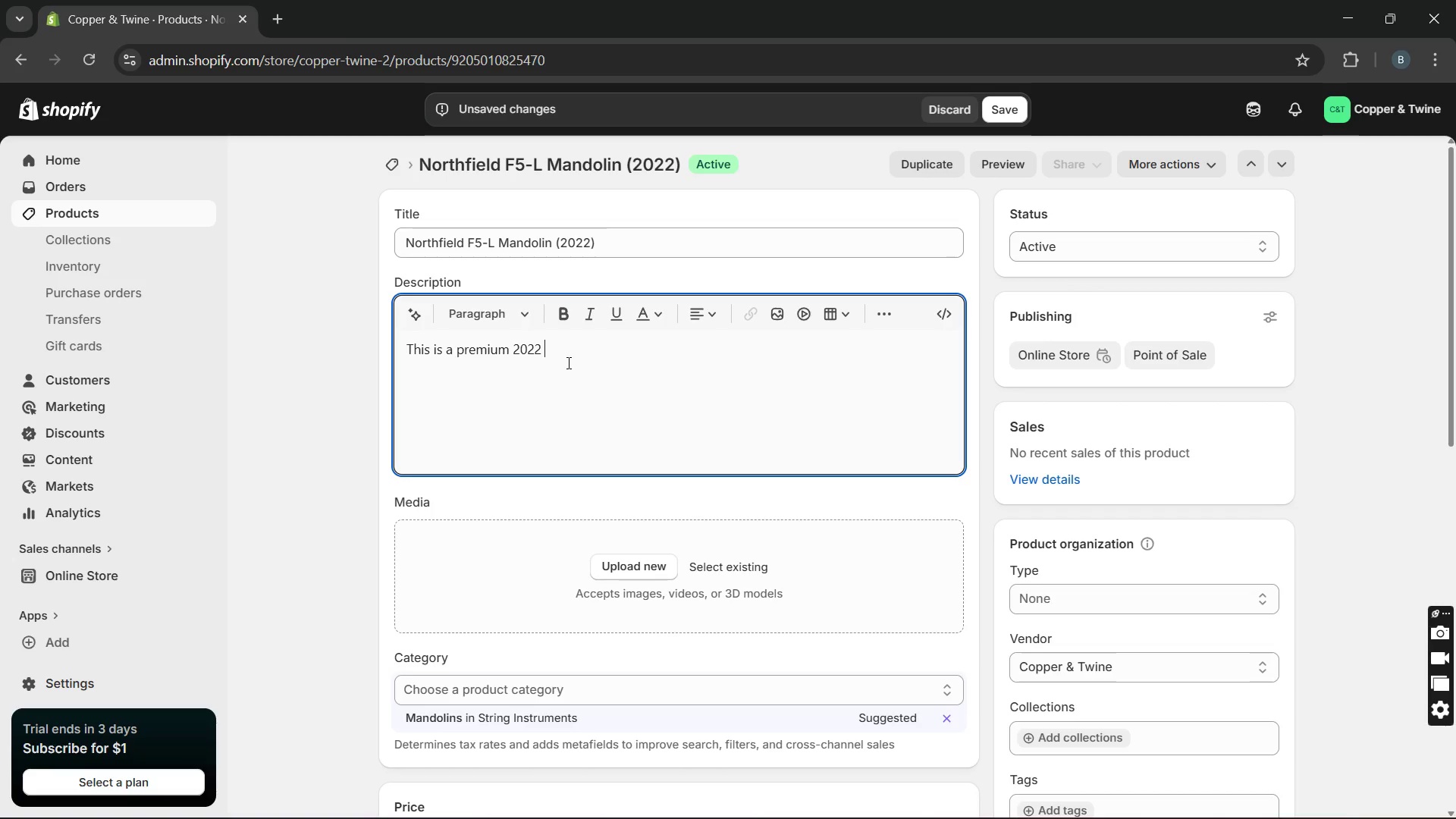 
key(Control+V)
 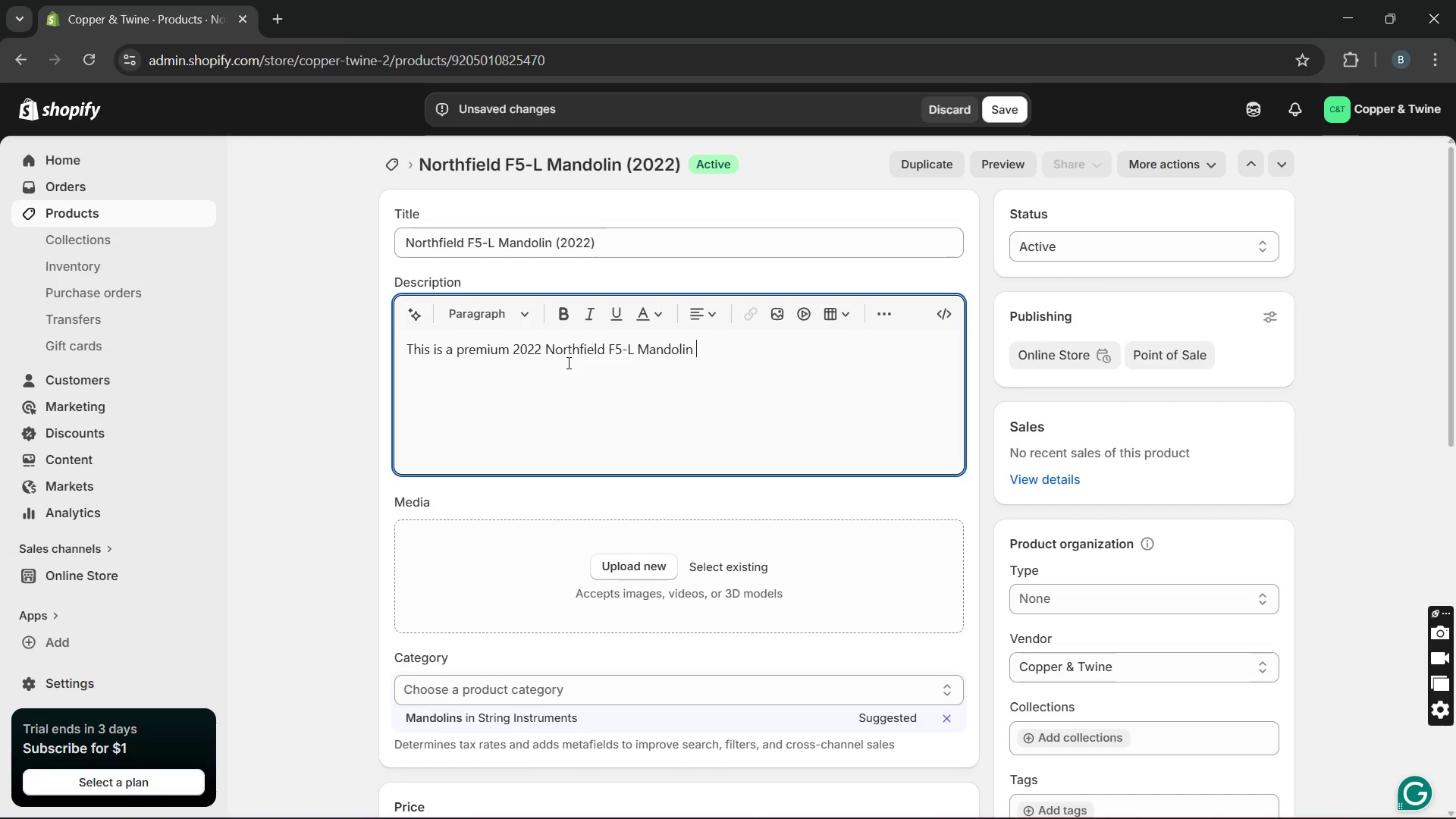 
type( )
key(Backspace)
type(designed for modern folks)
key(Backspace)
type(s)
key(Backspace)
type( and blue grass musicians.)
 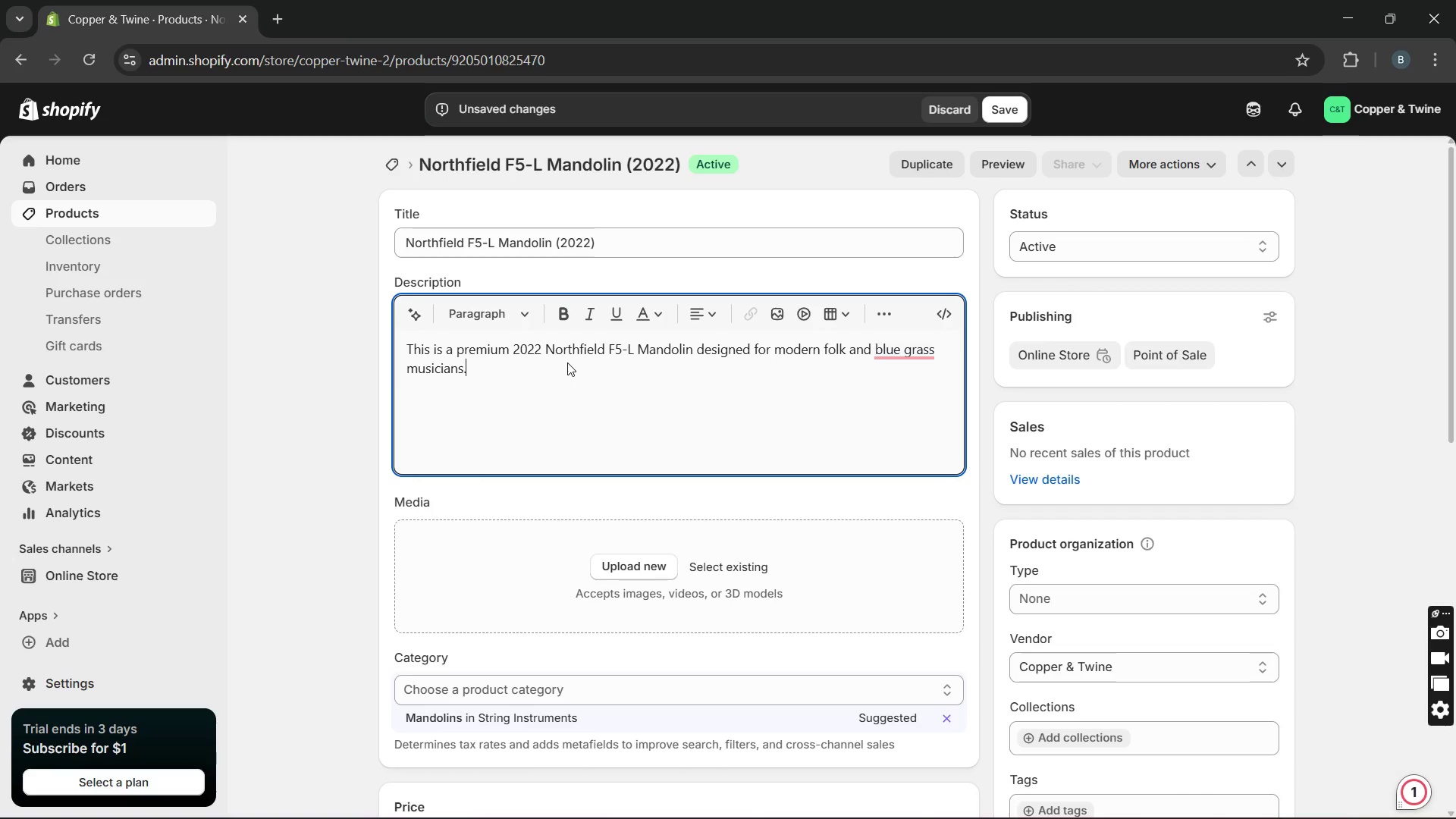 
type( Crafted from Ad)
 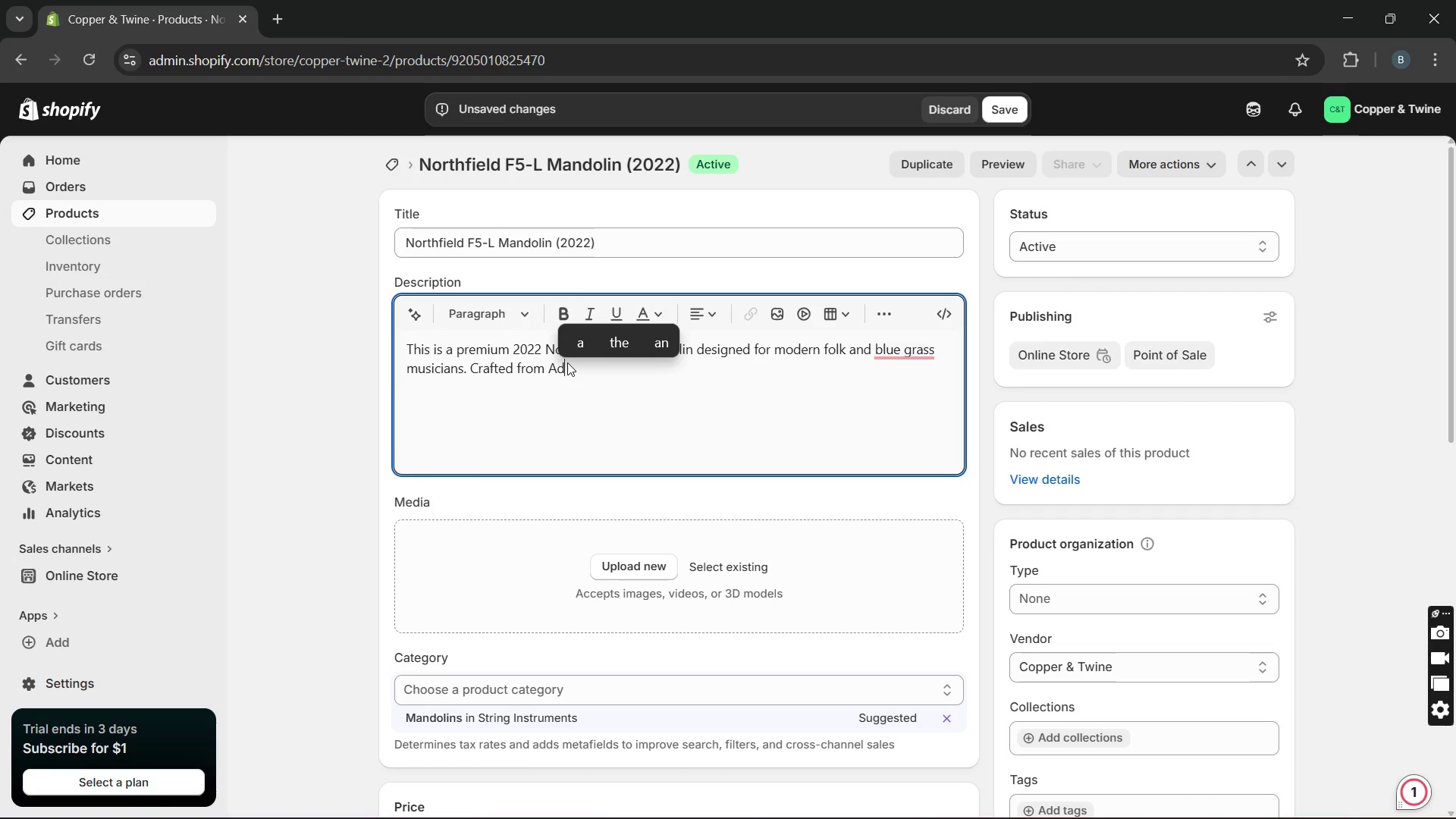 
type(irondack spruce with precision hand )
key(Backspace)
type(-finished detailing, it showcases exceptional tonl)
key(Backspace)
type(al )
 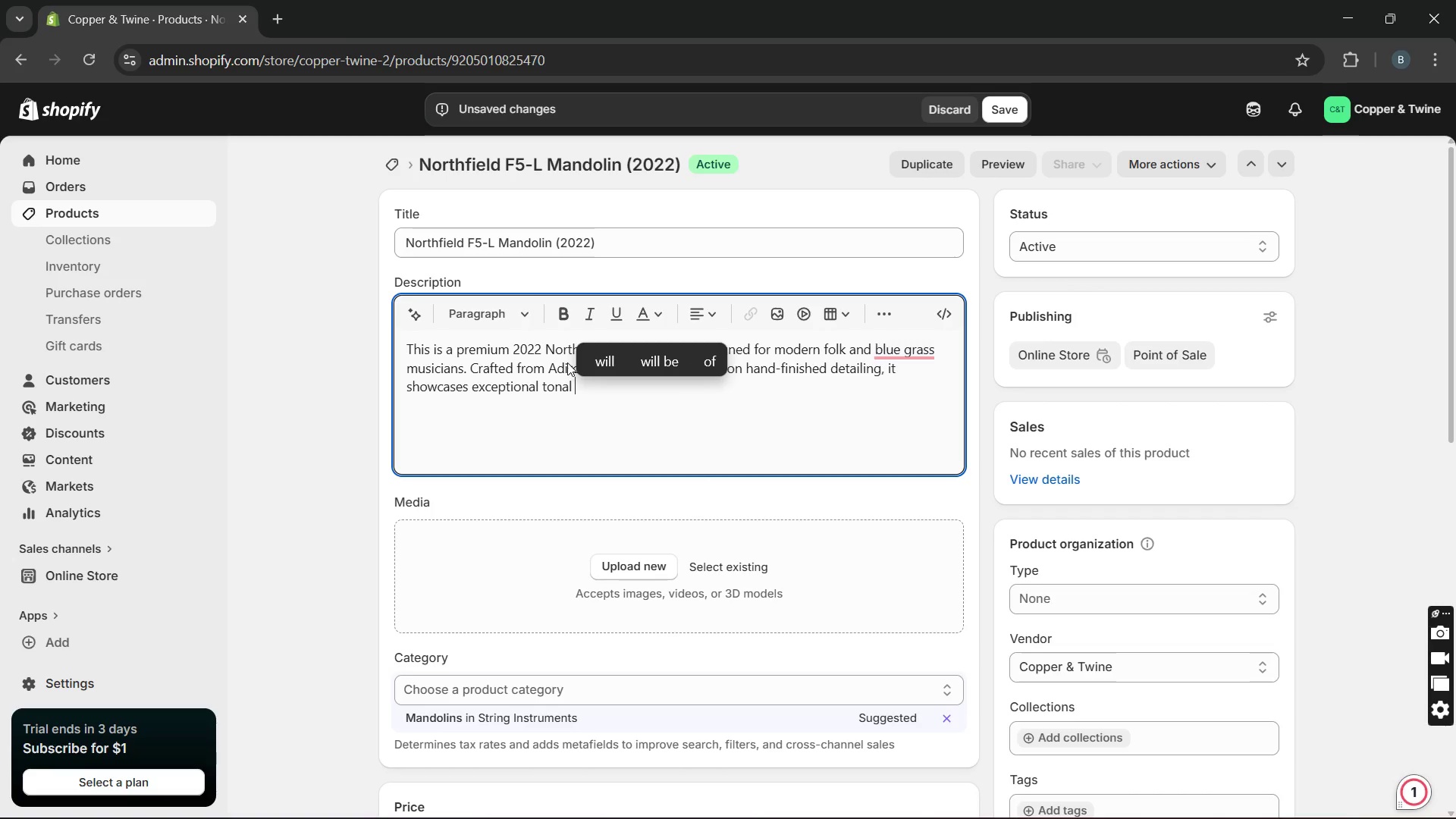 
type( )
key(Backspace)
type(craftsmanship and elegant styling. The mandolin remains in ,im)
key(Backspace)
key(Backspace)
key(Backspace)
type(mint condir)
key(Backspace)
type(tion with bright projection,sm)
 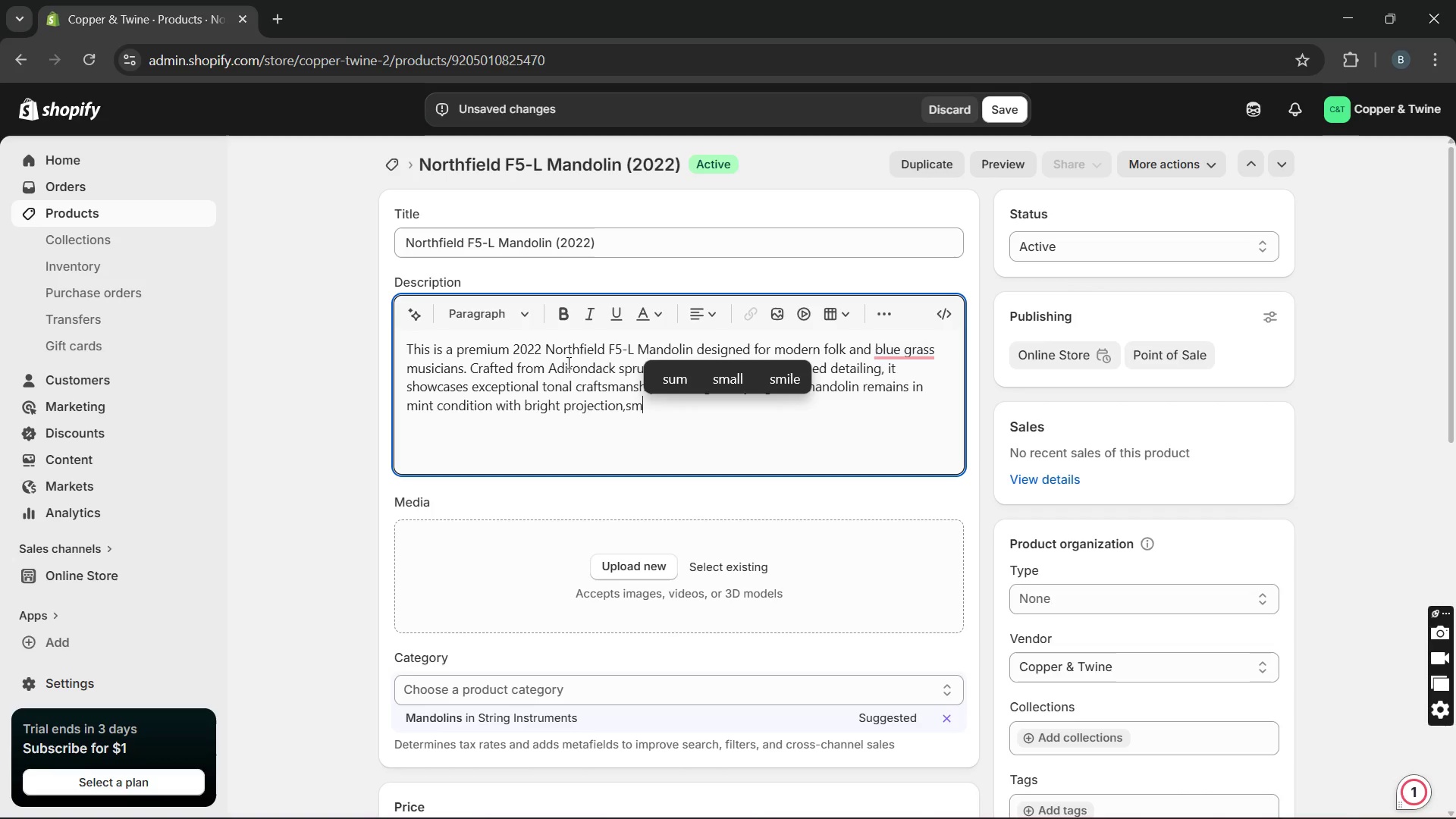 
key(ArrowLeft)
 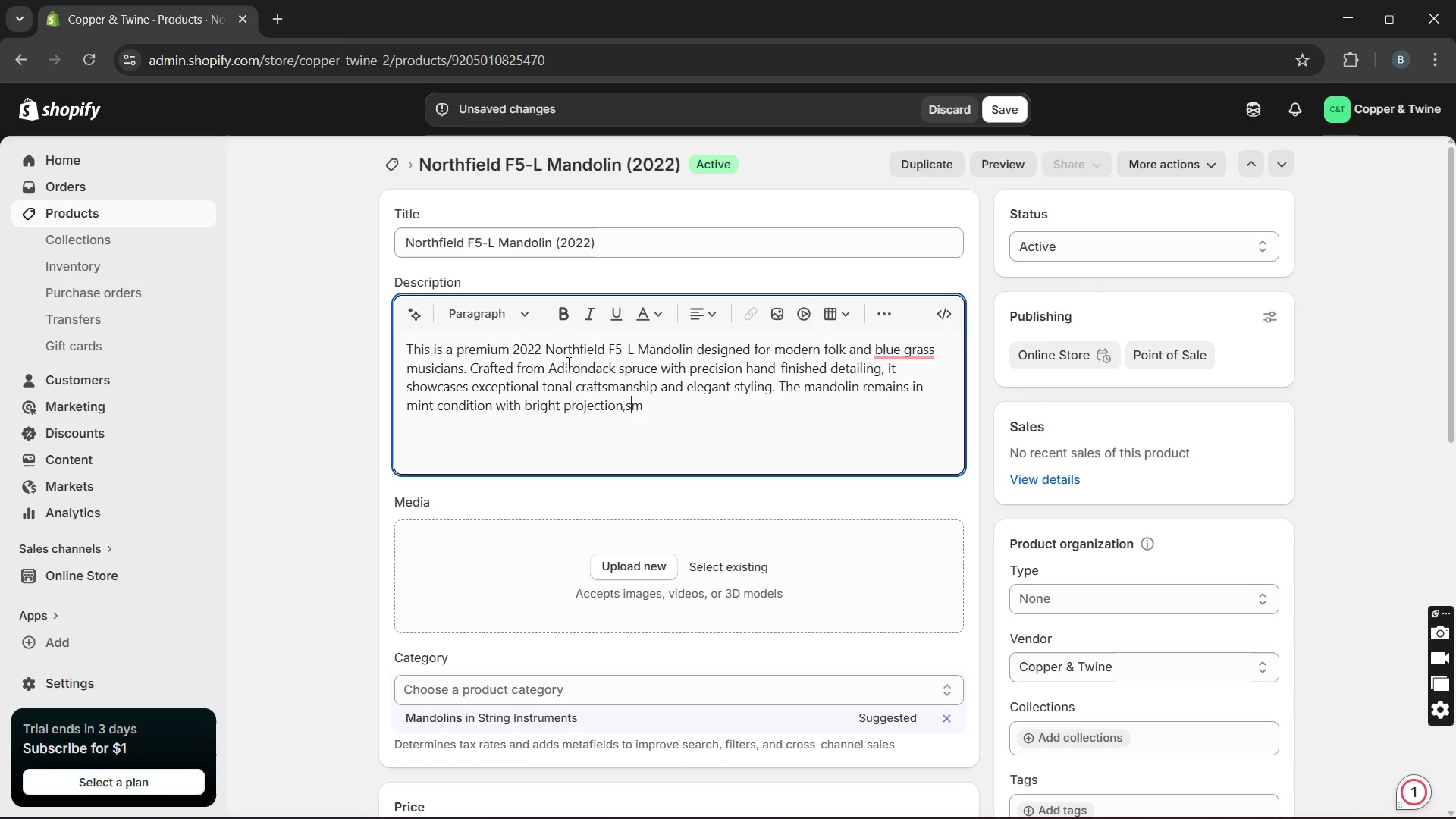 
key(ArrowLeft)
 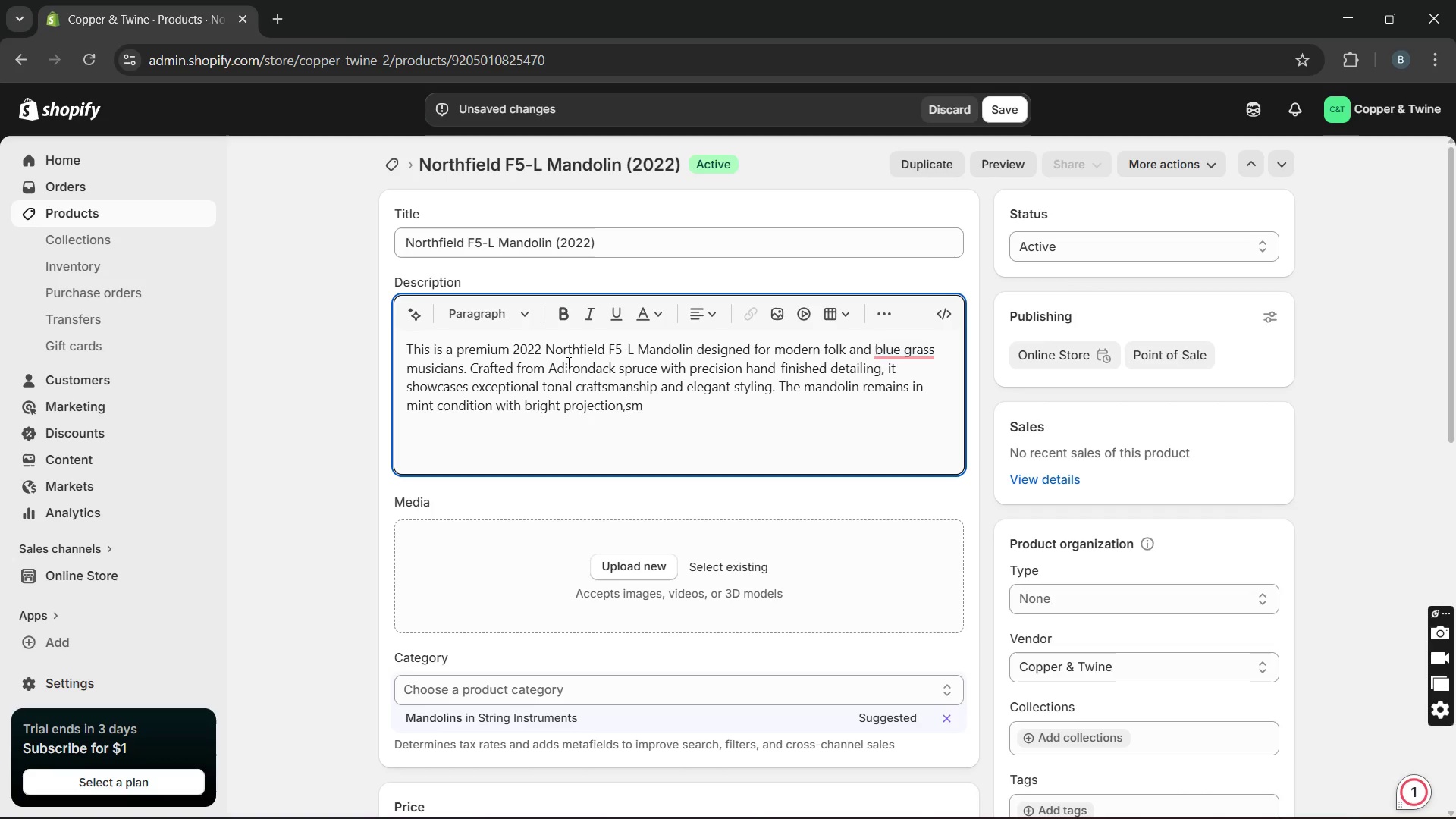 
key(Space)
 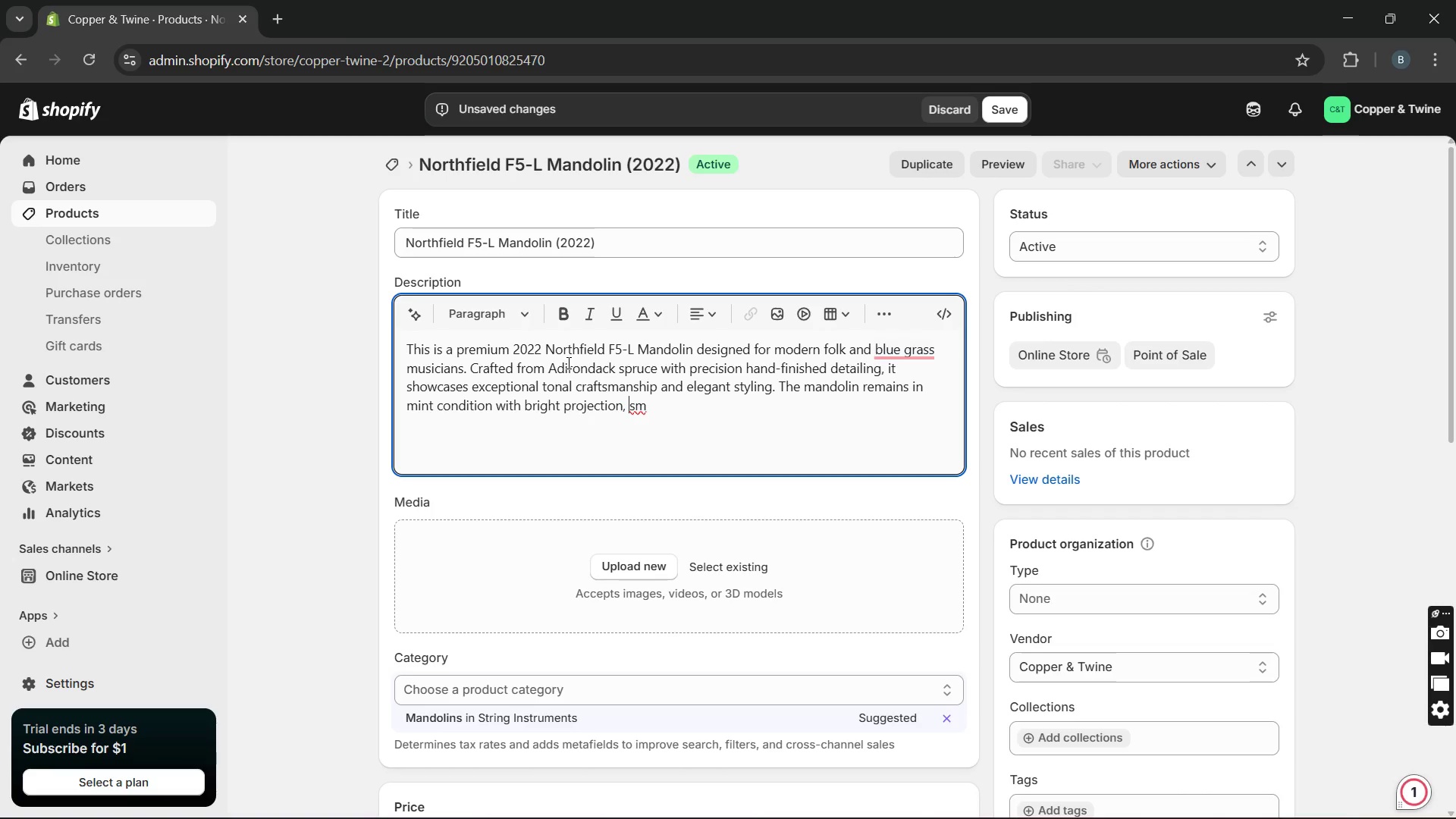 
key(ArrowRight)
 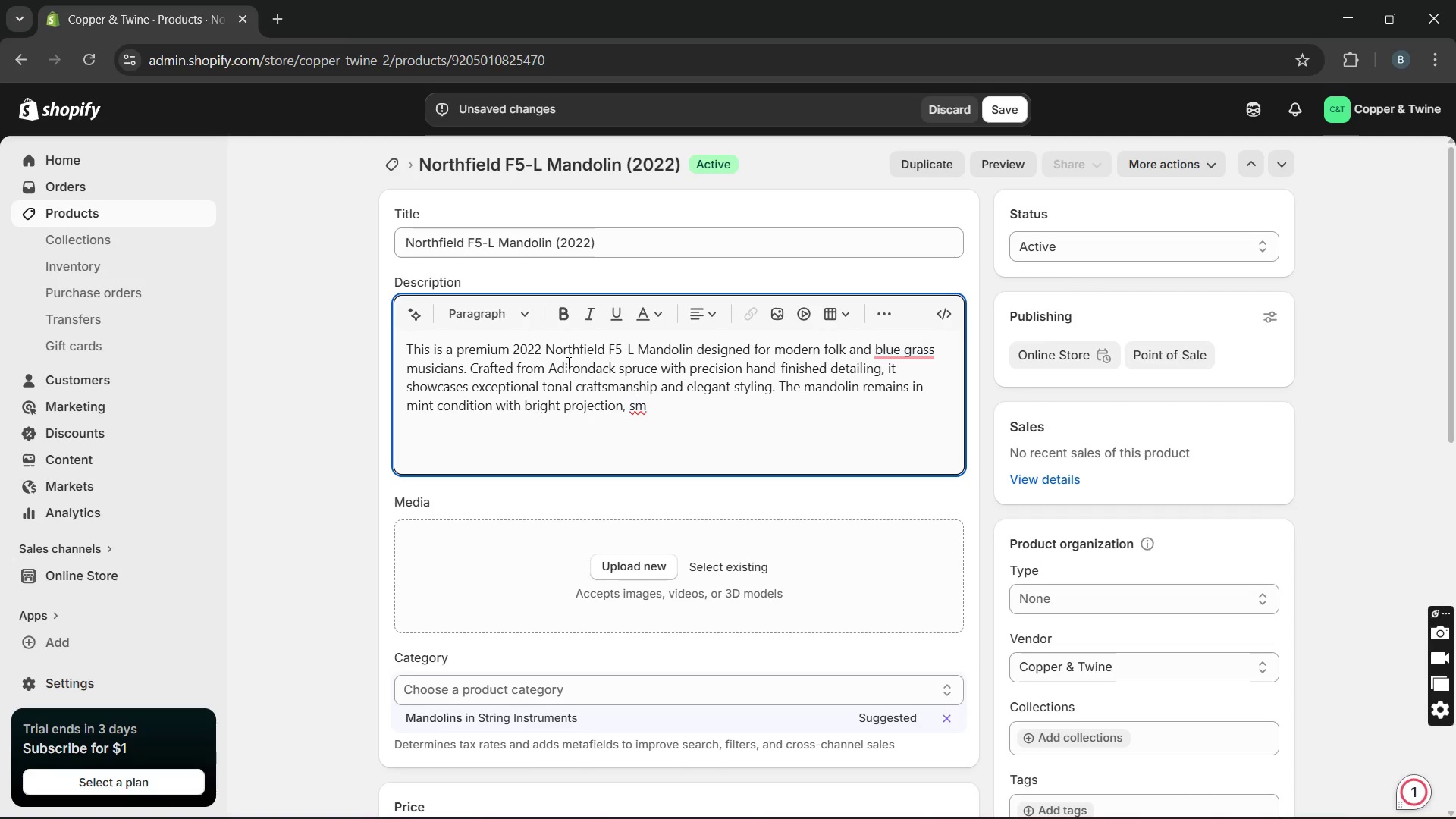 
key(ArrowRight)
 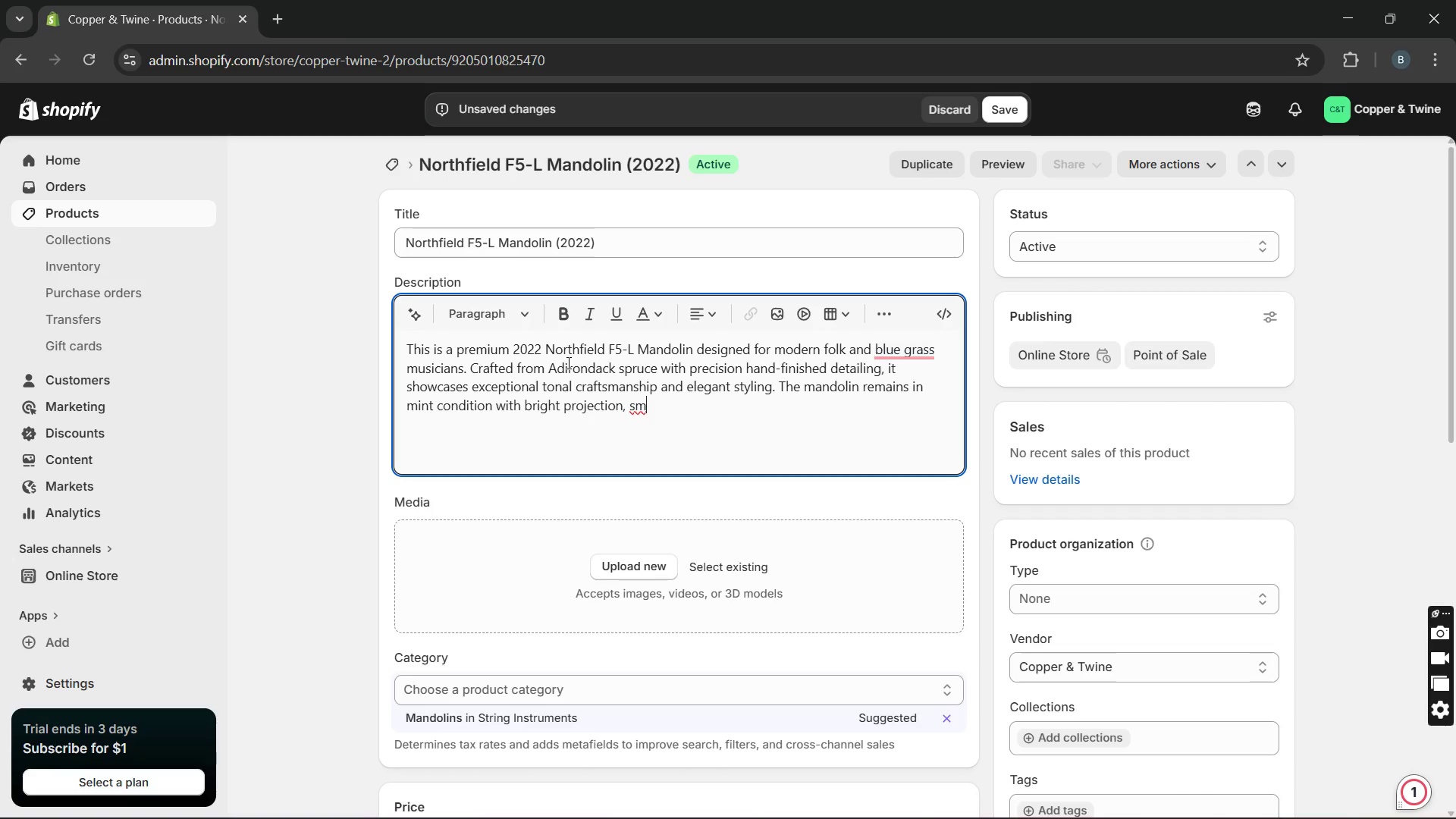 
key(ArrowRight)
 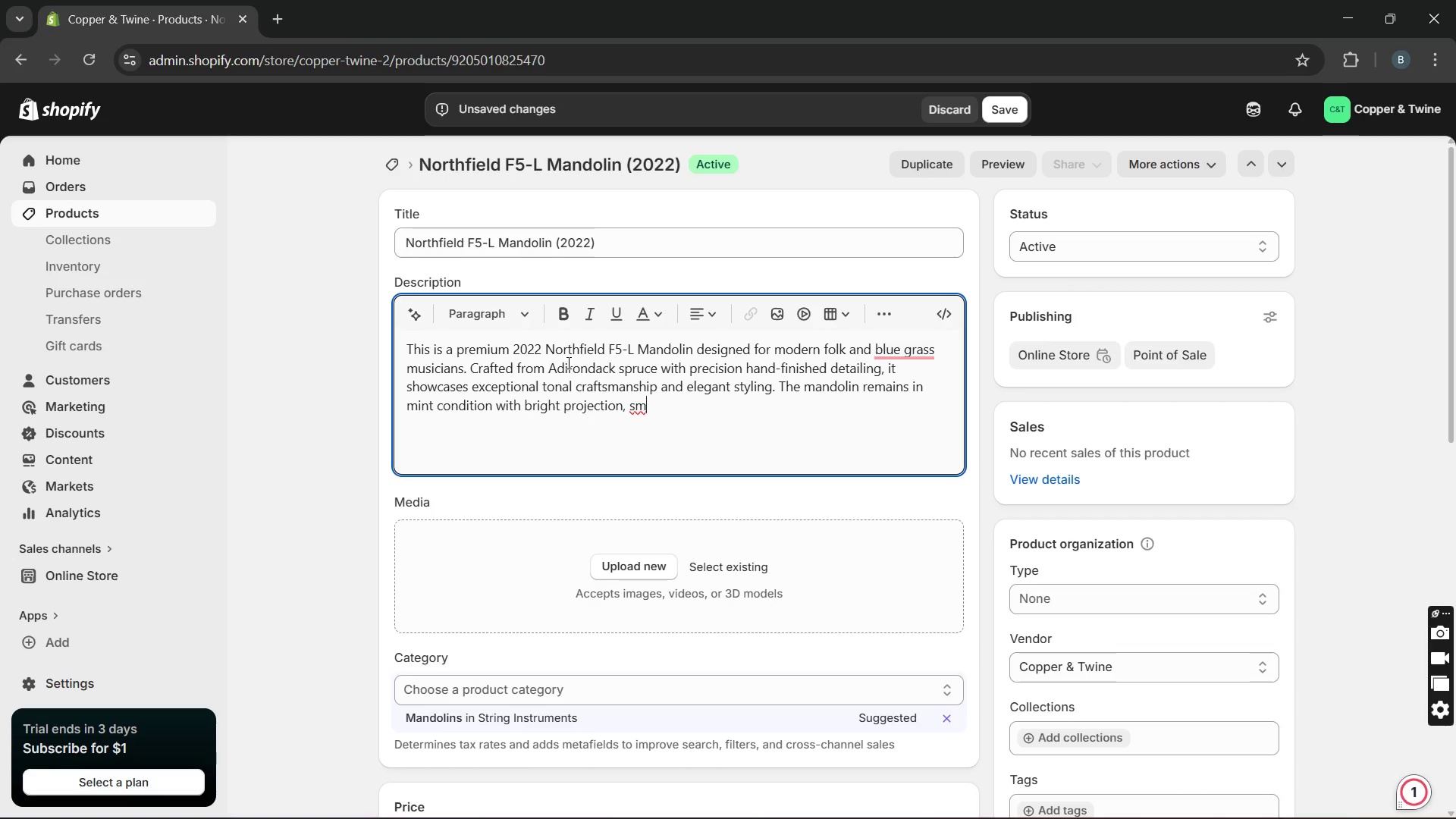 
type(ooth sustain, and )
 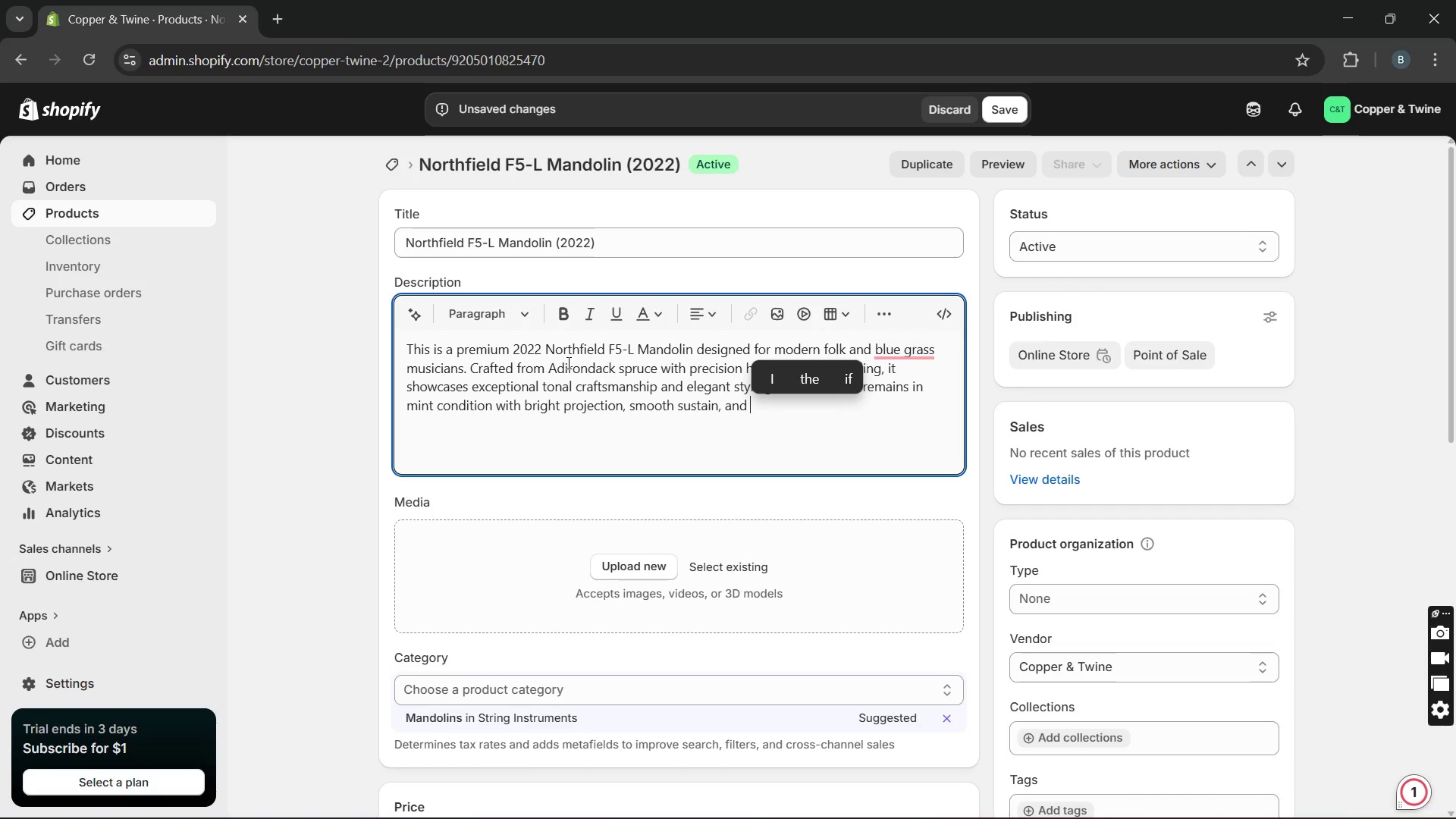 
type(articulate clarity. It is perfect for collectors, studio performance)
key(Backspace)
key(Backspace)
key(Backspace)
key(Backspace)
type(ers, and advanced )
 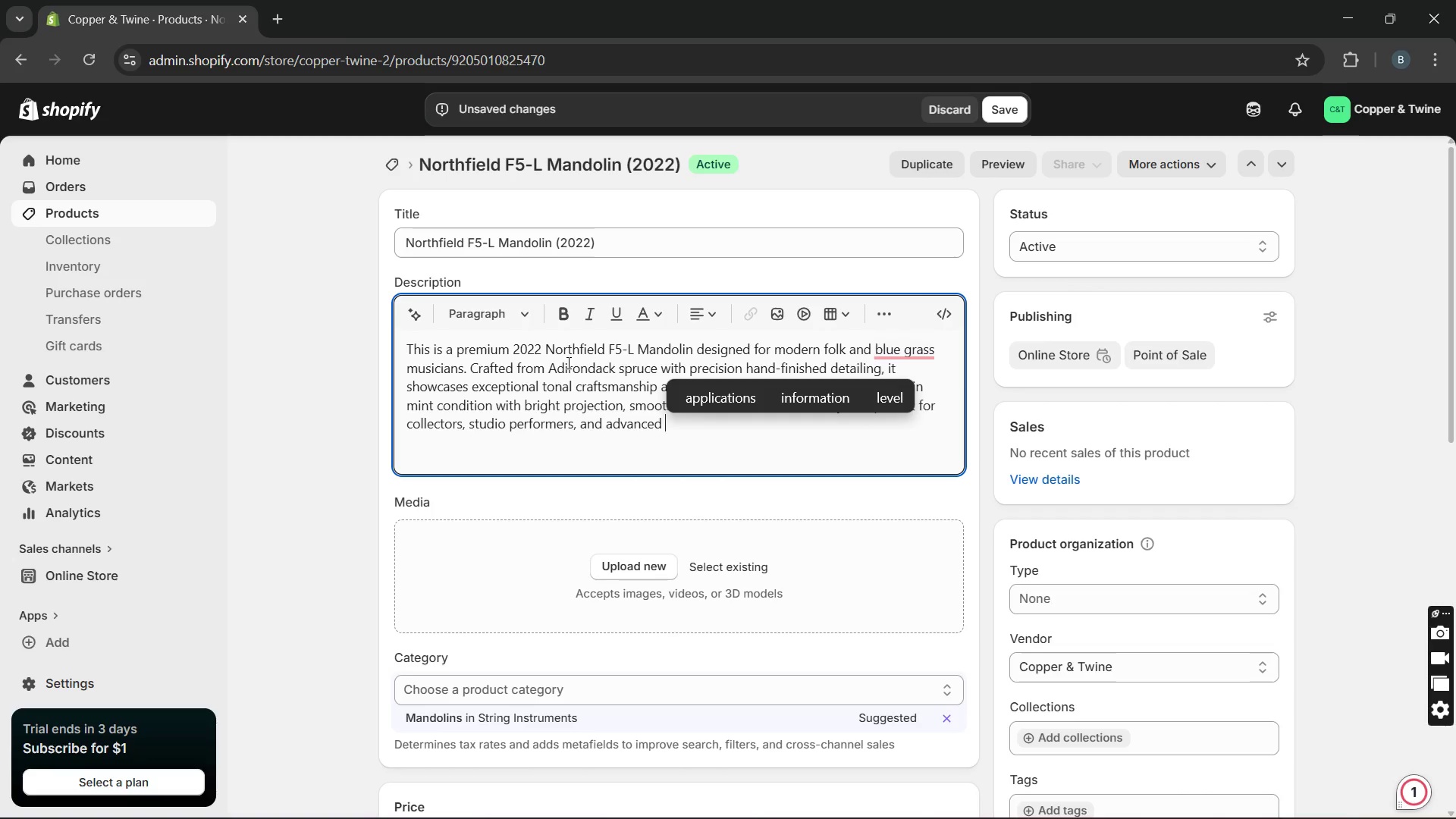 
type(mandolin players.)
 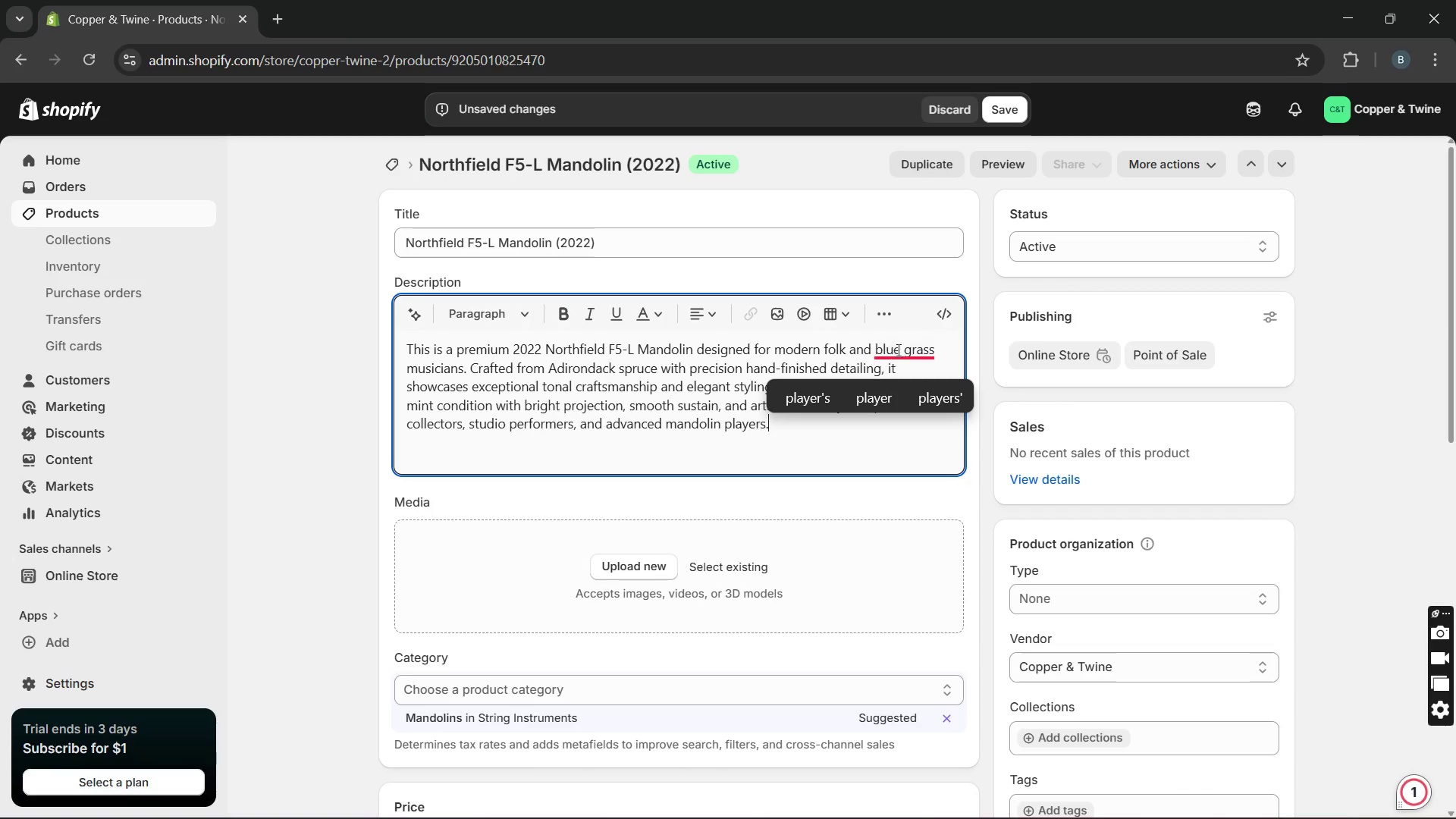 
left_click([901, 347])
 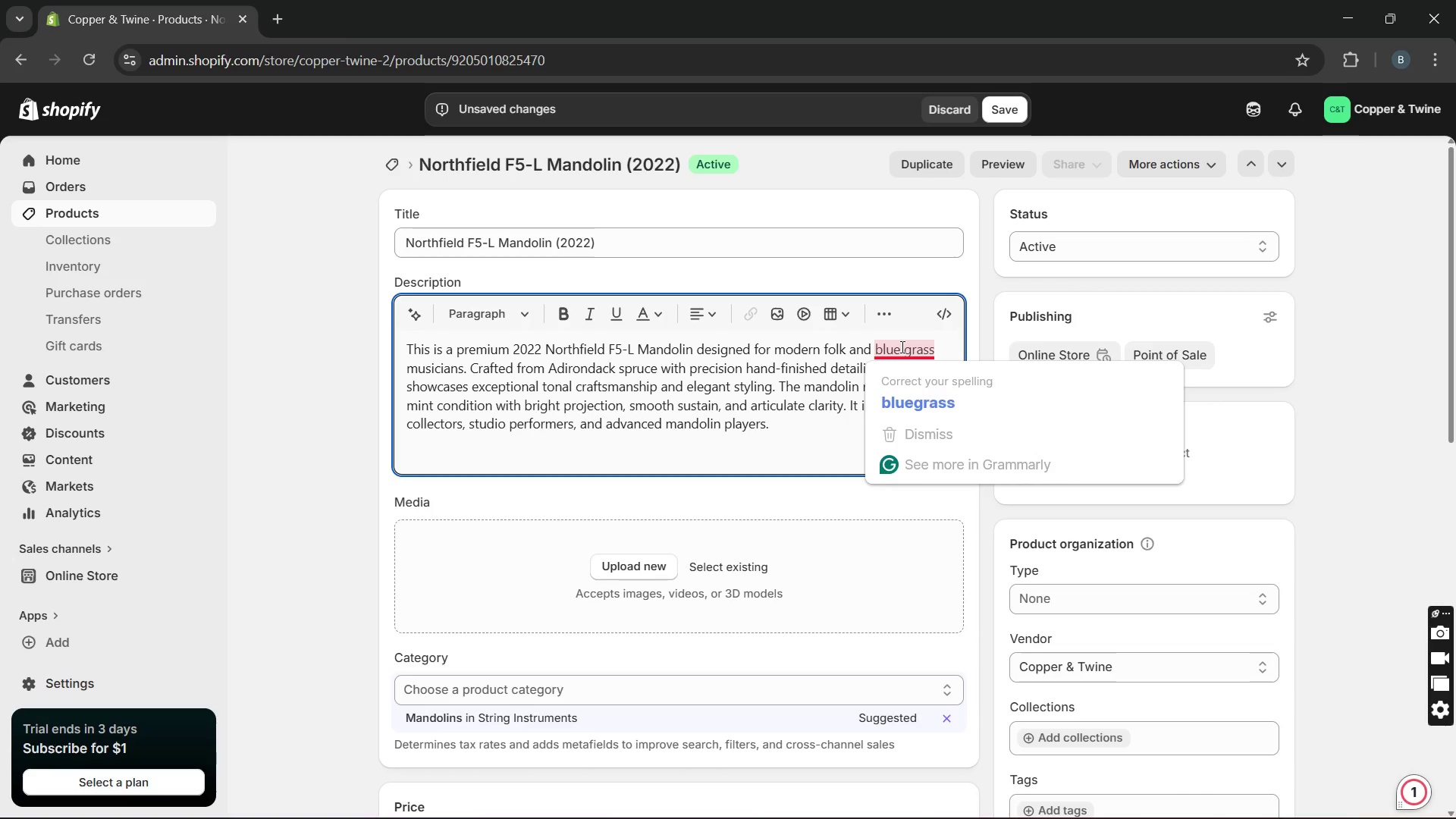 
key(ArrowRight)
 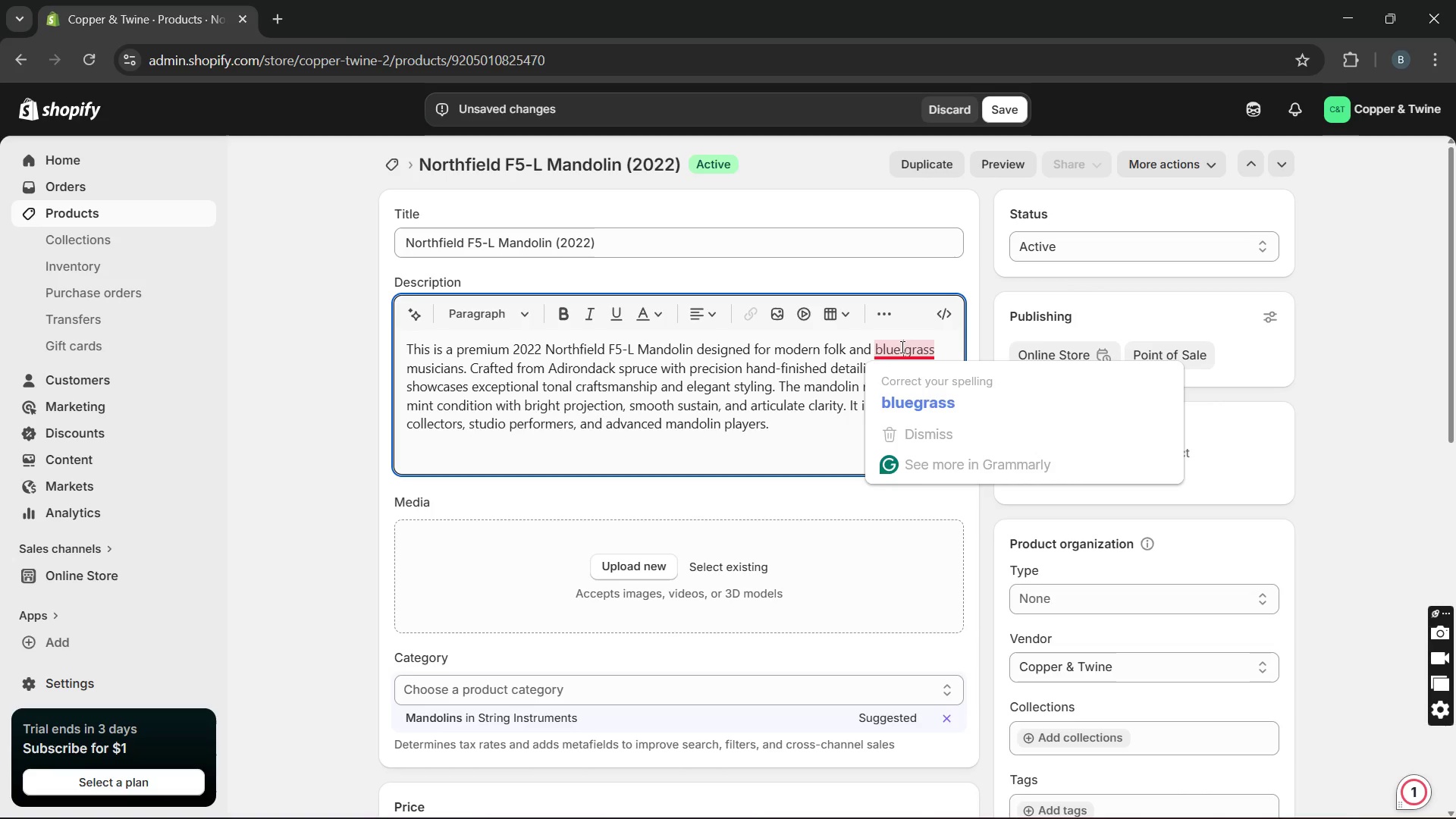 
key(Backspace)
 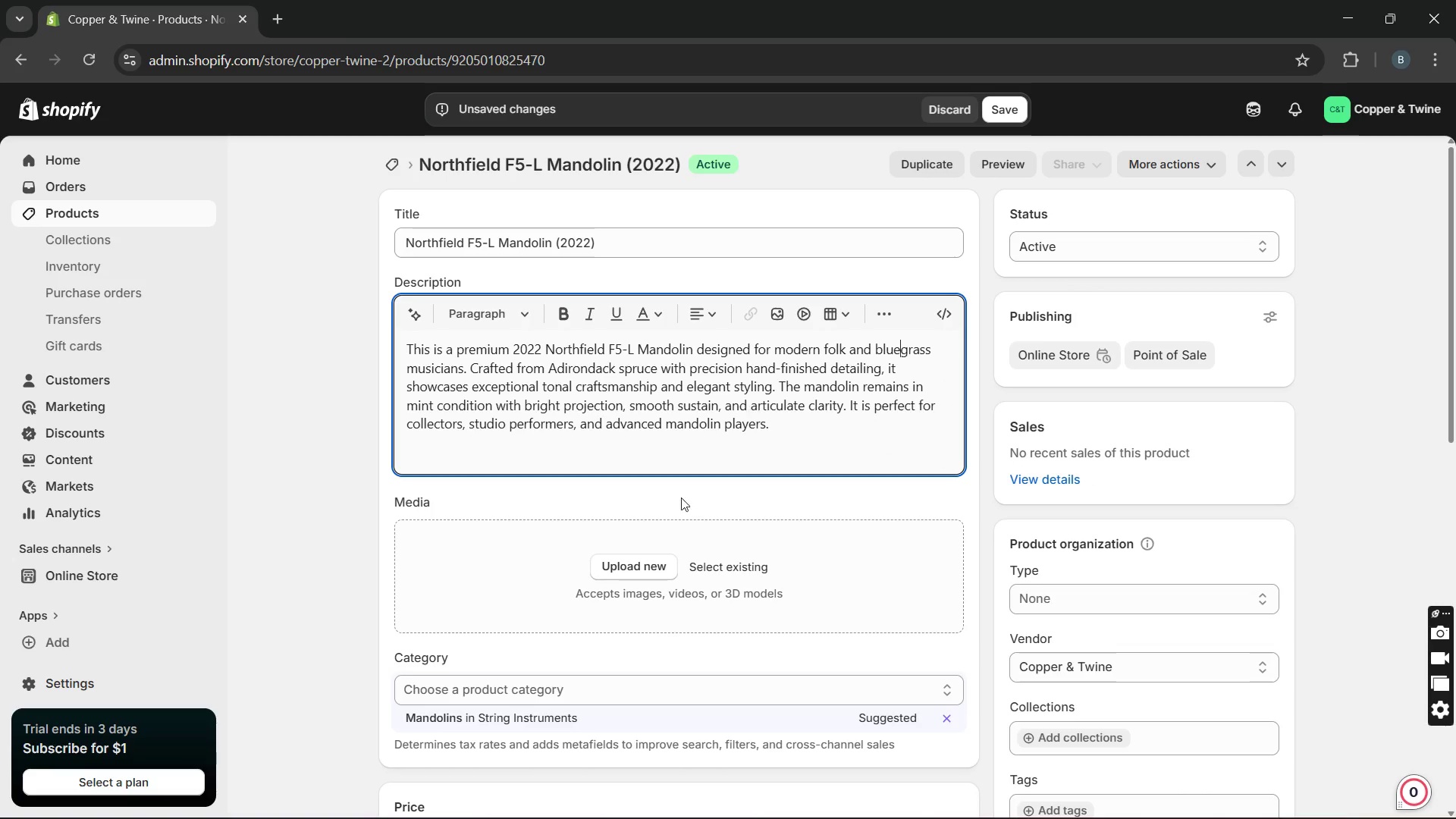 
left_click([644, 557])
 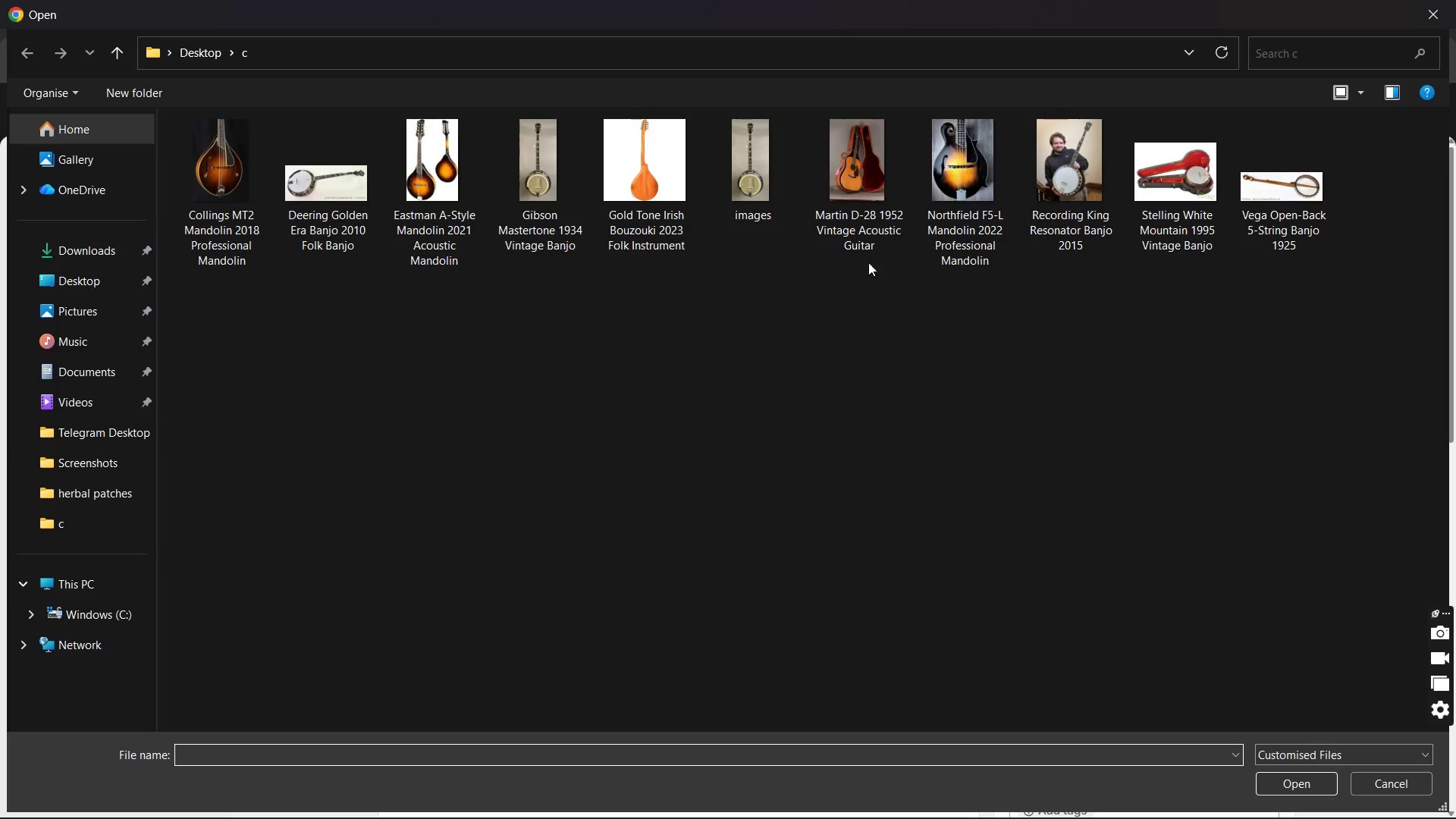 
wait(5.59)
 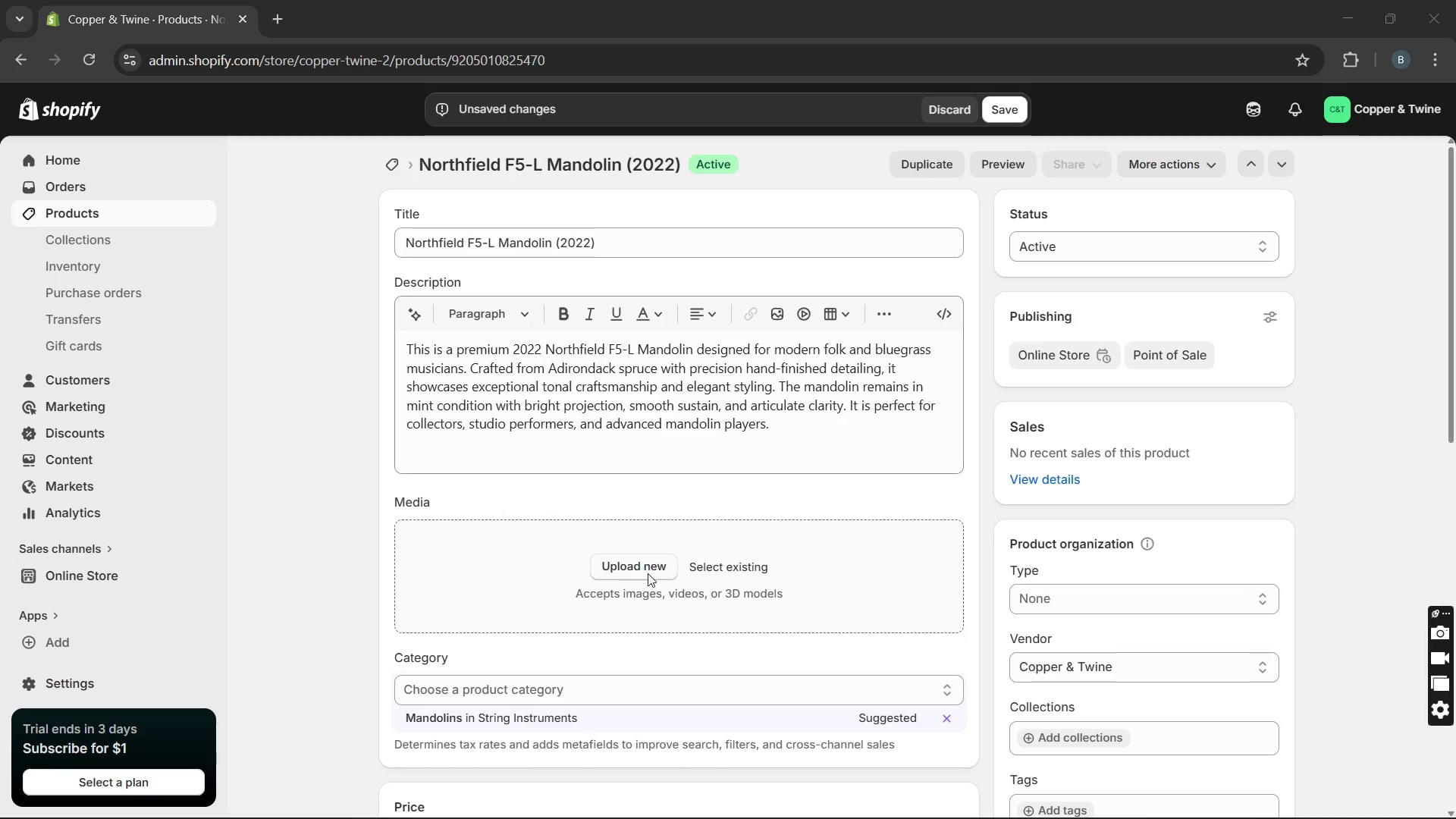 
double_click([921, 214])
 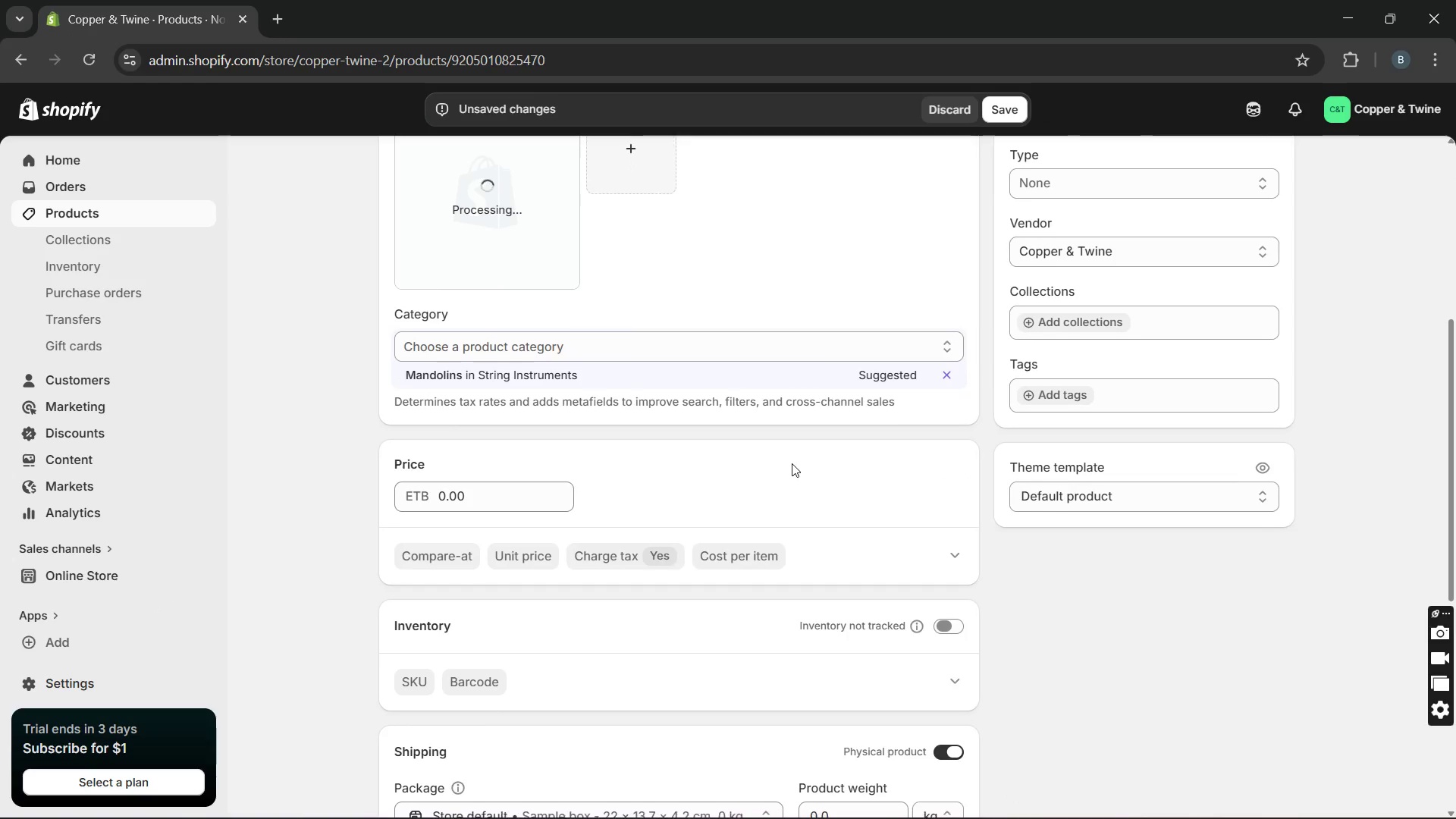 
left_click([1069, 403])
 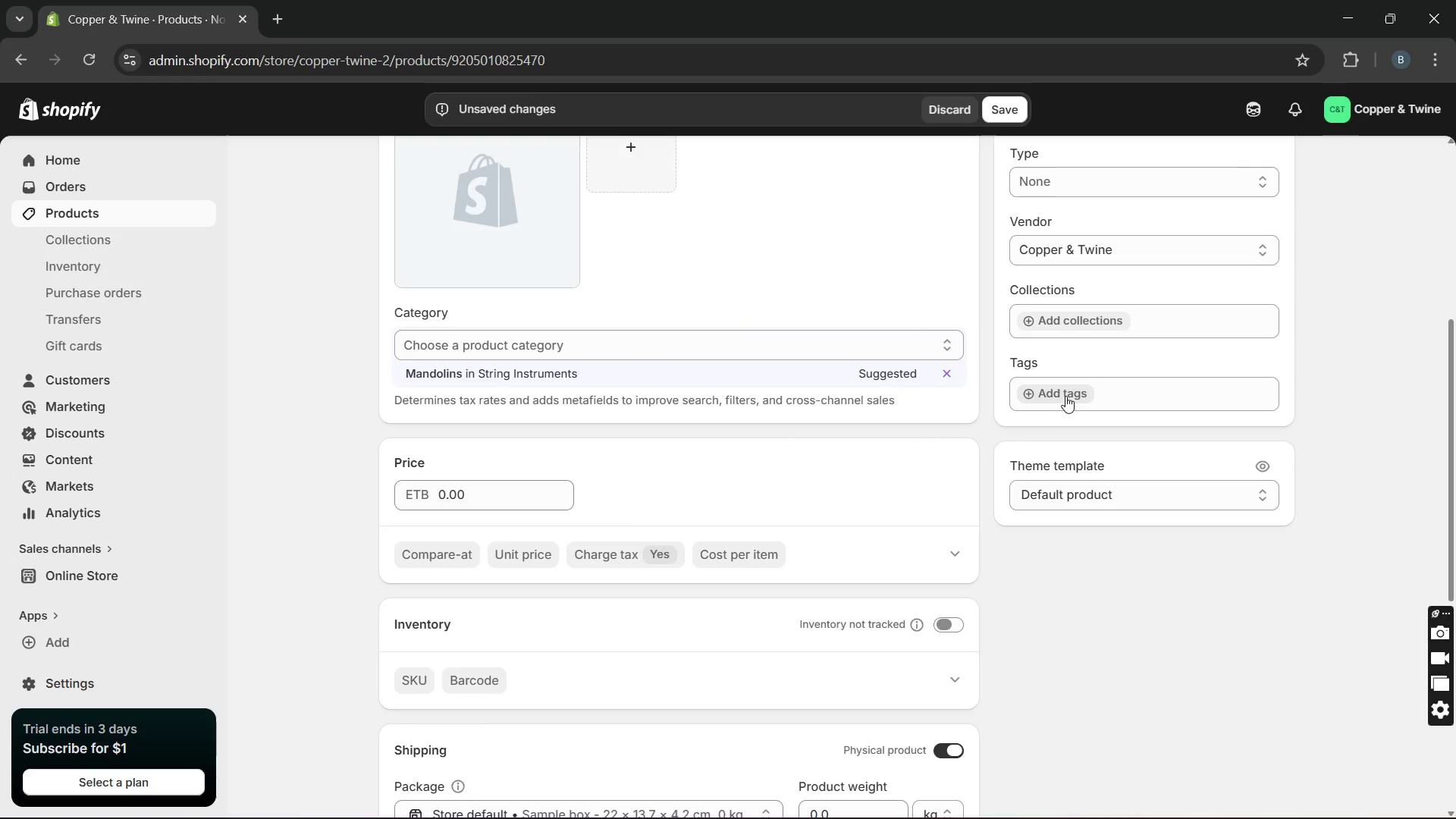 
left_click([1064, 394])
 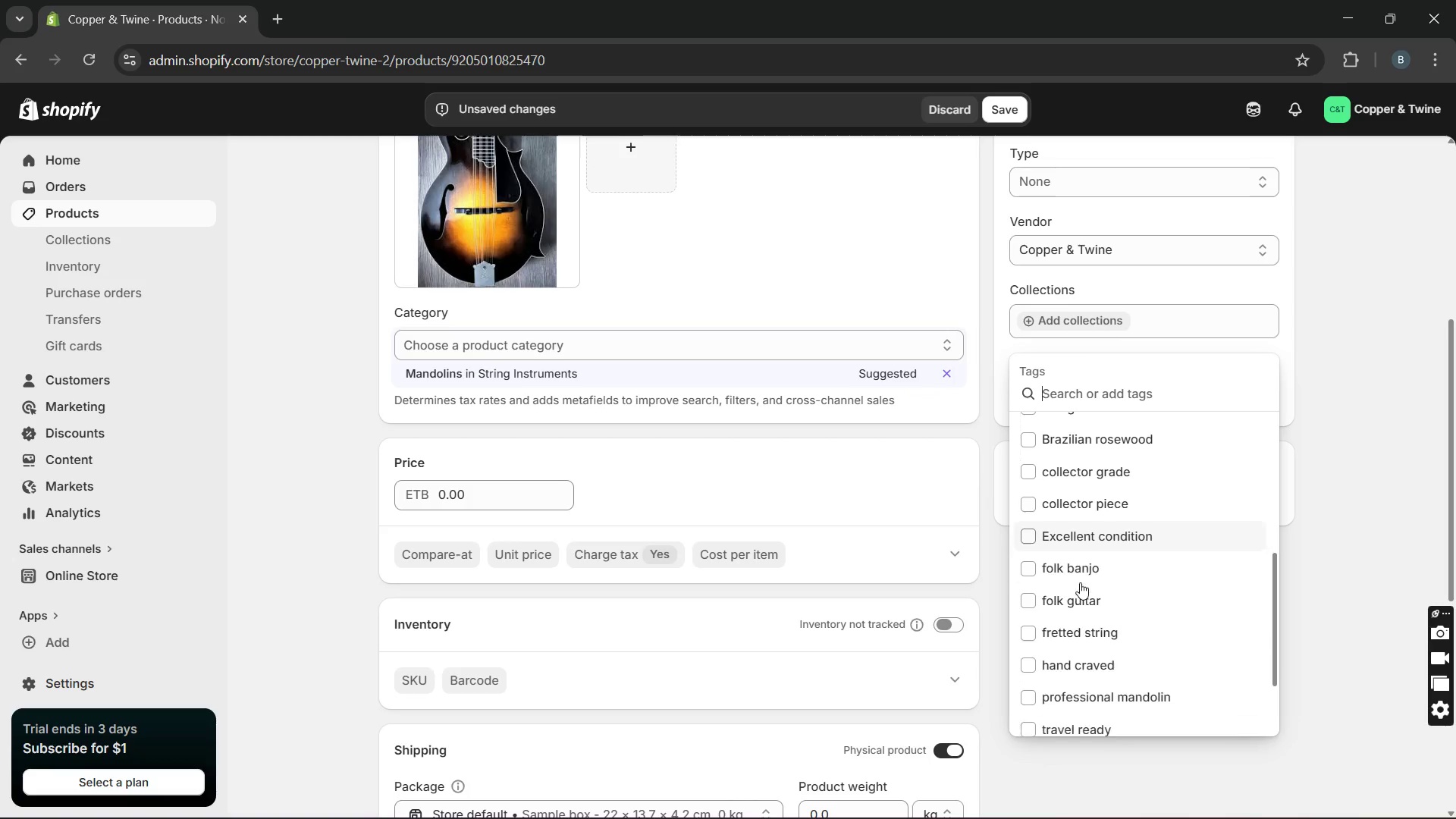 
wait(6.52)
 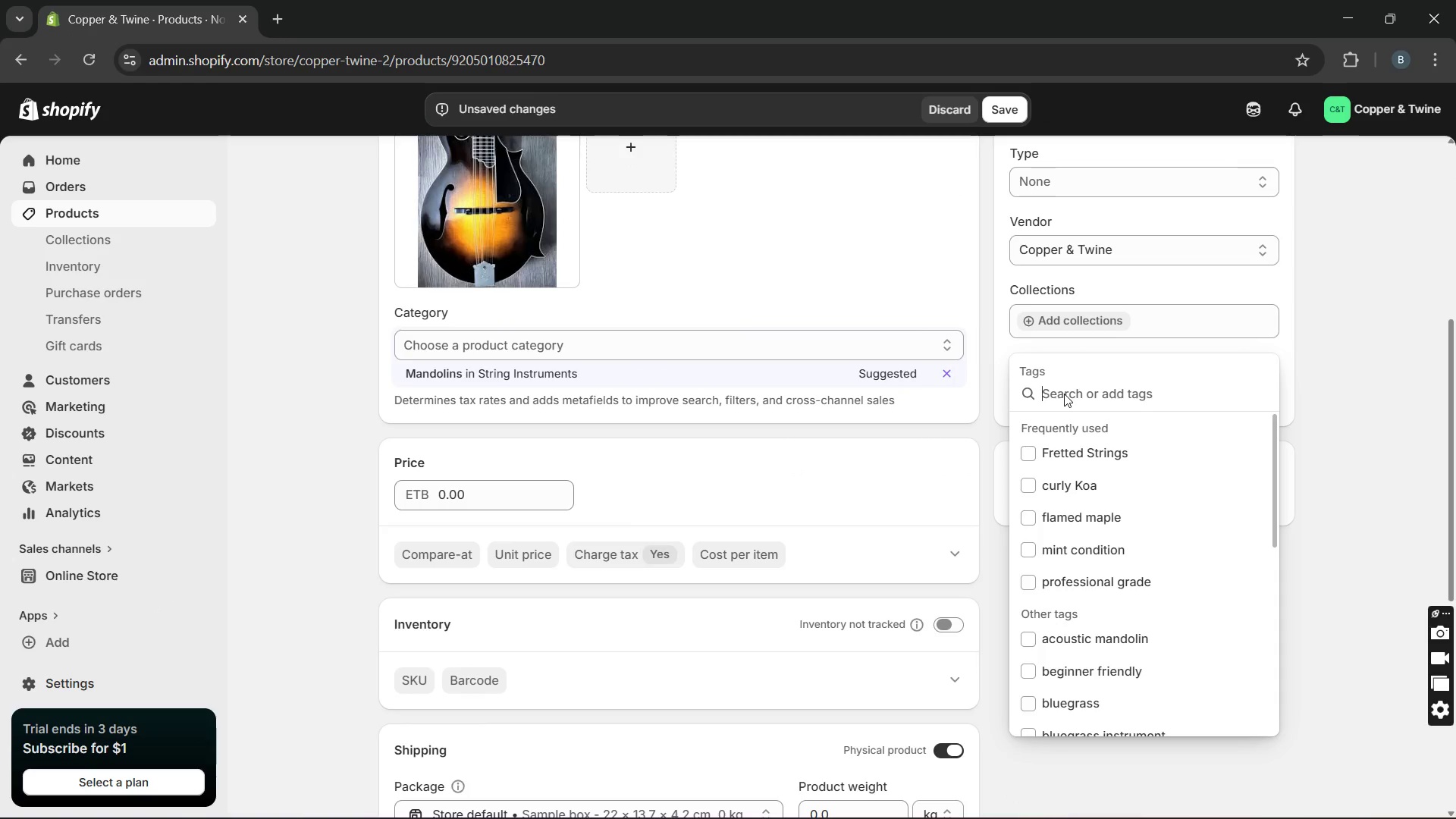 
left_click([1080, 582])
 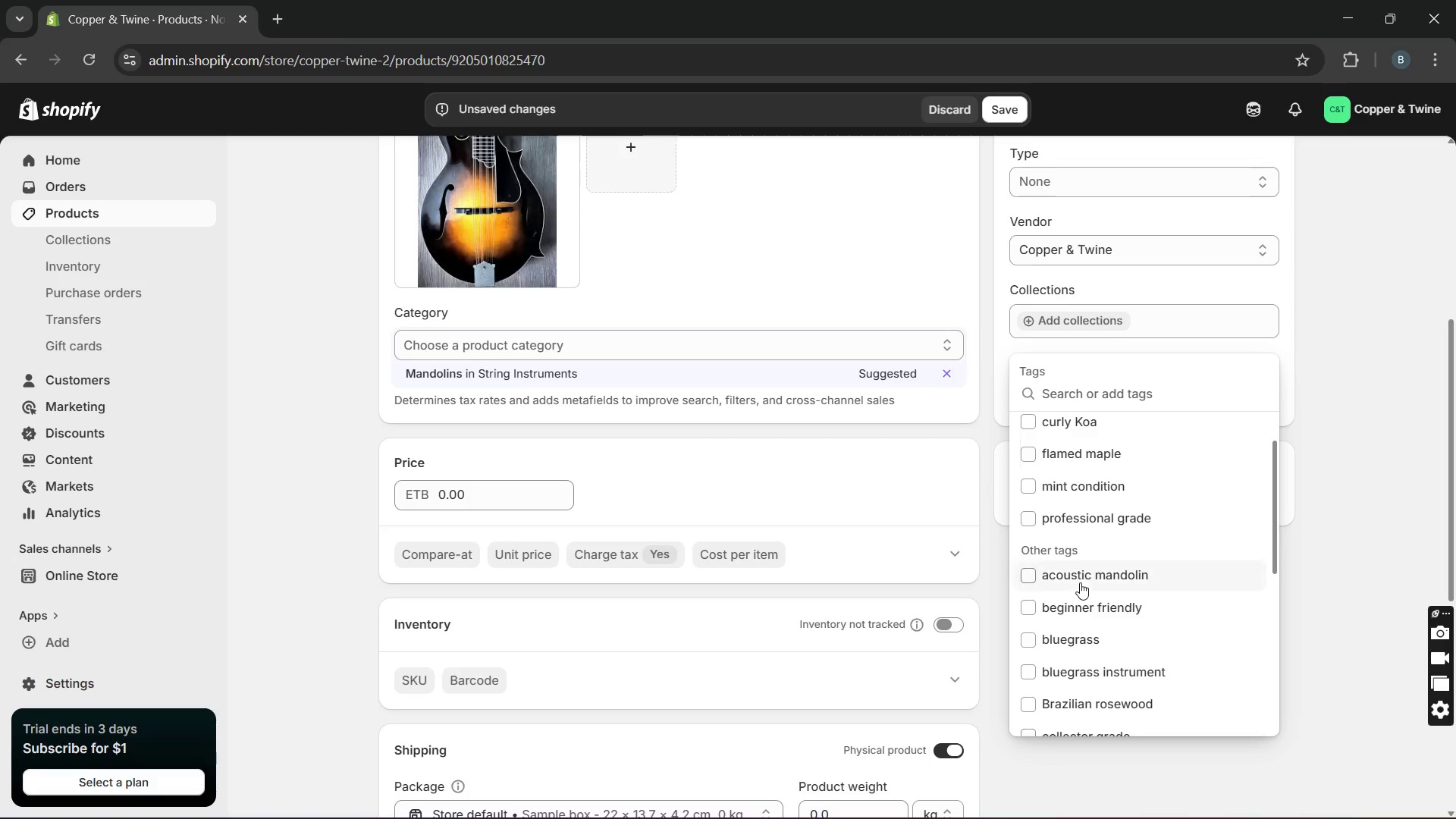 
wait(7.41)
 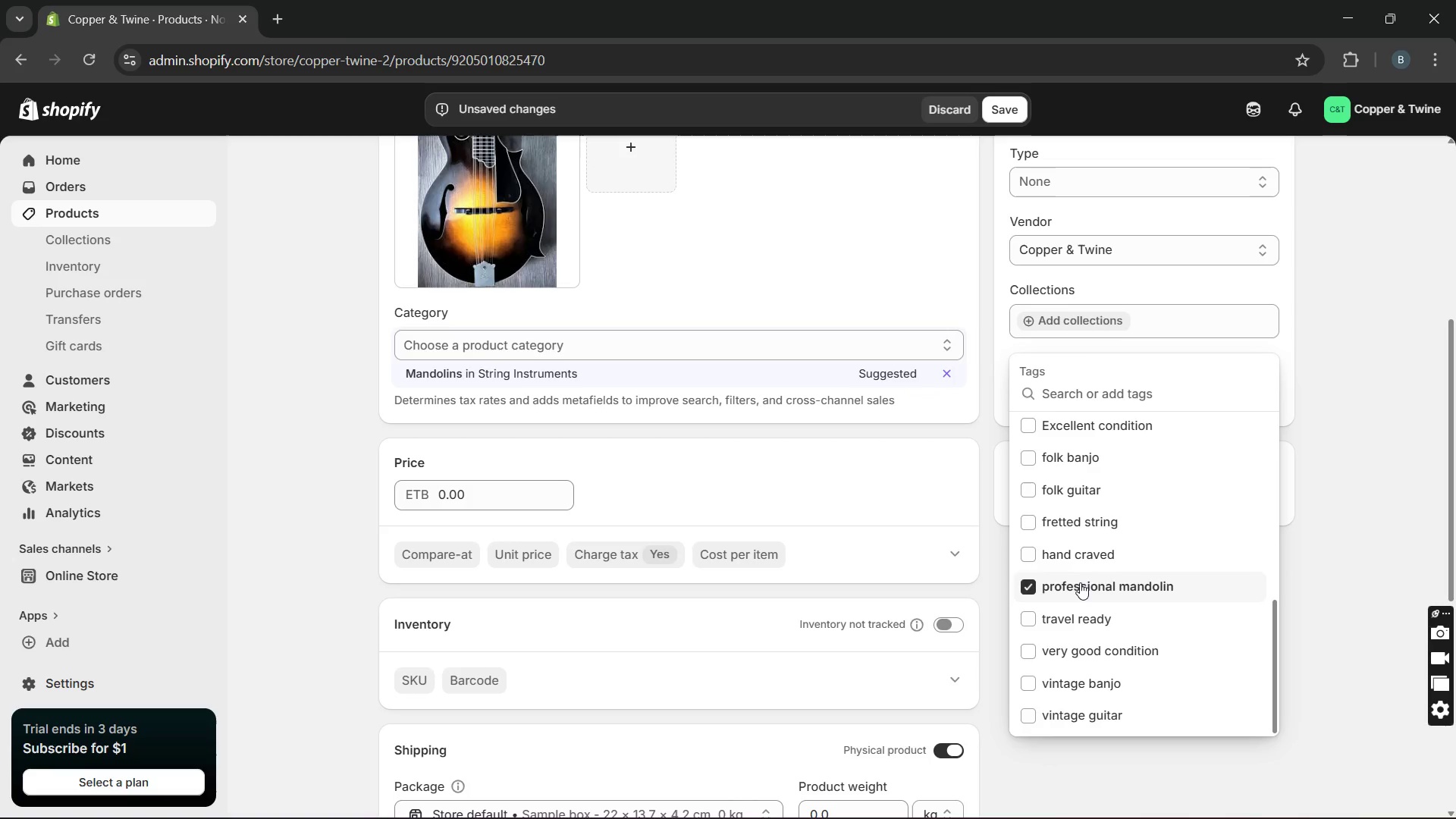 
left_click([1066, 547])
 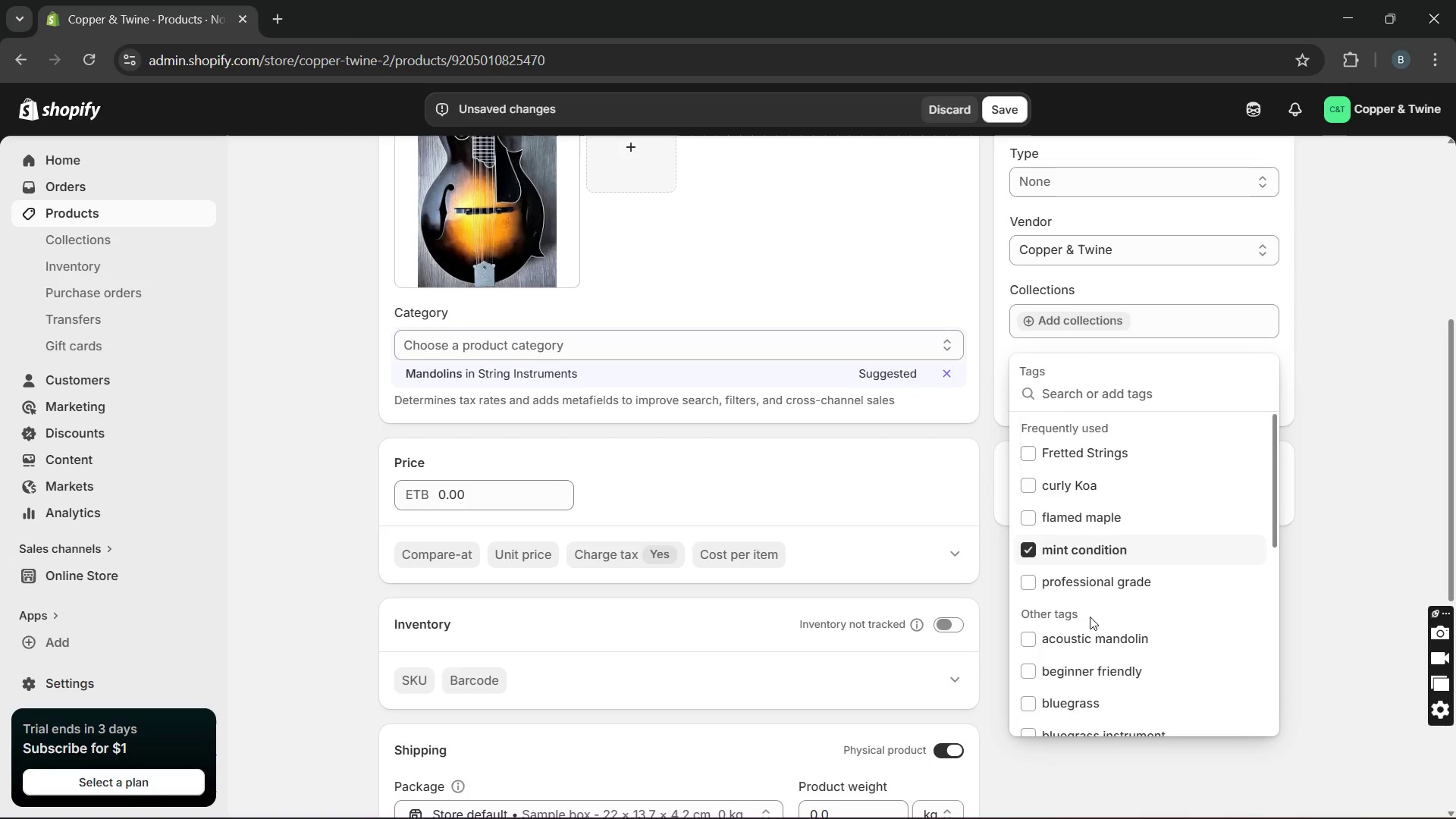 
wait(5.11)
 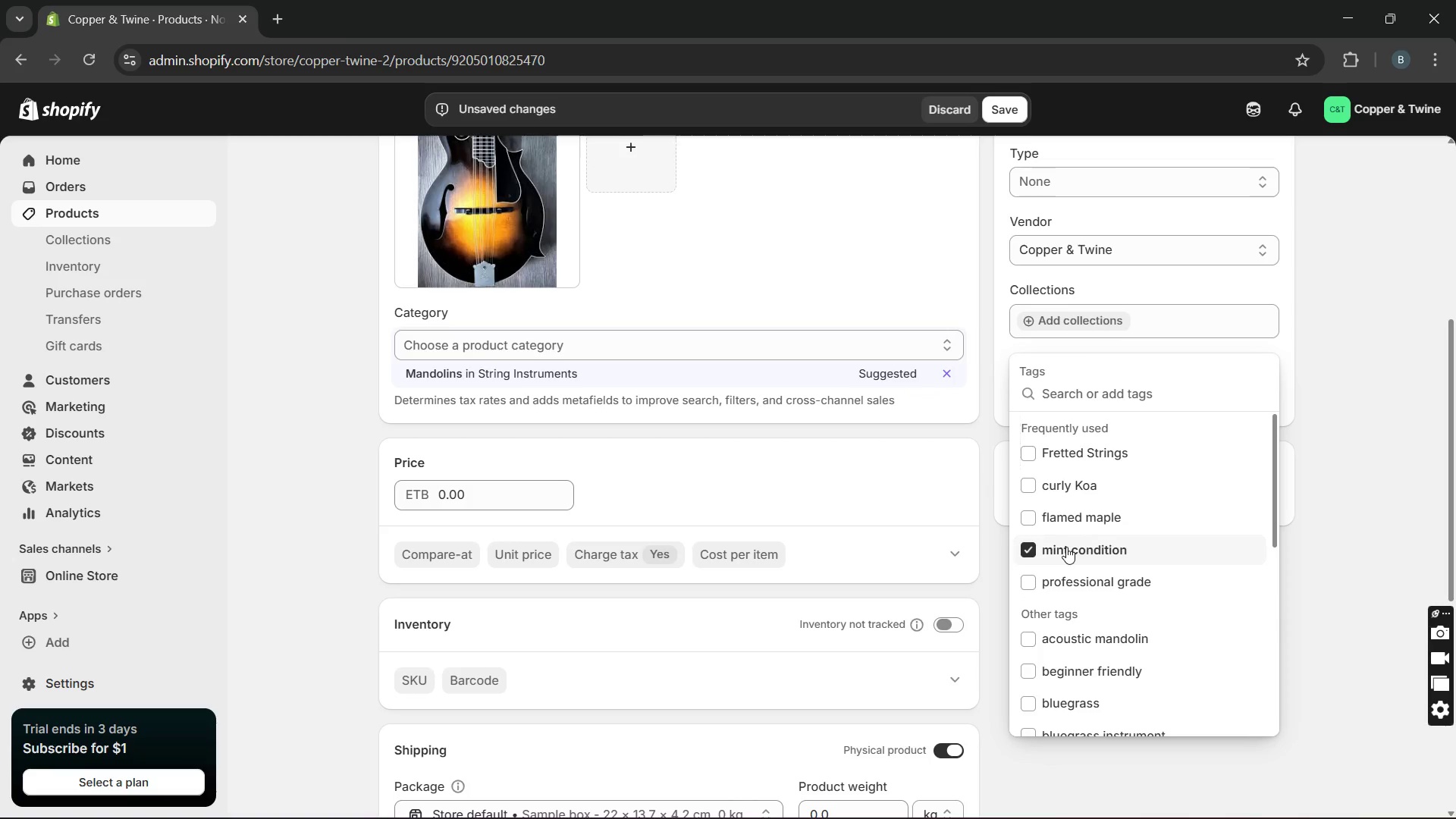 
left_click([1083, 665])
 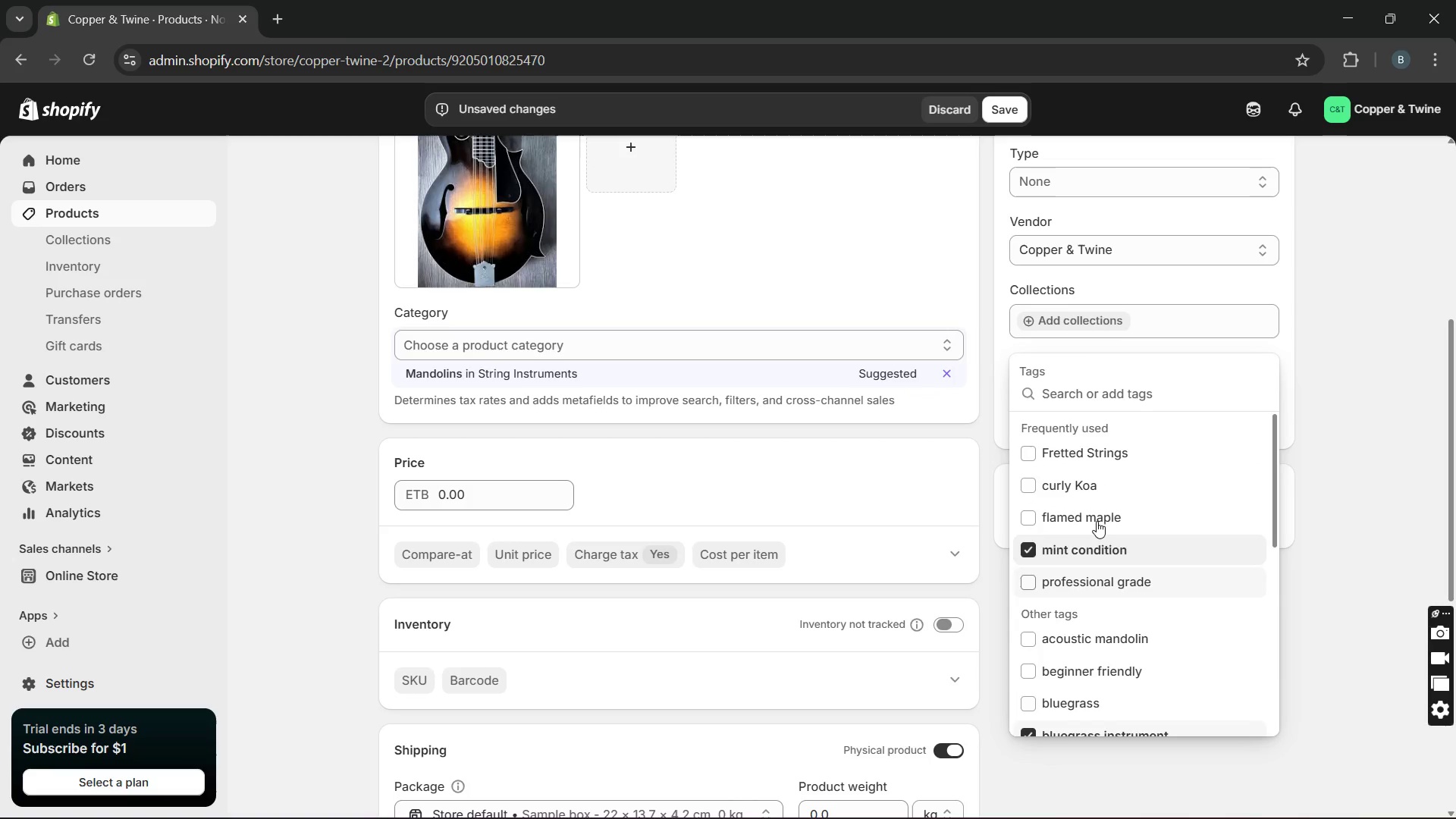 
left_click([1072, 453])
 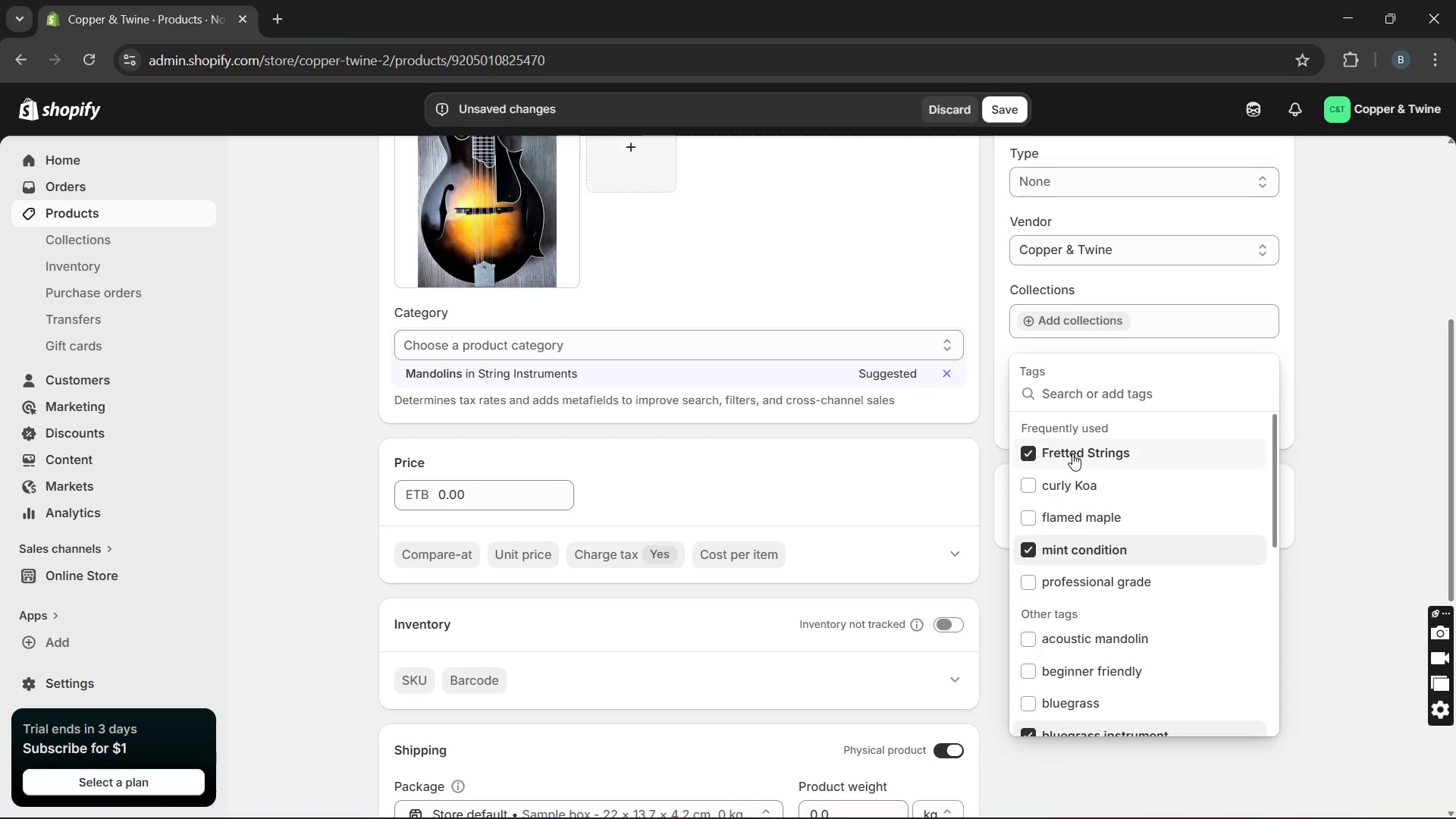 
left_click([1363, 441])
 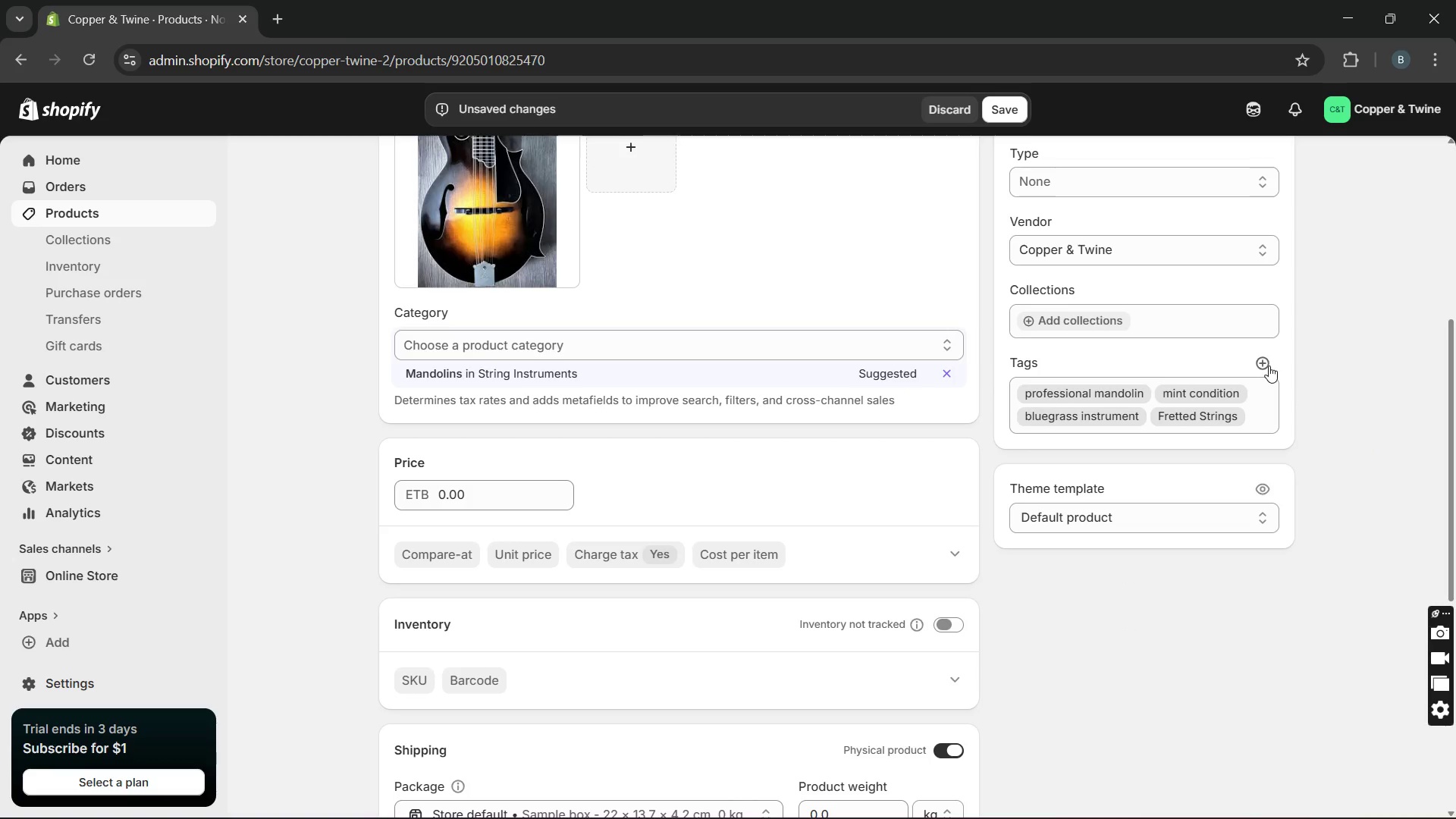 
left_click([1260, 365])
 